 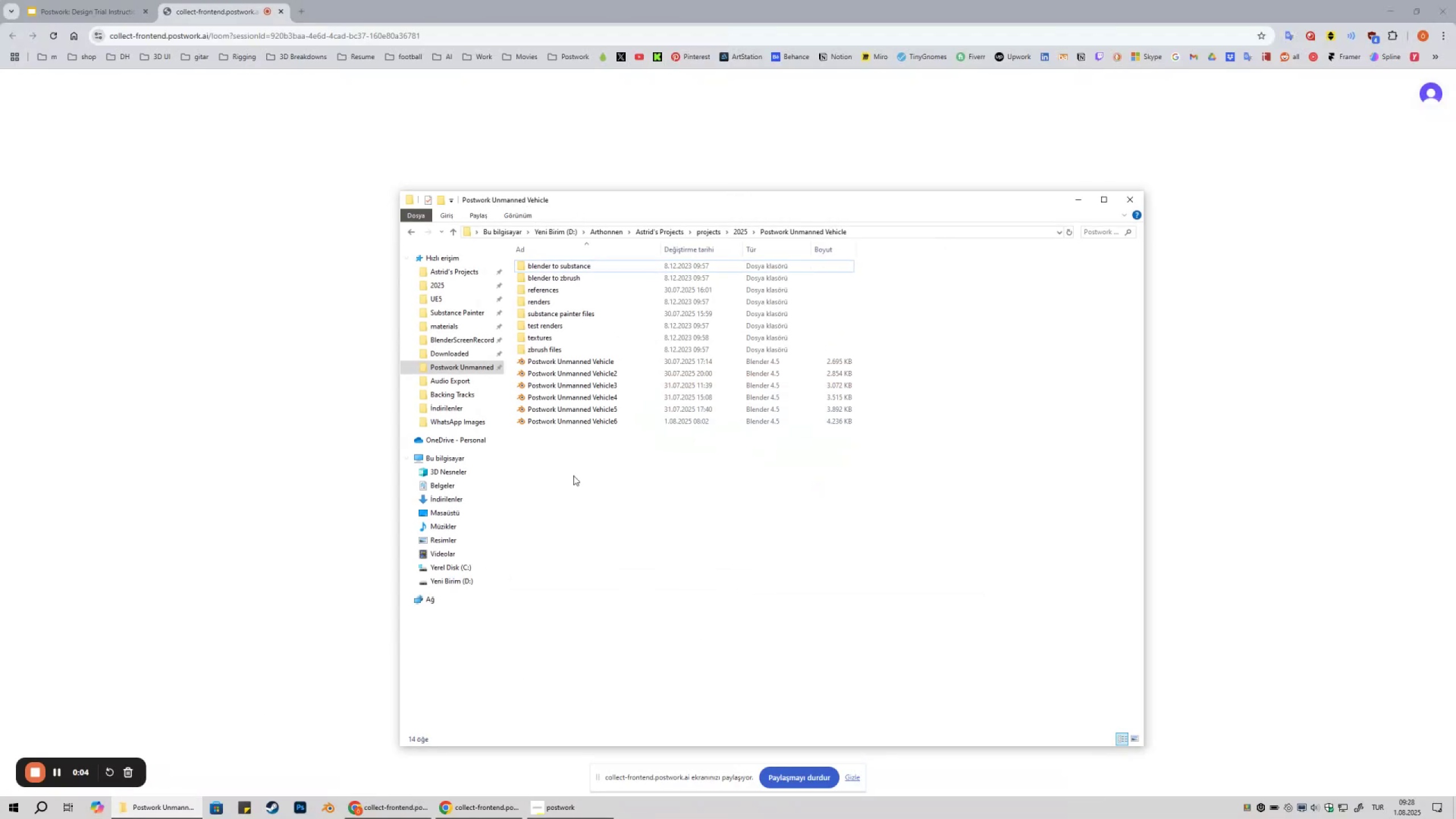 
double_click([597, 424])
 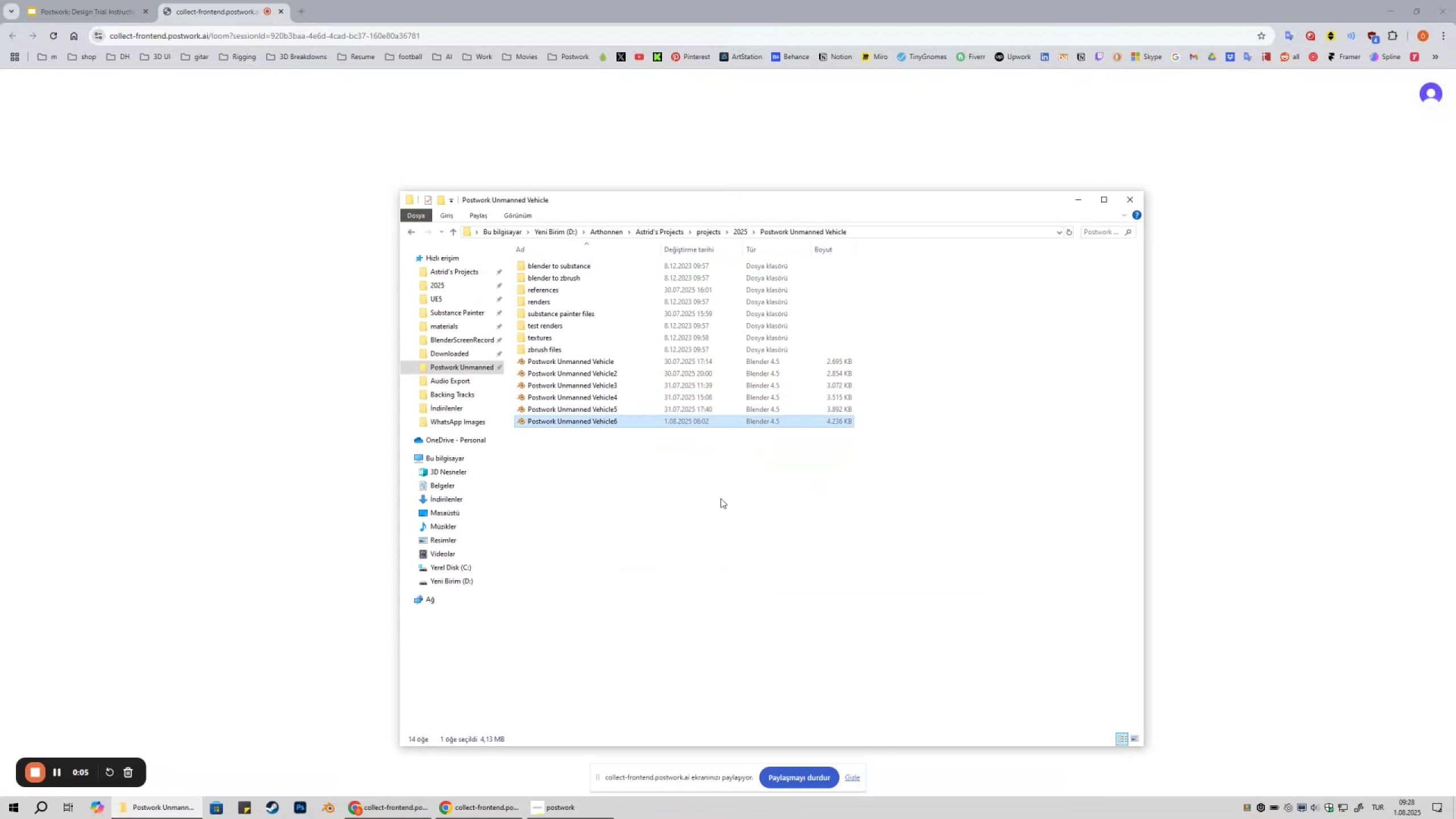 
key(Control+ControlLeft)
 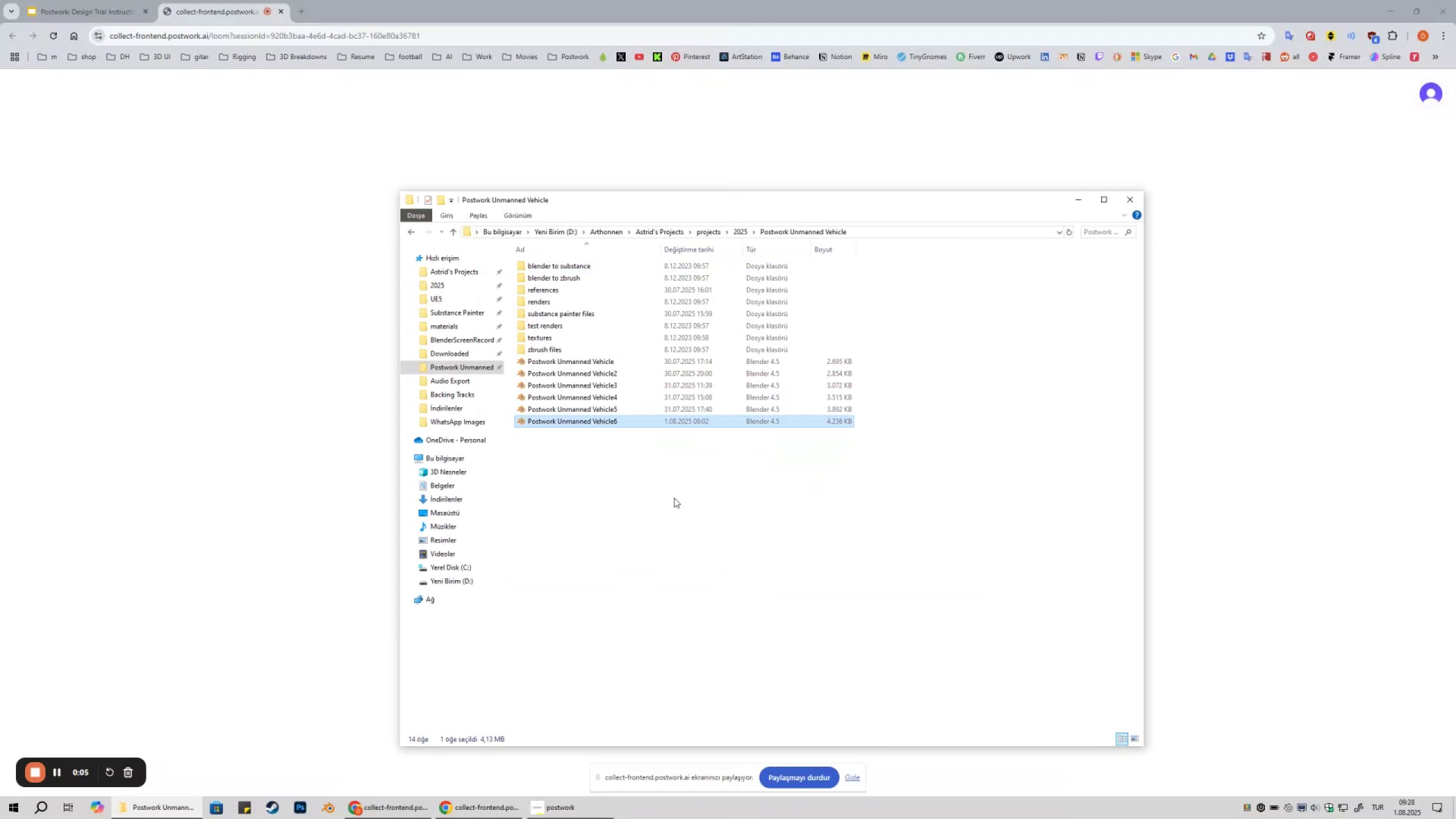 
key(Control+C)
 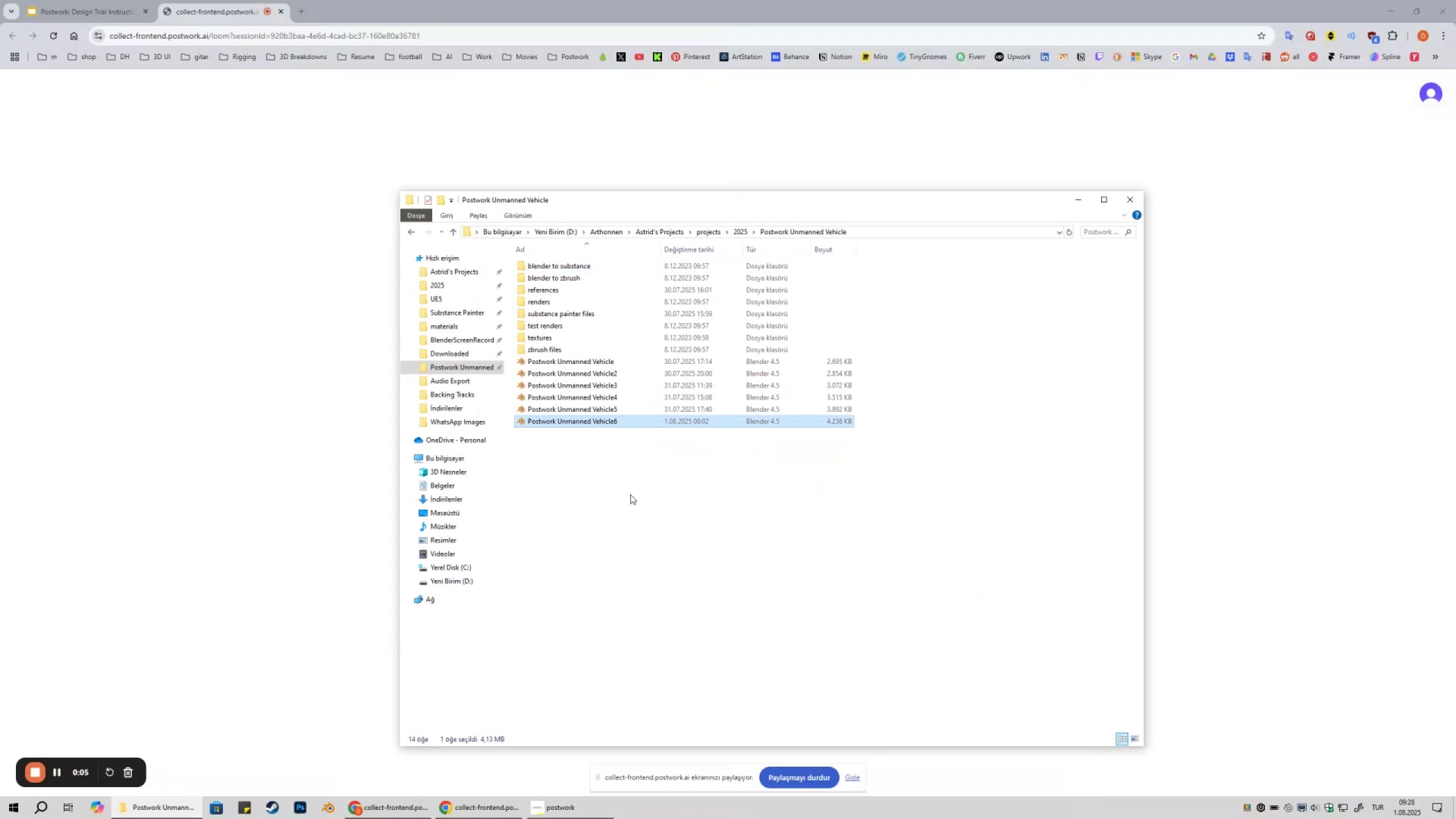 
left_click([630, 494])
 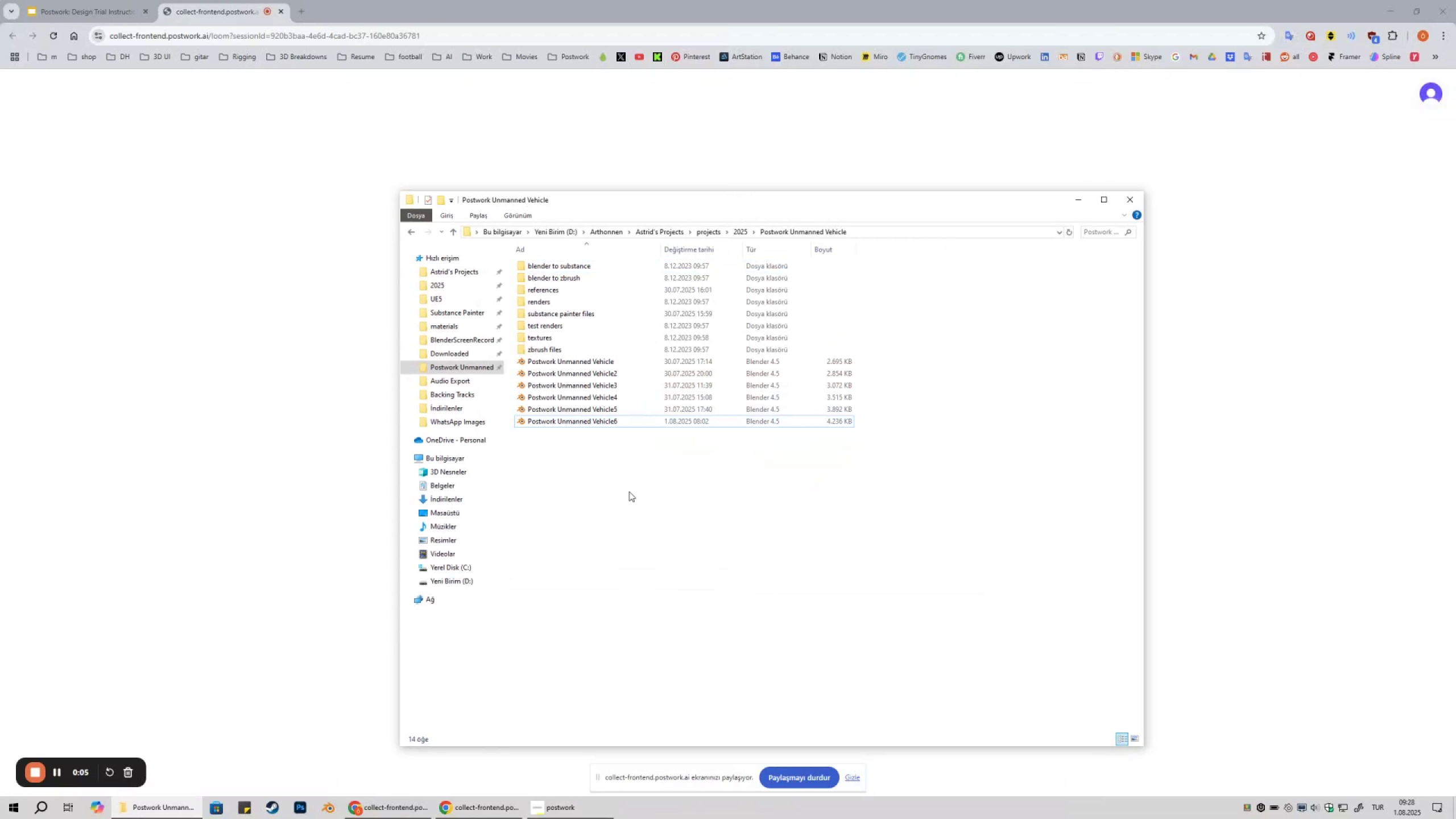 
key(Control+ControlLeft)
 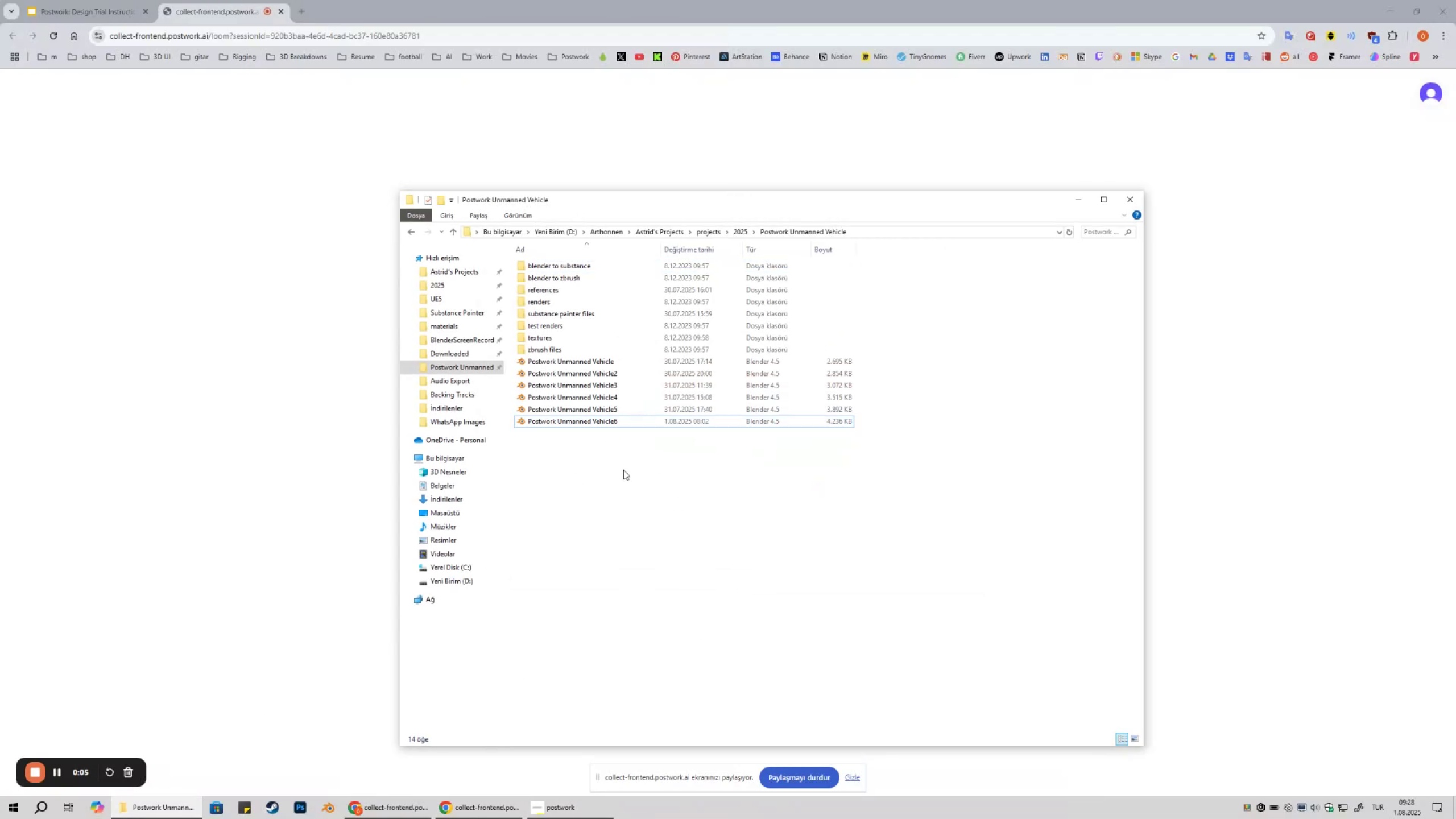 
key(Control+V)
 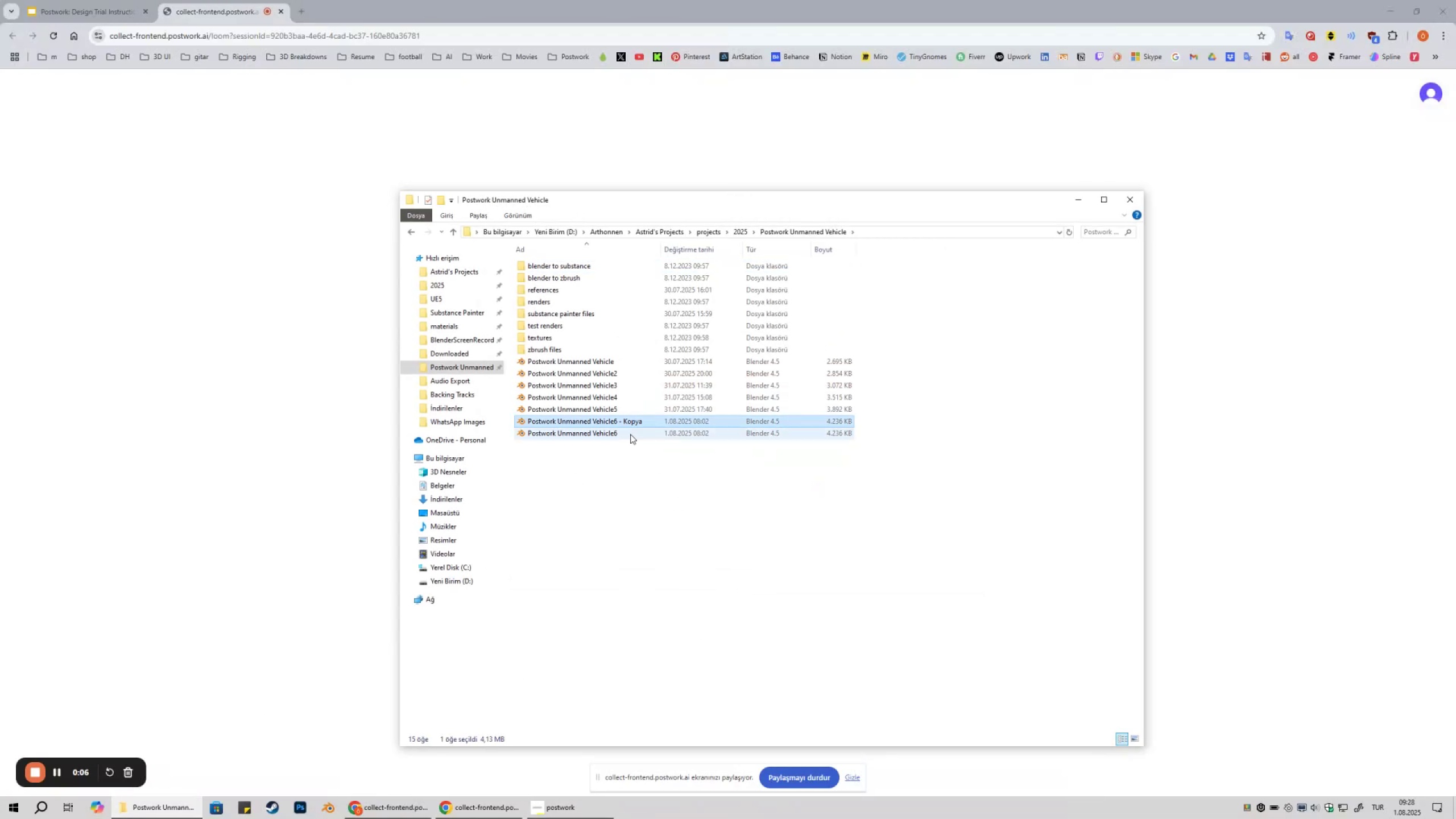 
key(F2)
 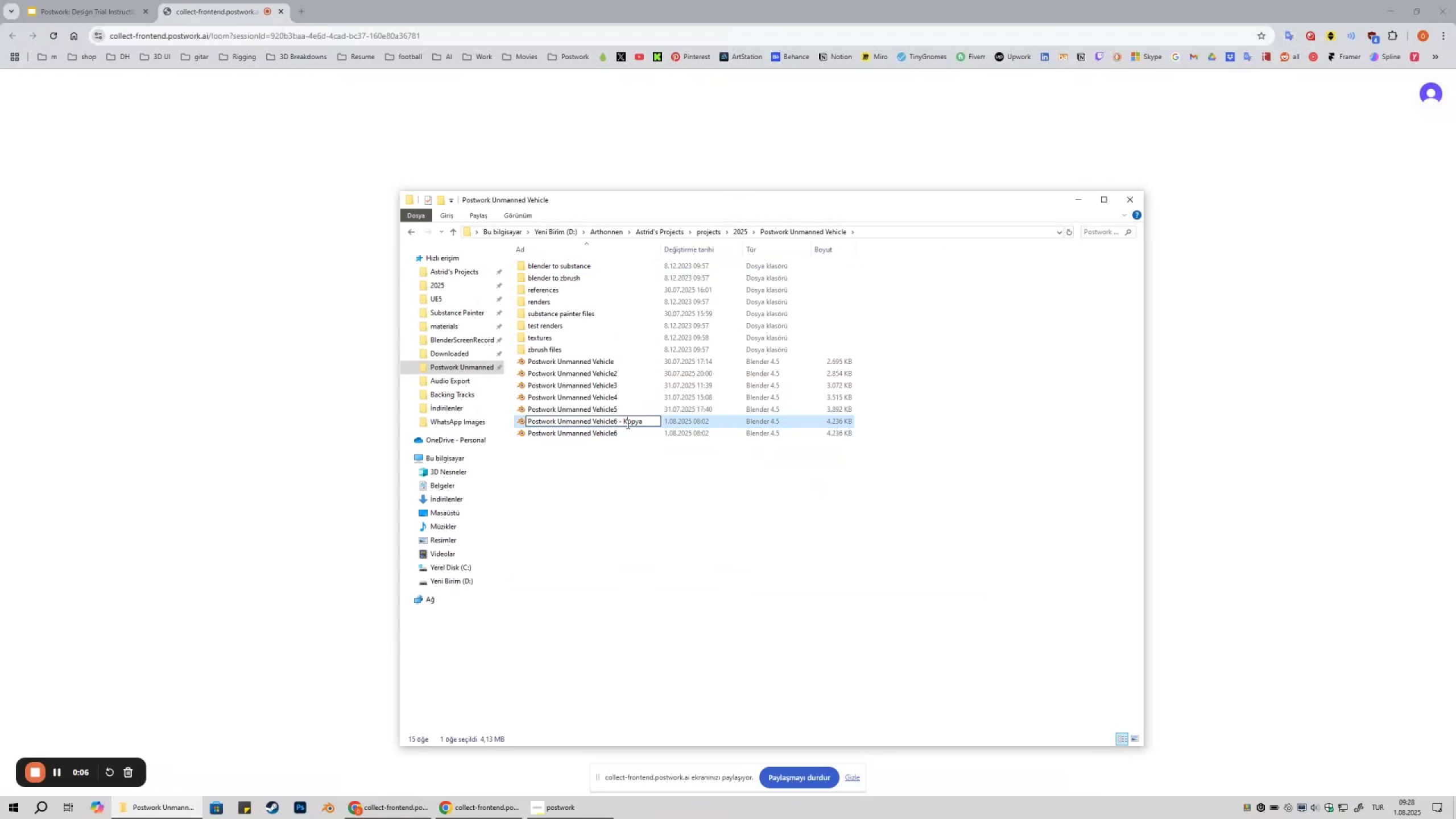 
left_click([627, 424])
 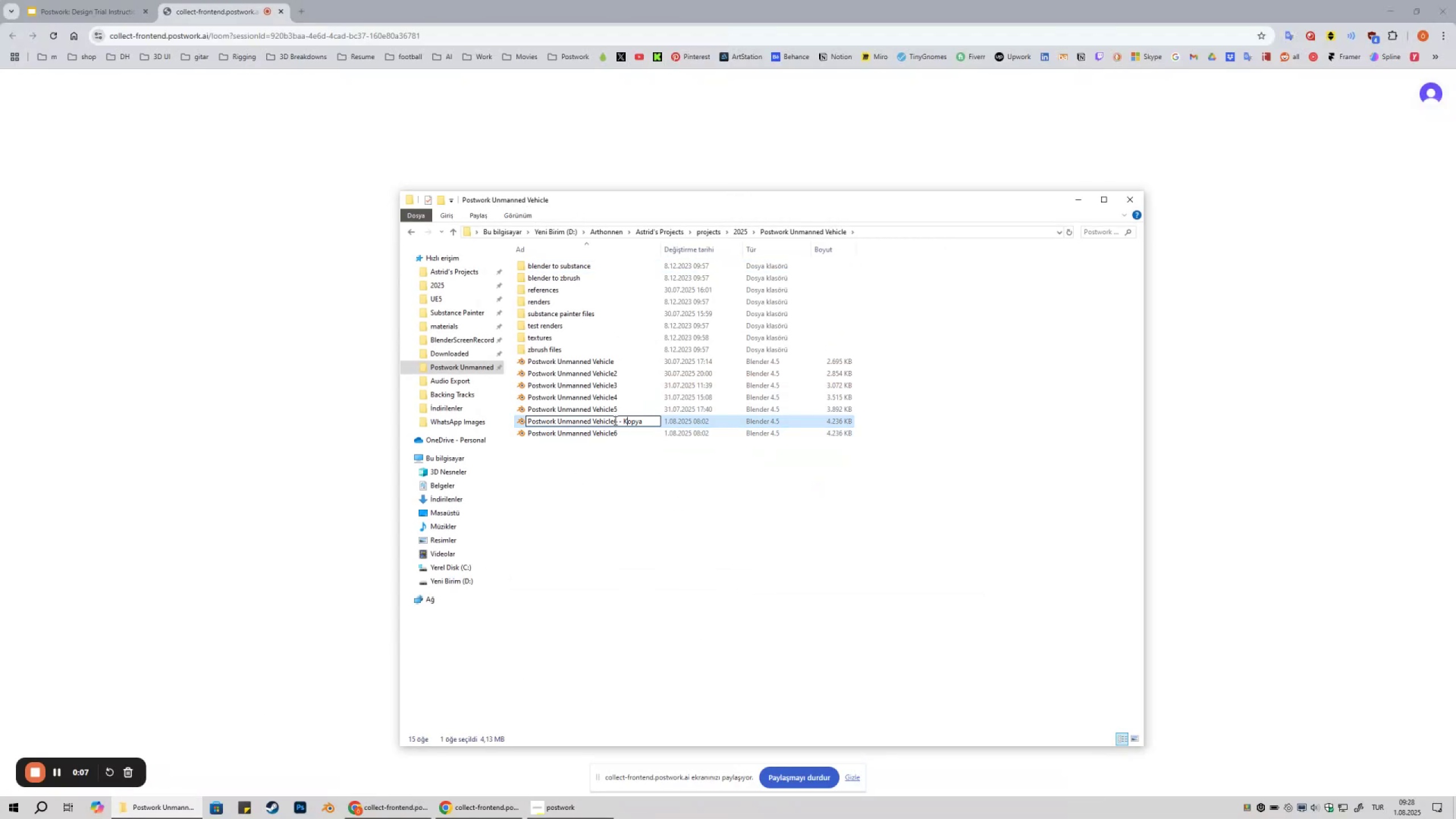 
left_click_drag(start_coordinate=[614, 420], to_coordinate=[694, 437])
 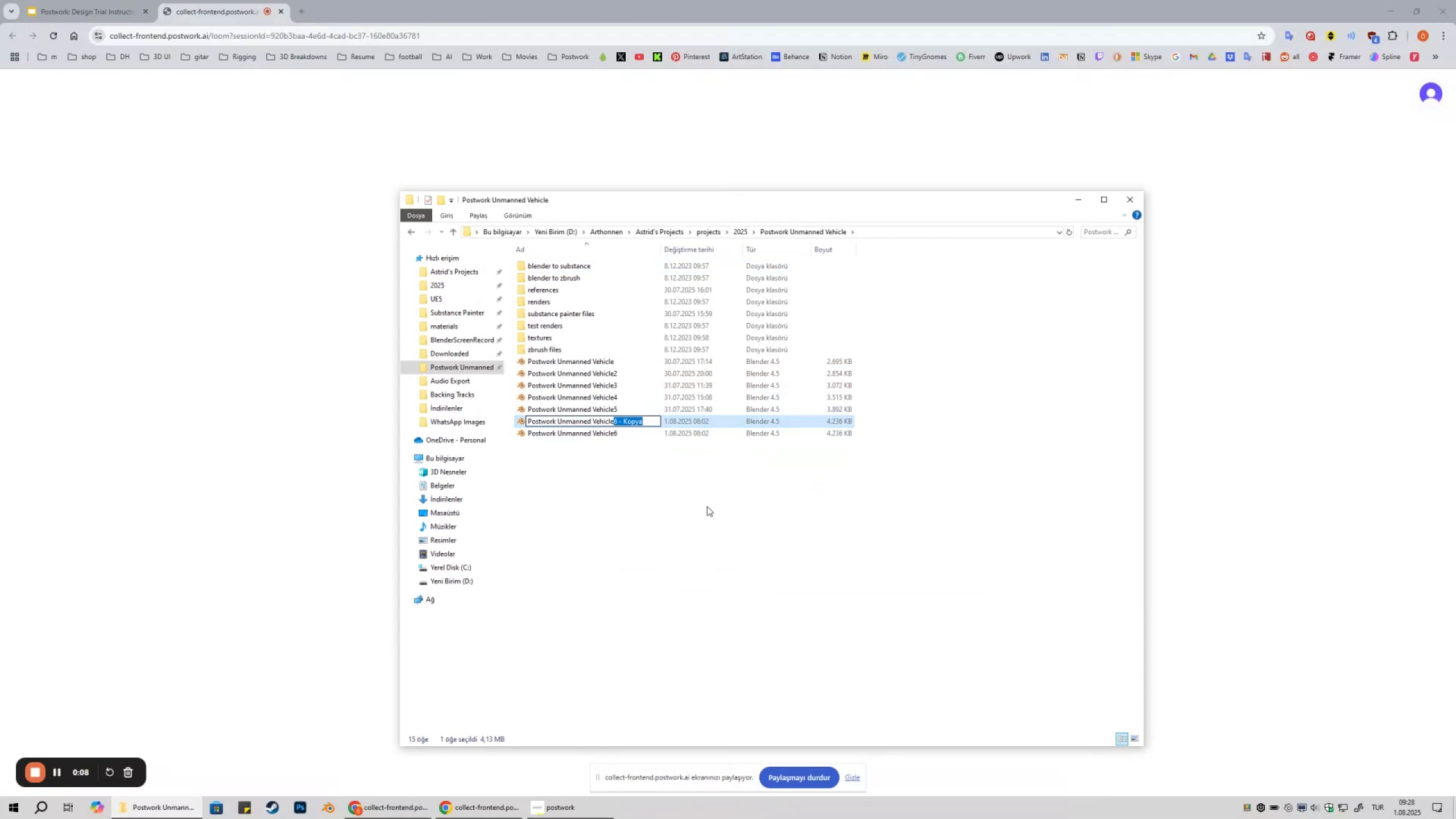 
key(7)
 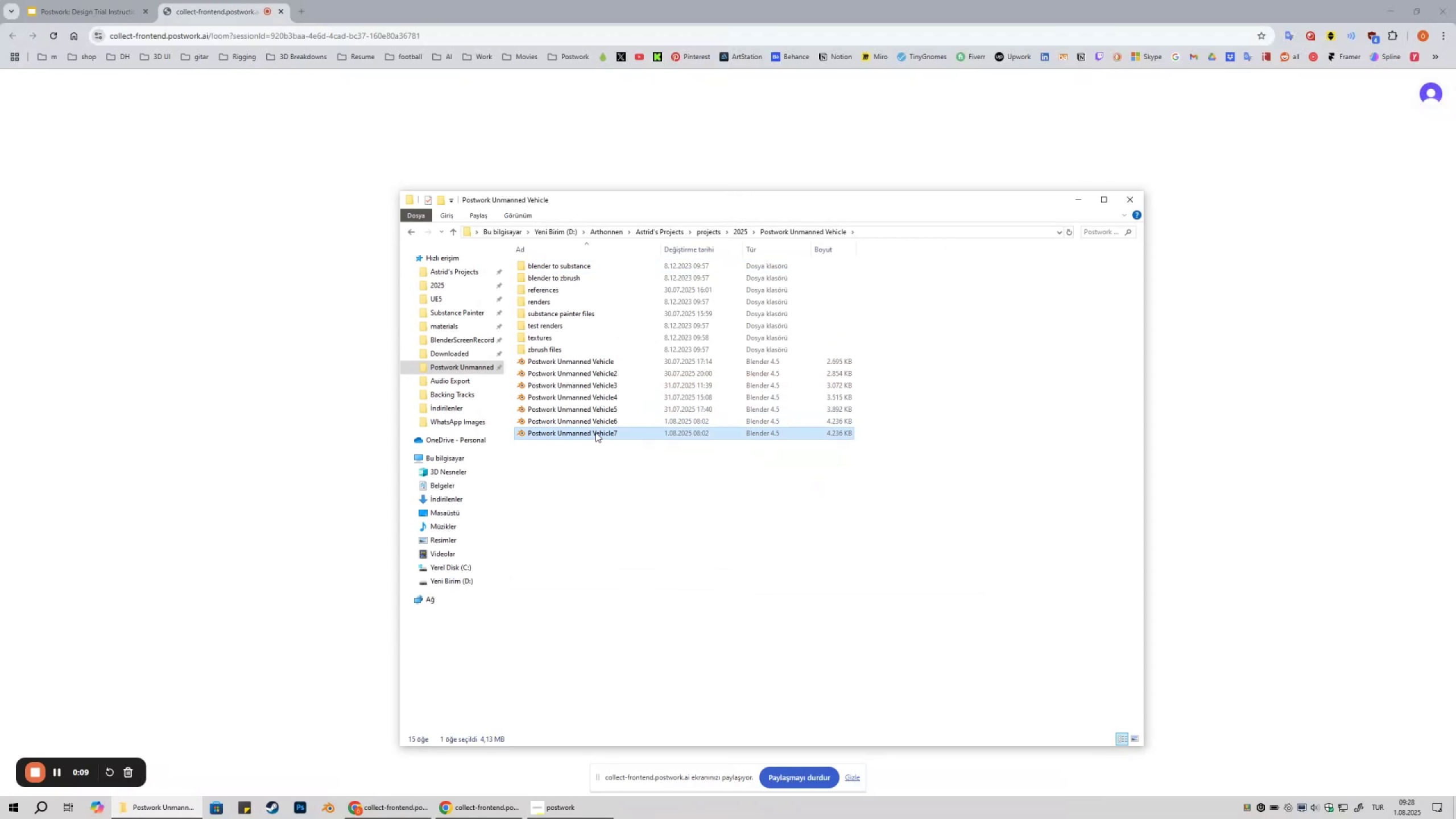 
double_click([595, 432])
 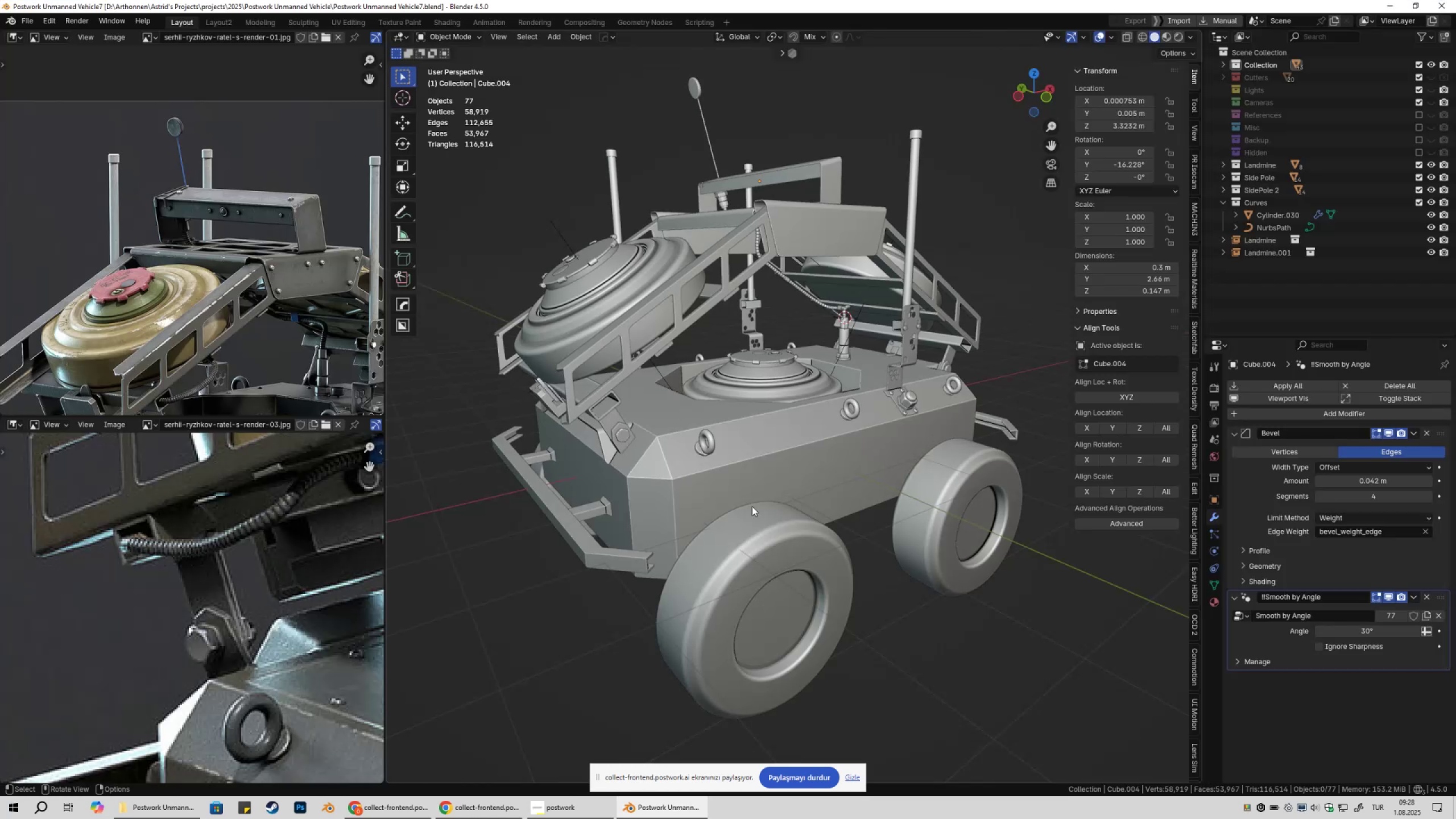 
wait(6.95)
 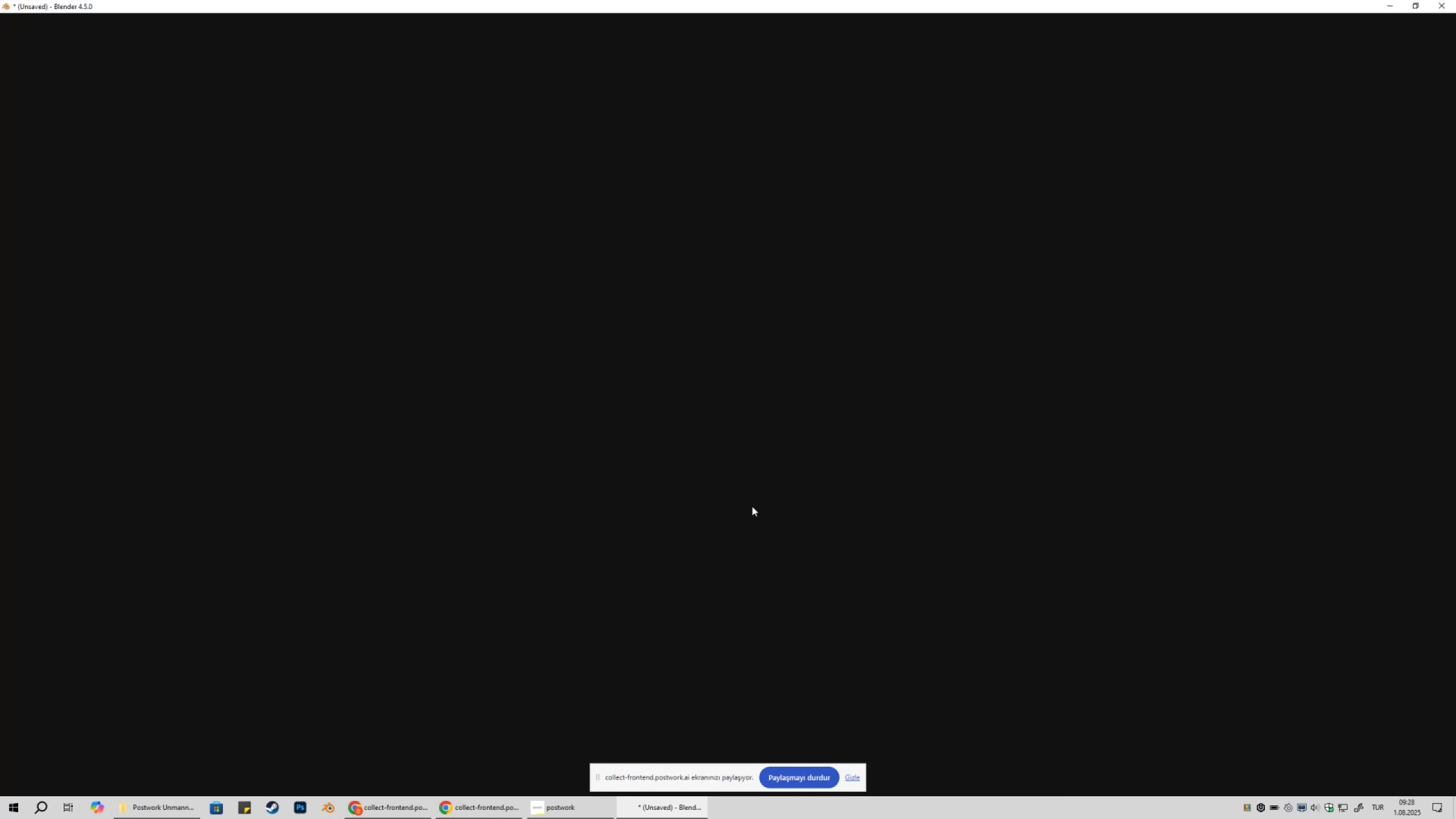 
left_click_drag(start_coordinate=[383, 386], to_coordinate=[363, 387])
 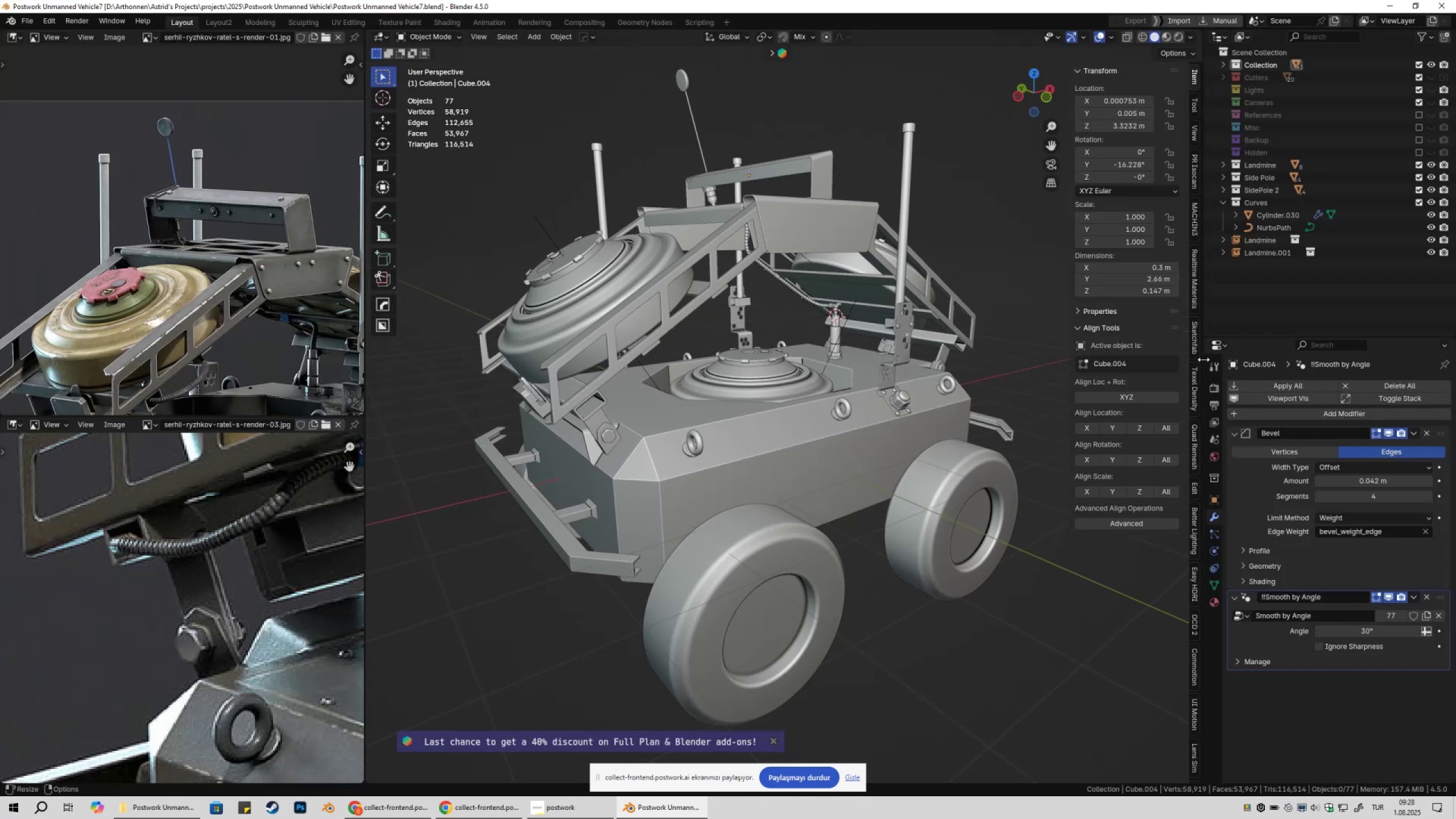 
left_click_drag(start_coordinate=[1202, 359], to_coordinate=[1243, 367])
 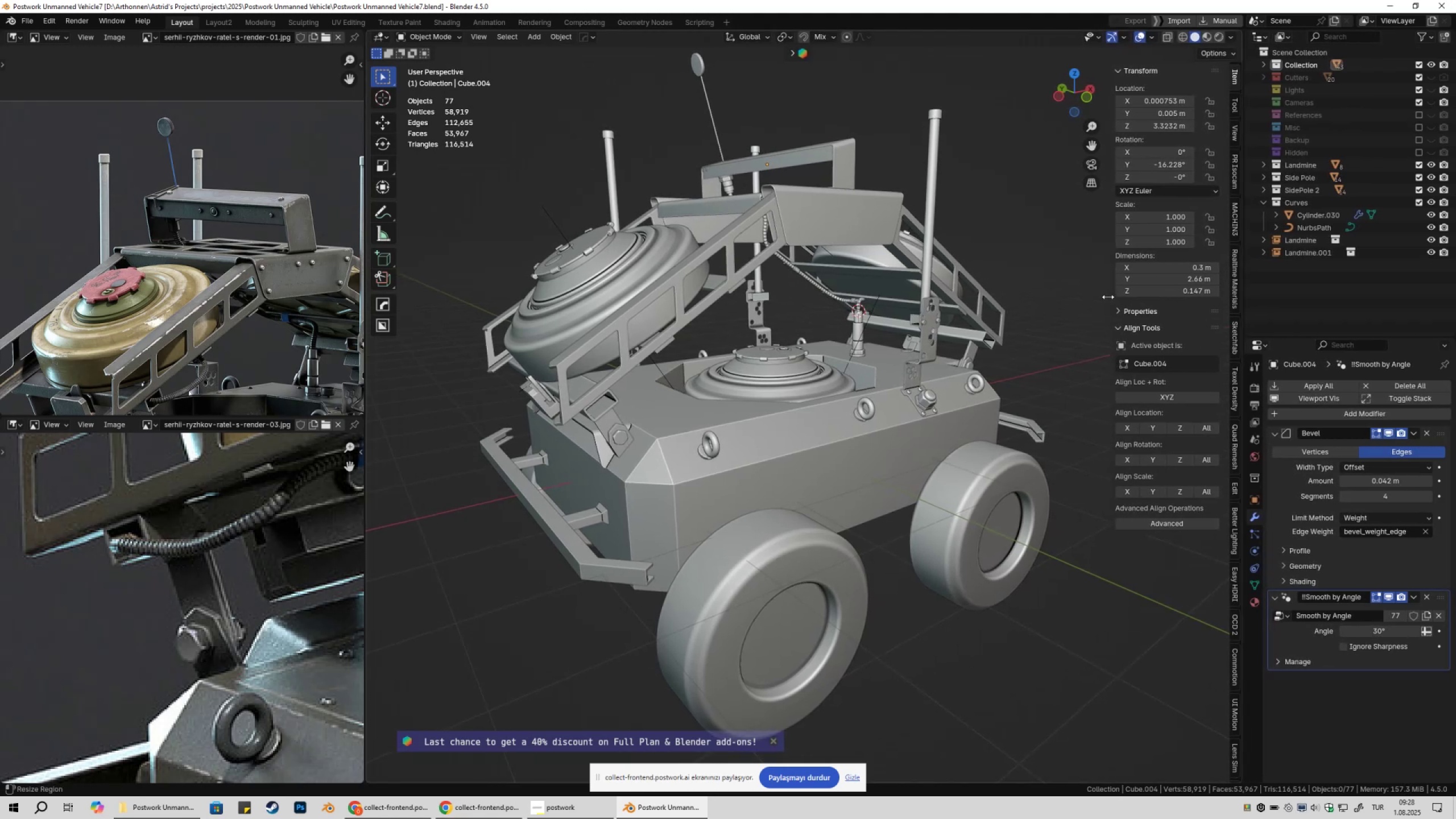 
left_click_drag(start_coordinate=[1108, 297], to_coordinate=[1122, 300])
 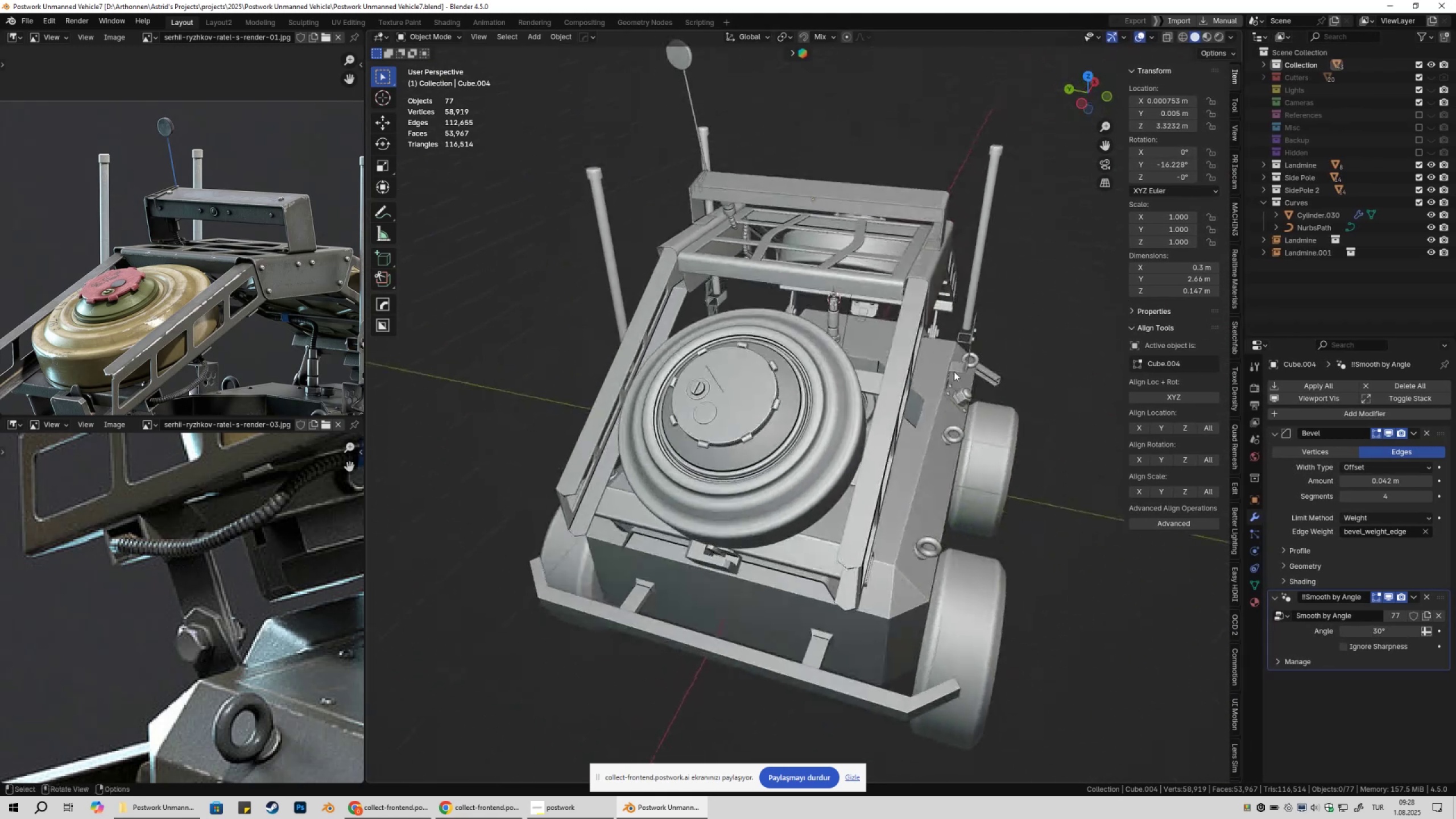 
hold_key(key=ShiftLeft, duration=0.32)
 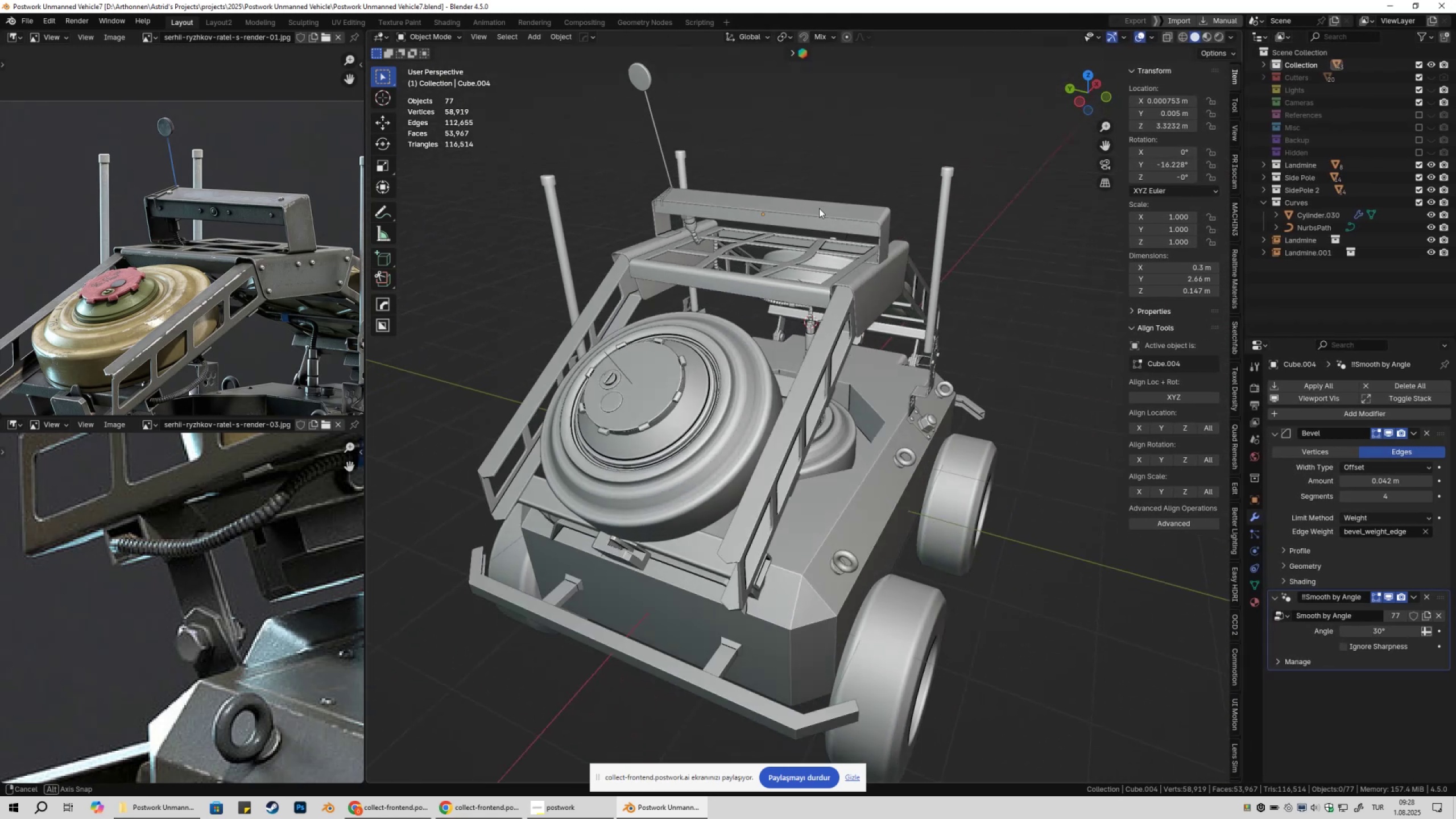 
left_click([749, 321])
 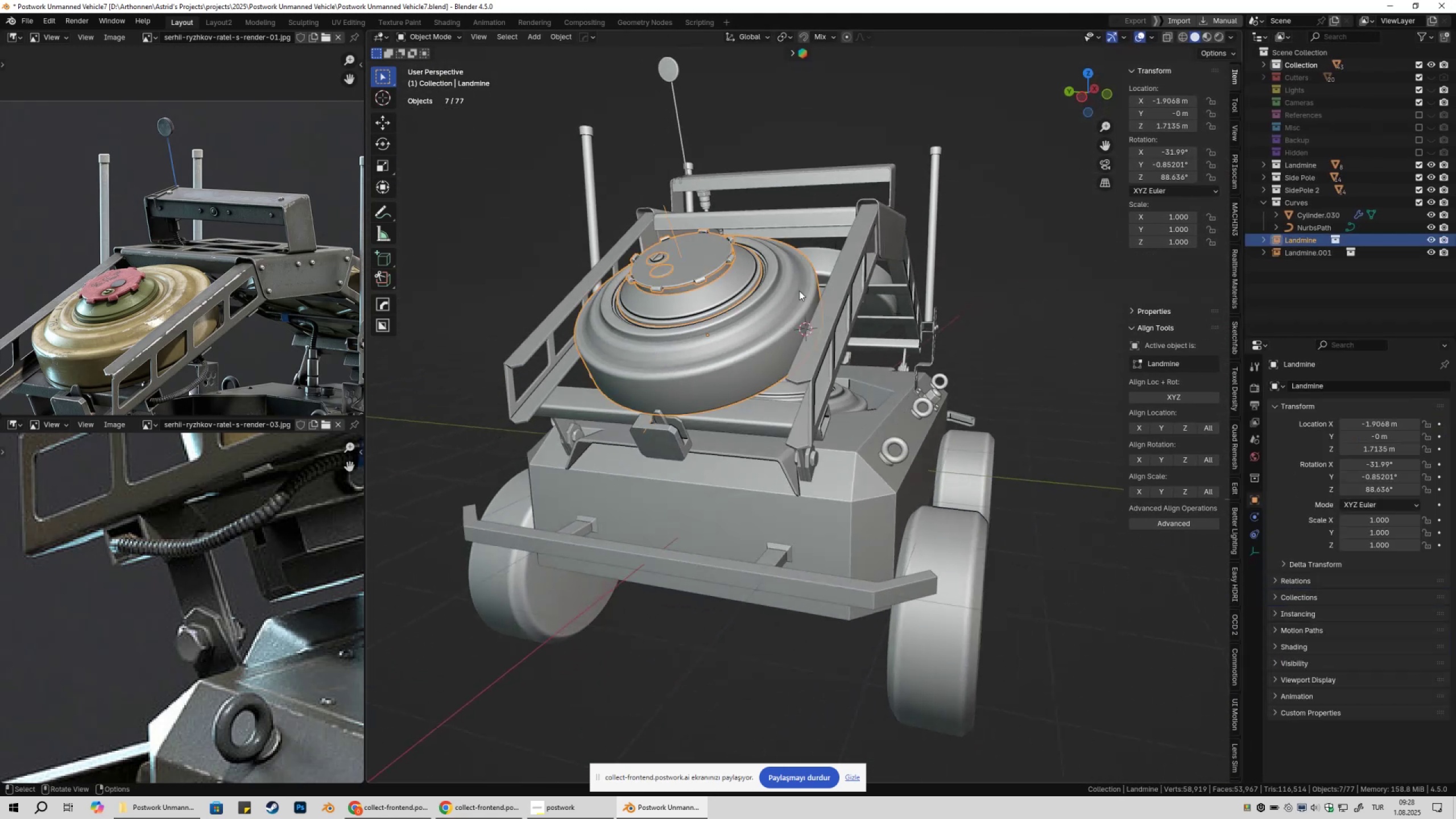 
hold_key(key=ShiftLeft, duration=0.35)
 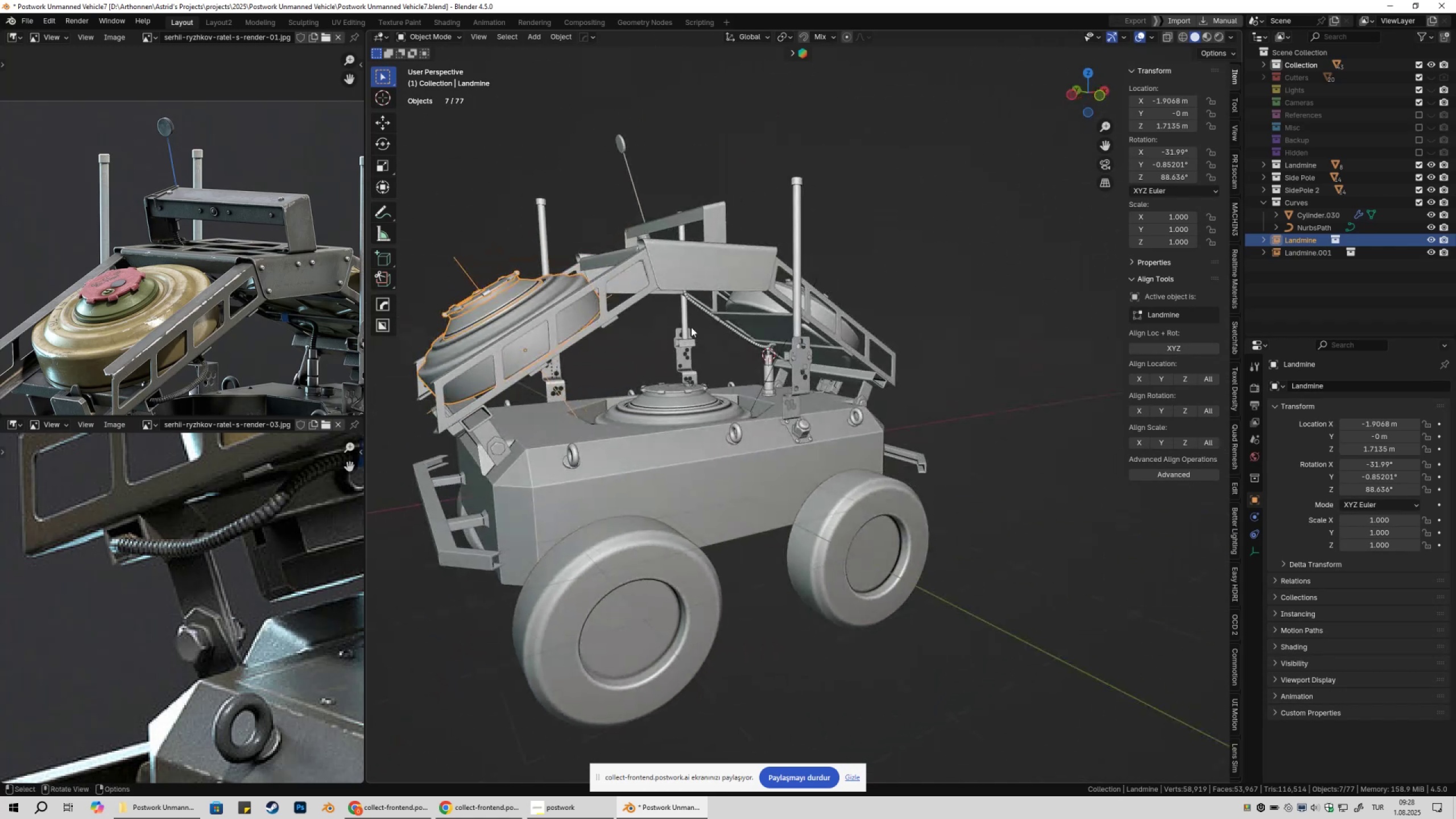 
hold_key(key=ShiftLeft, duration=0.36)
 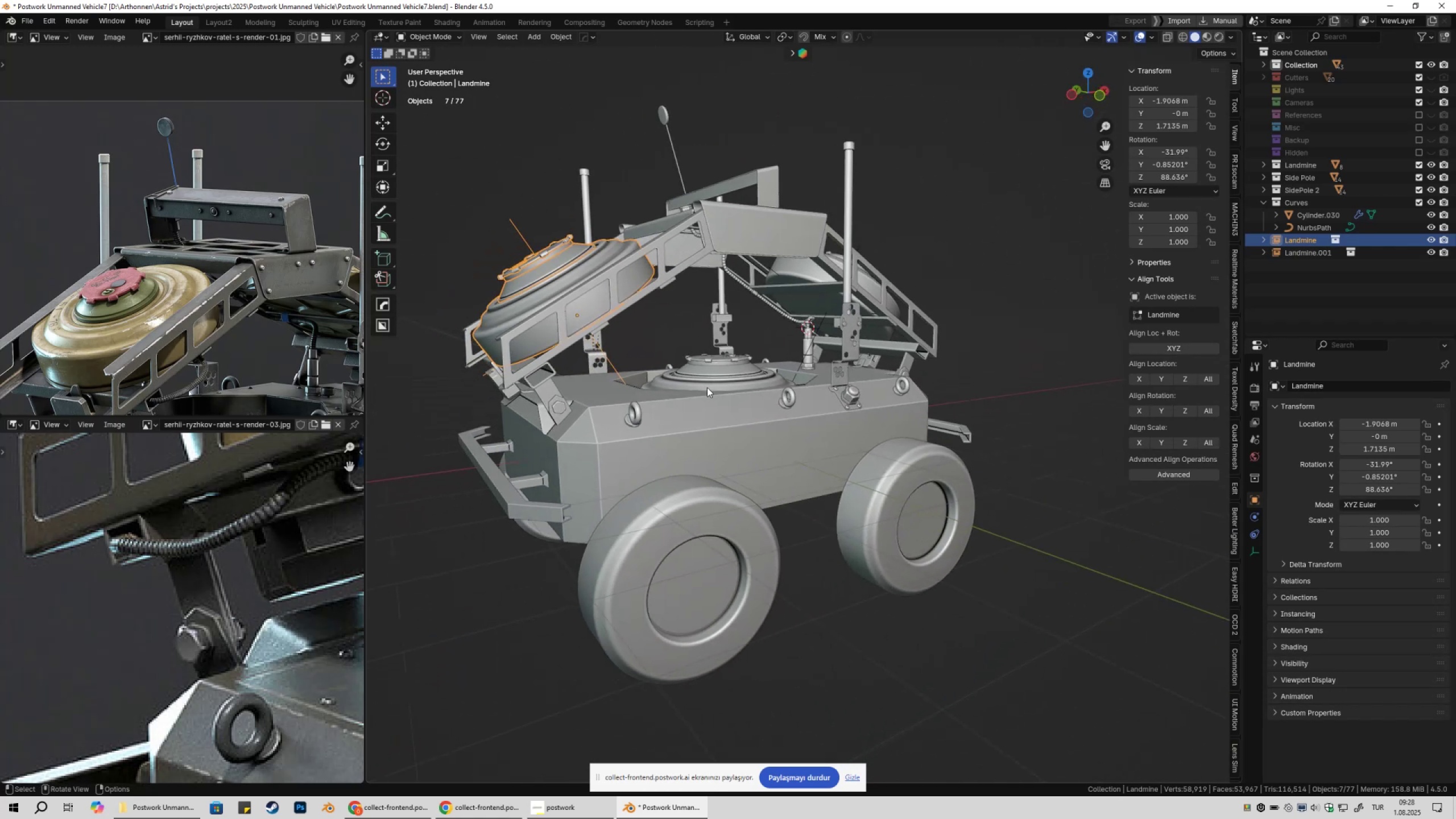 
scroll: coordinate [705, 391], scroll_direction: up, amount: 2.0
 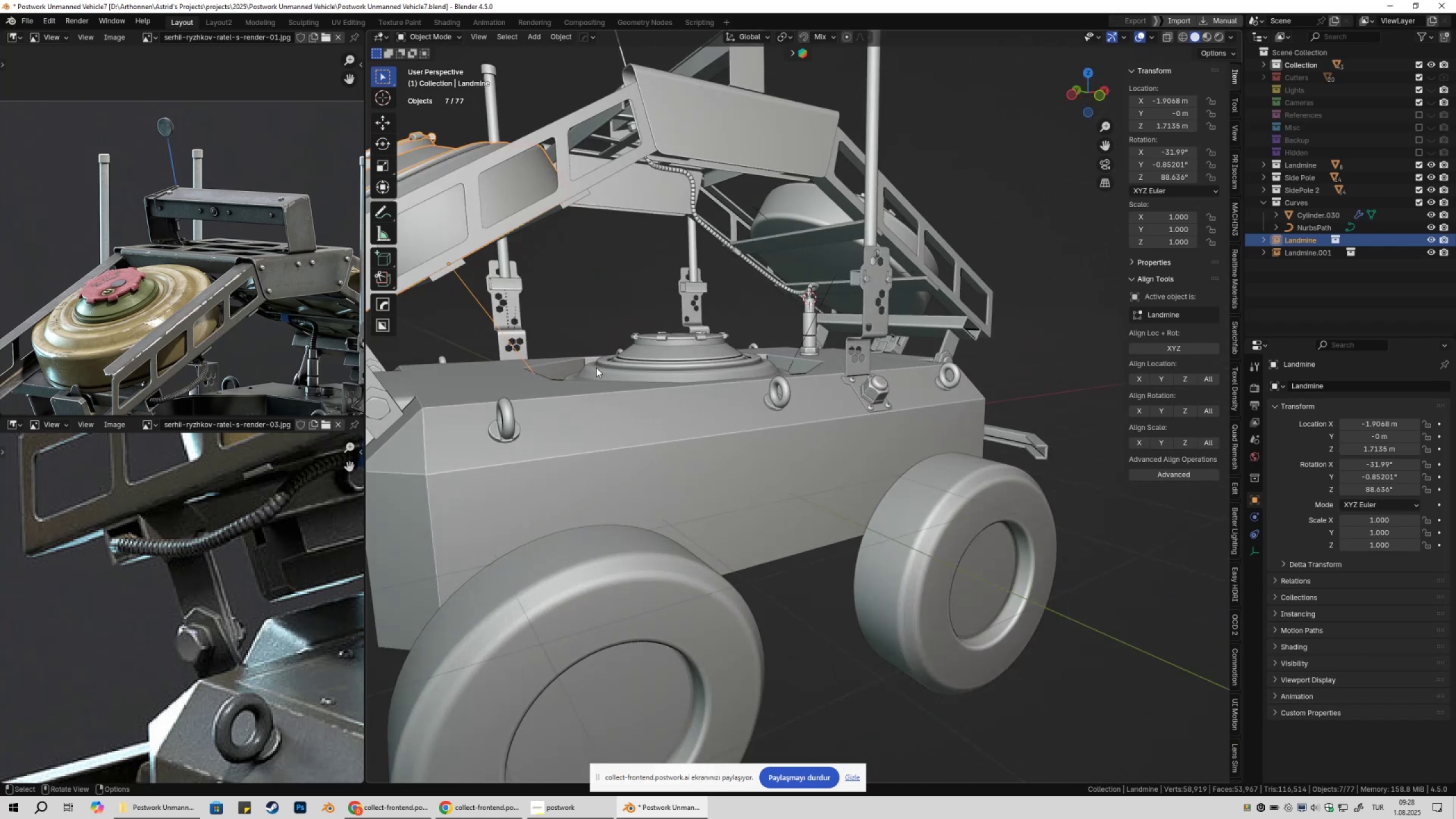 
hold_key(key=ShiftLeft, duration=0.36)
 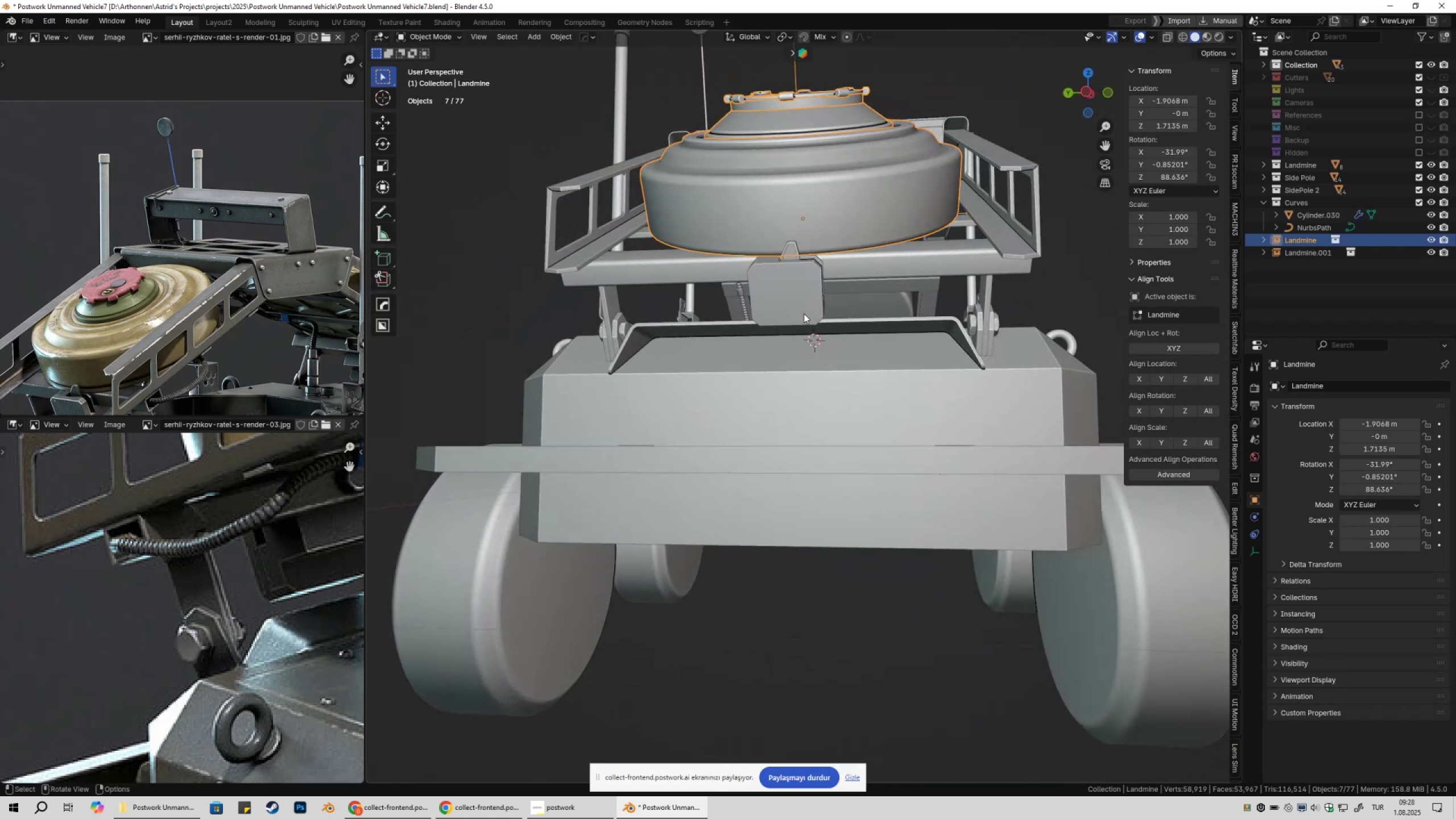 
key(S)
 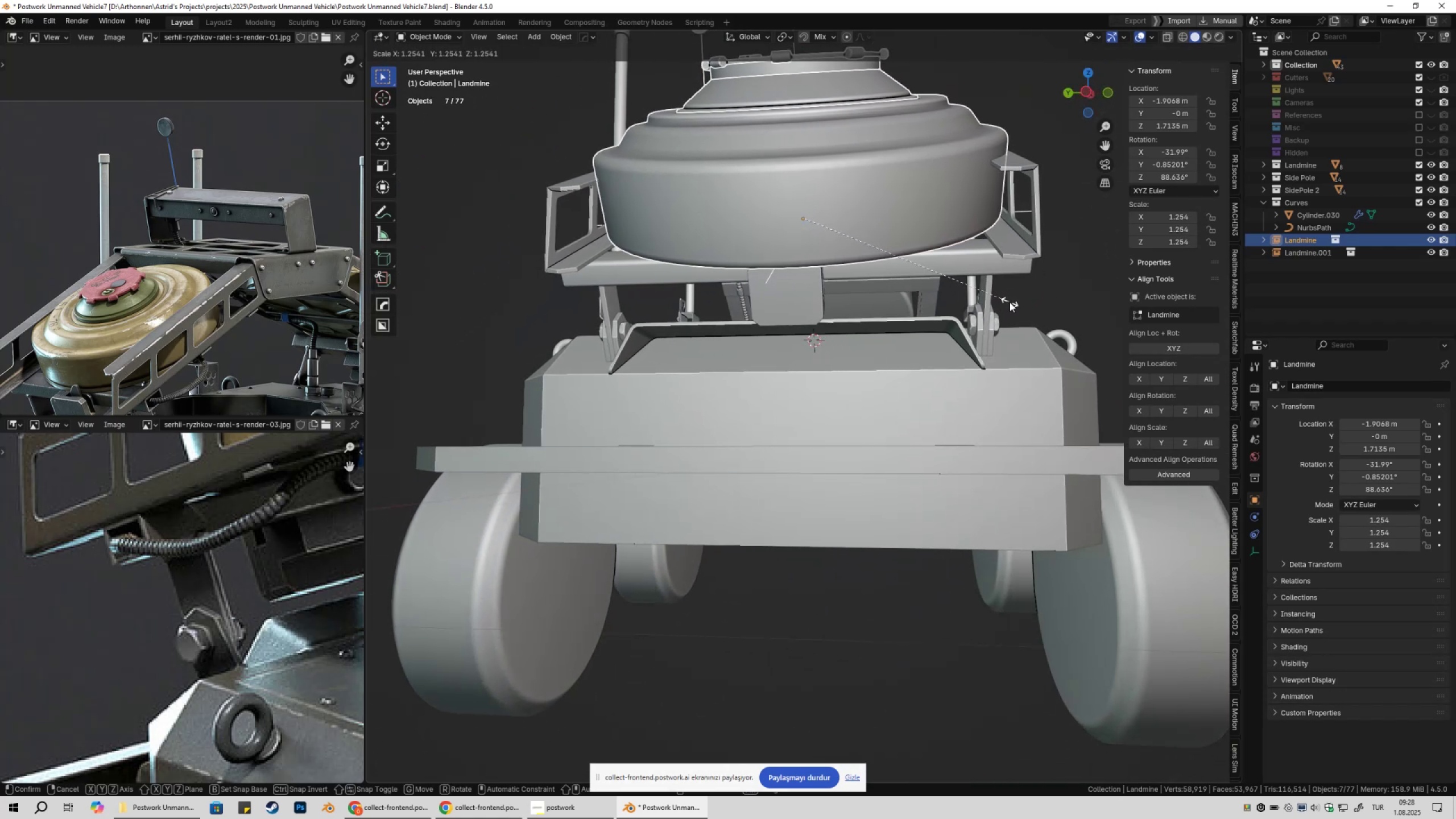 
wait(6.13)
 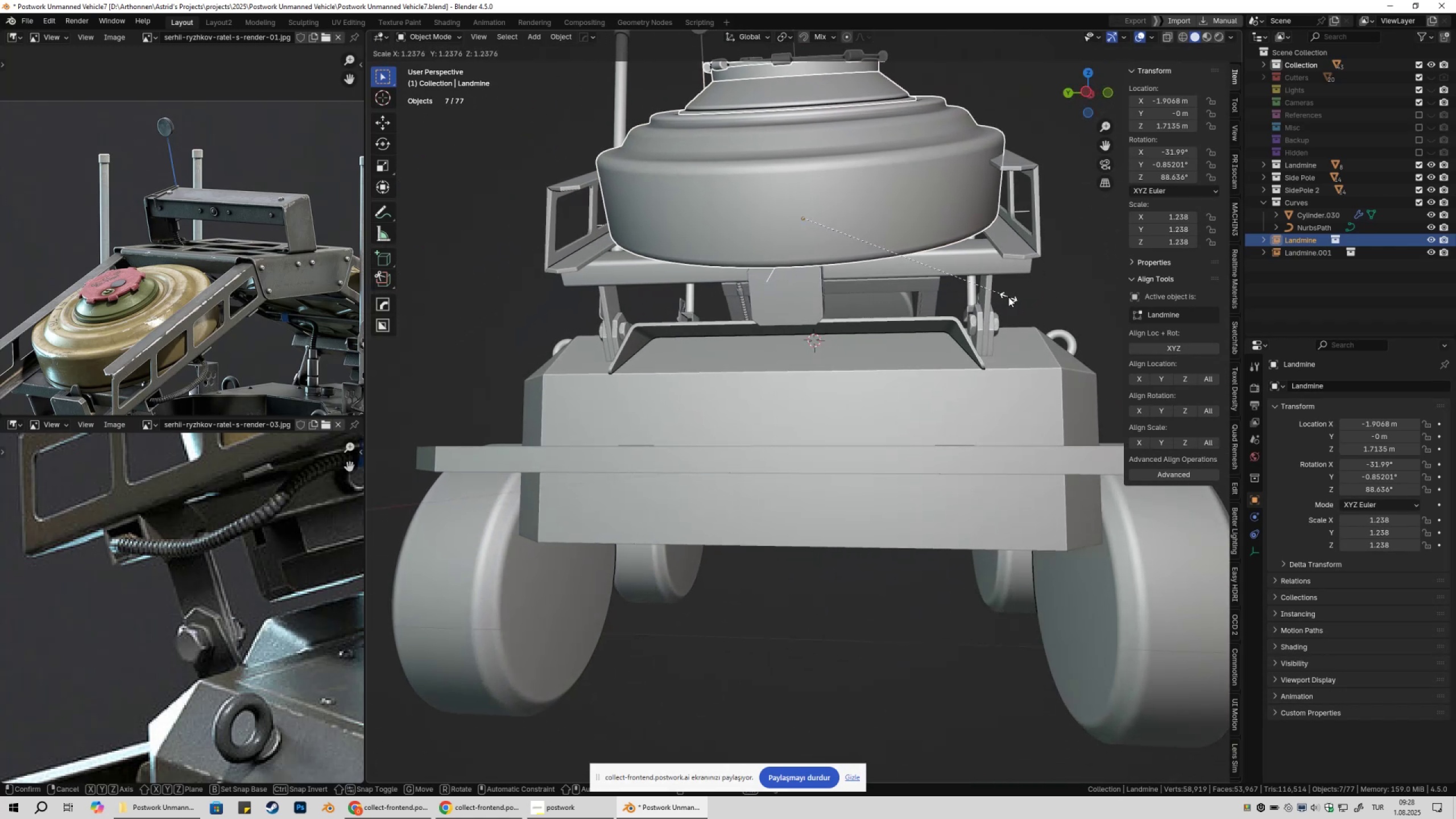 
key(Escape)
 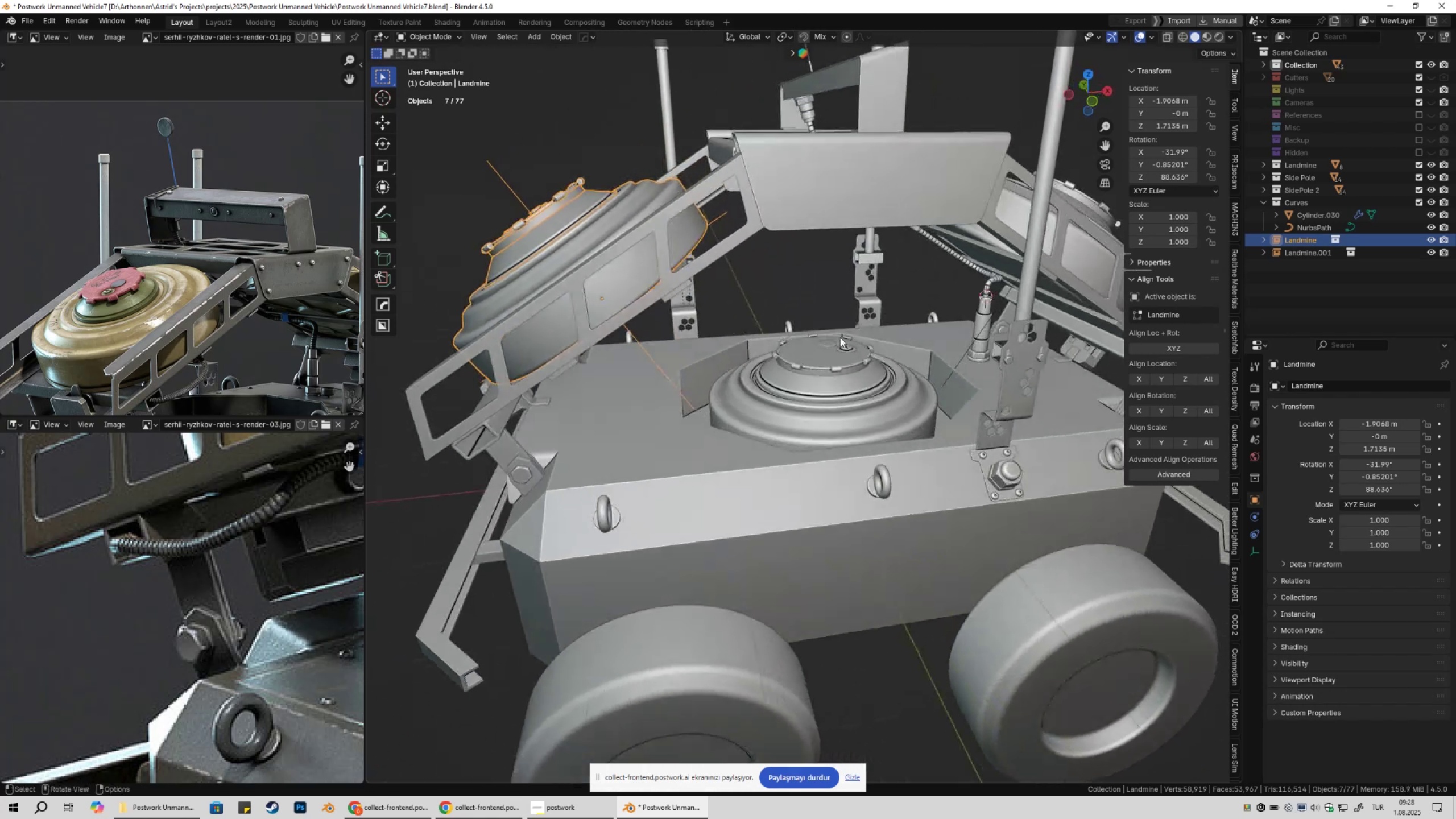 
hold_key(key=ShiftLeft, duration=0.31)
 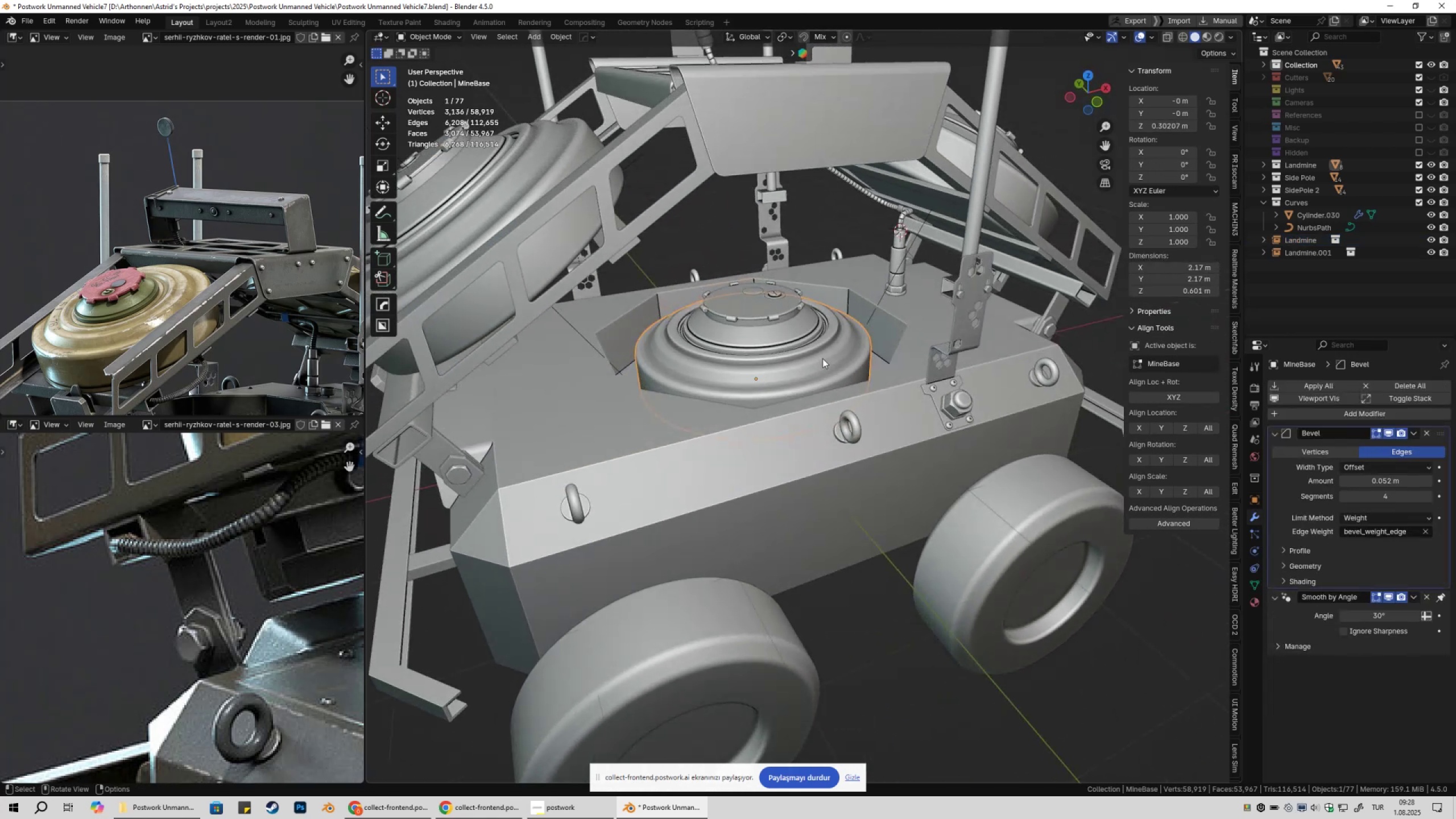 
key(NumpadDecimal)
 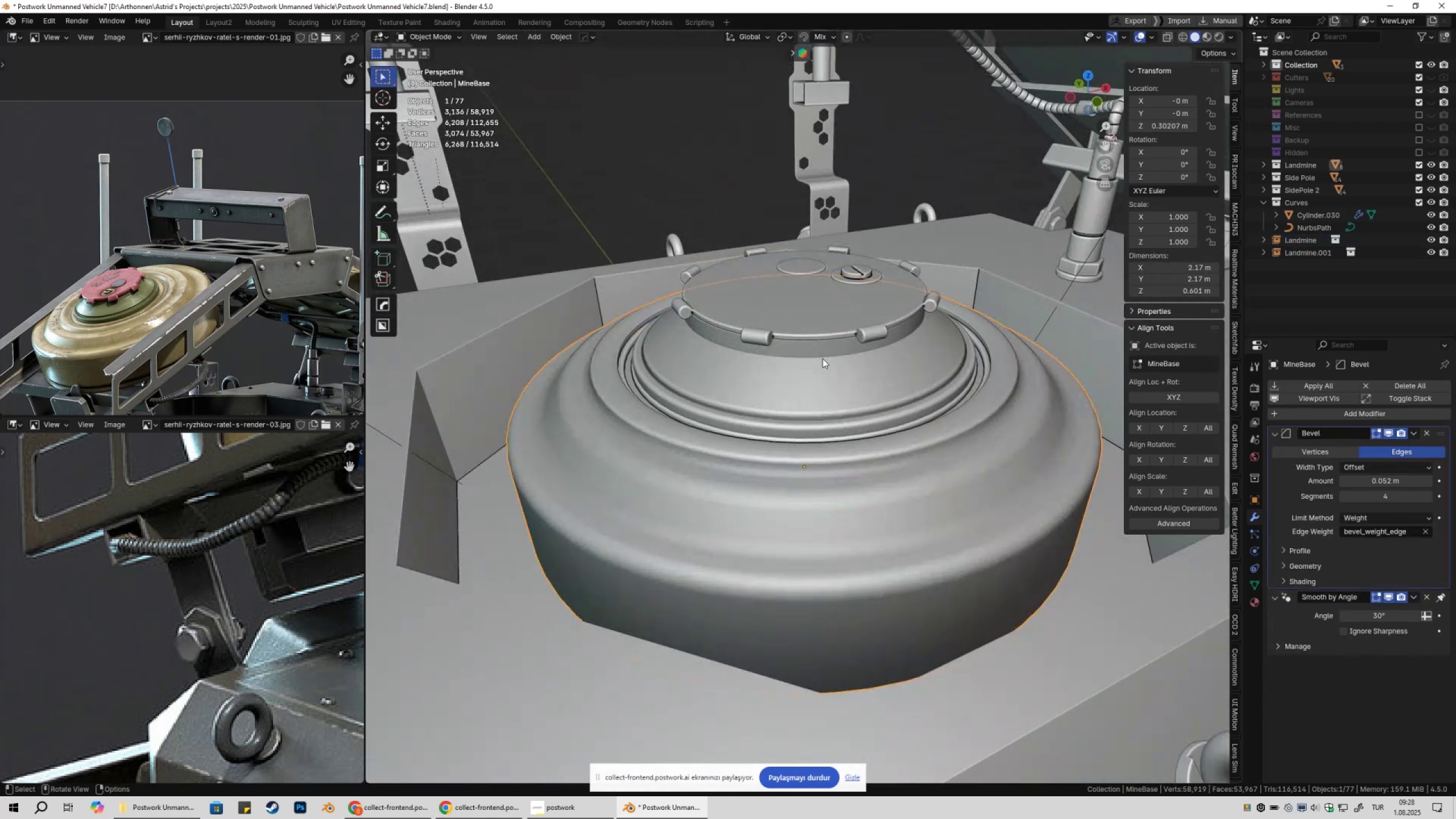 
scroll: coordinate [824, 360], scroll_direction: down, amount: 3.0
 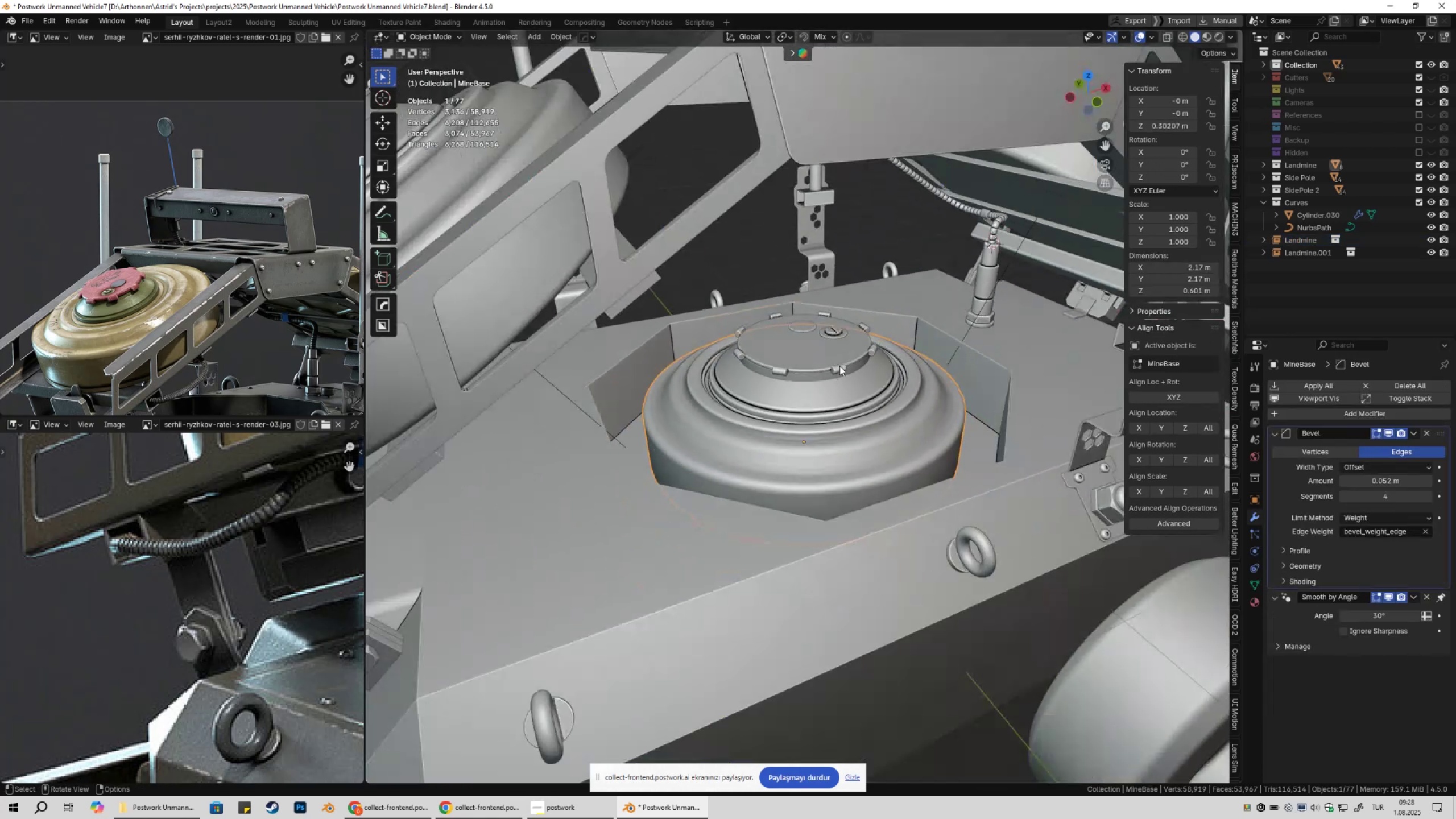 
hold_key(key=ShiftLeft, duration=0.35)
 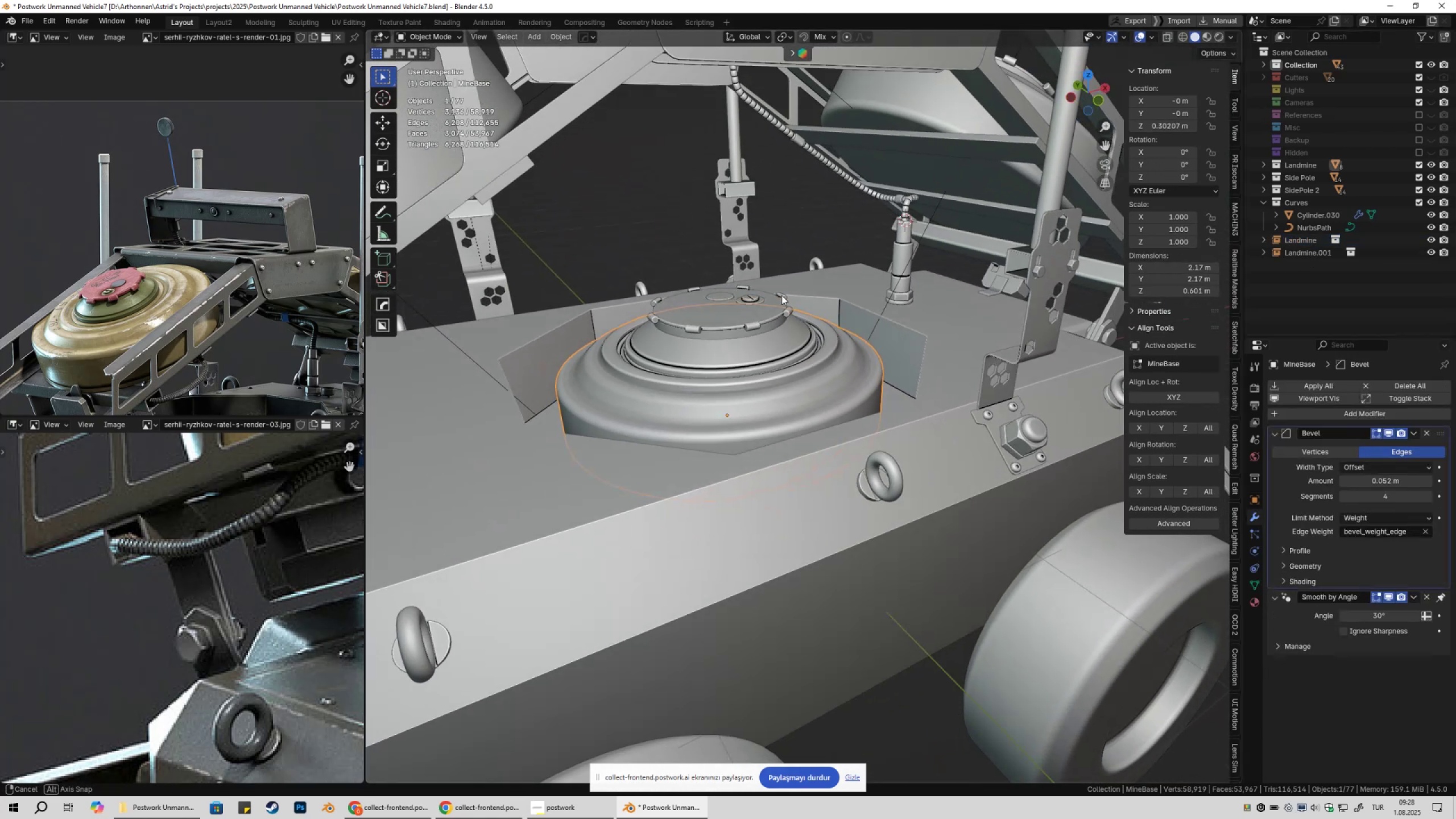 
key(S)
 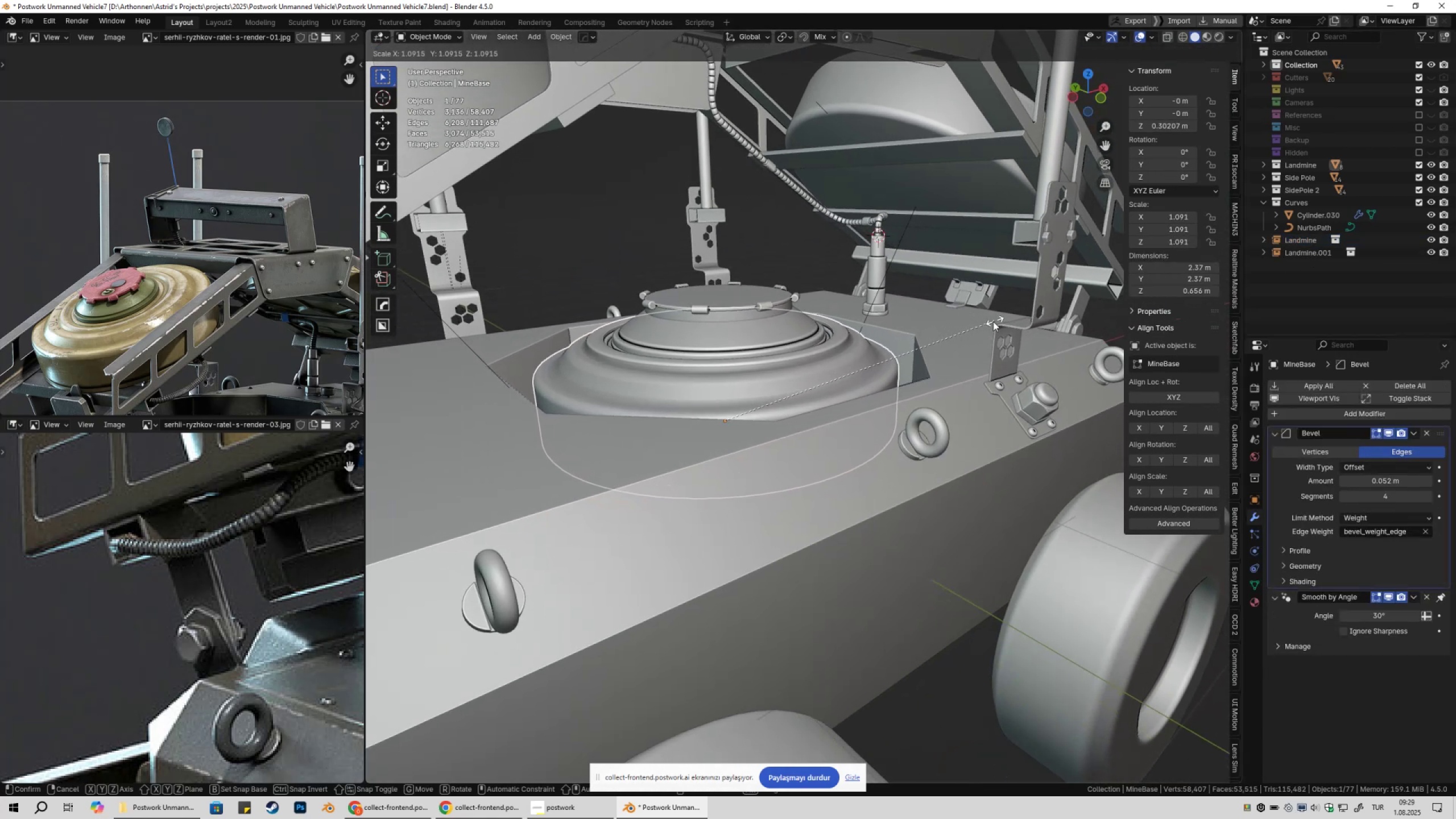 
key(Escape)
 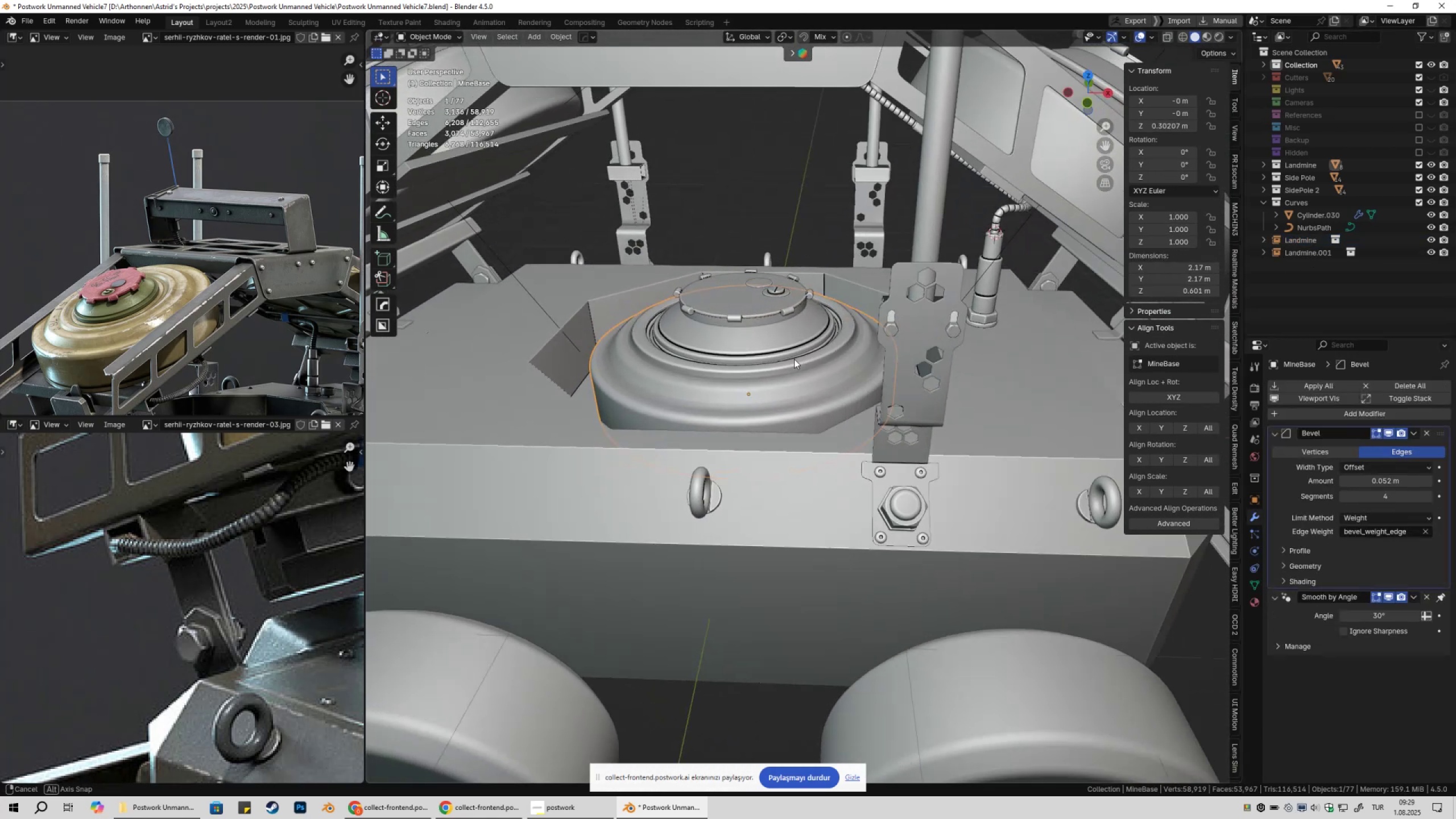 
scroll: coordinate [785, 342], scroll_direction: down, amount: 4.0
 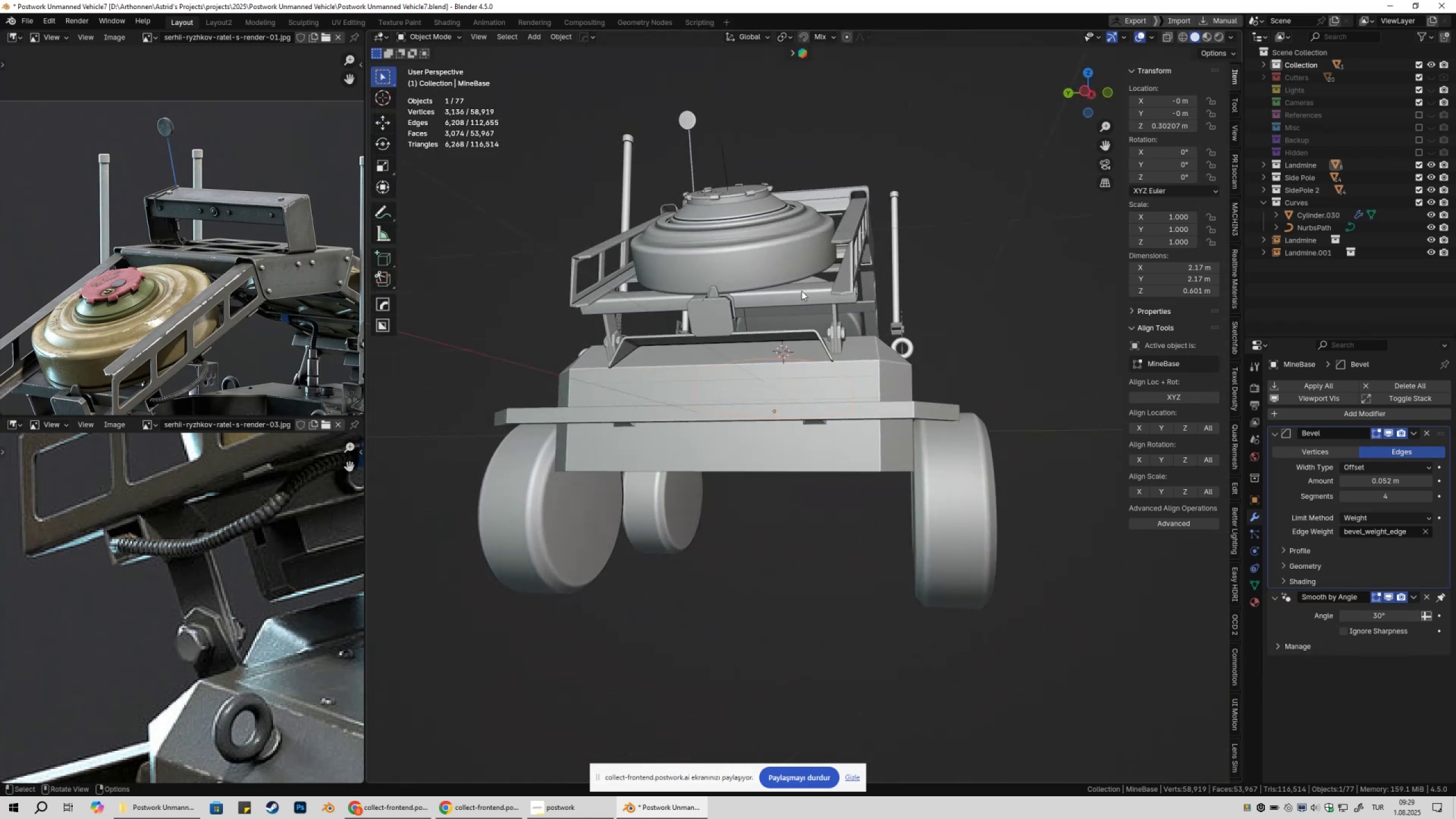 
key(Numpad1)
 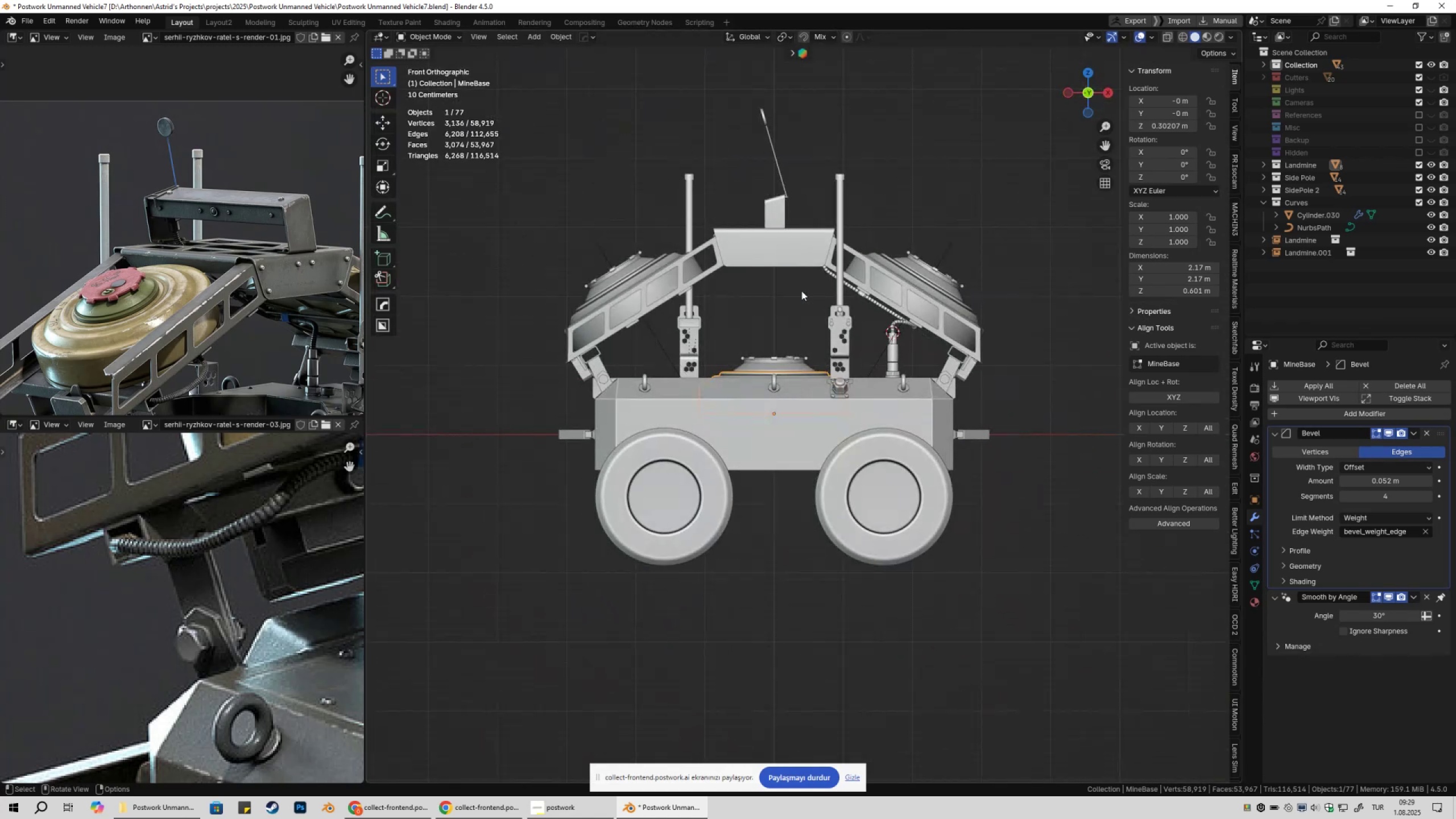 
hold_key(key=ShiftLeft, duration=0.33)
 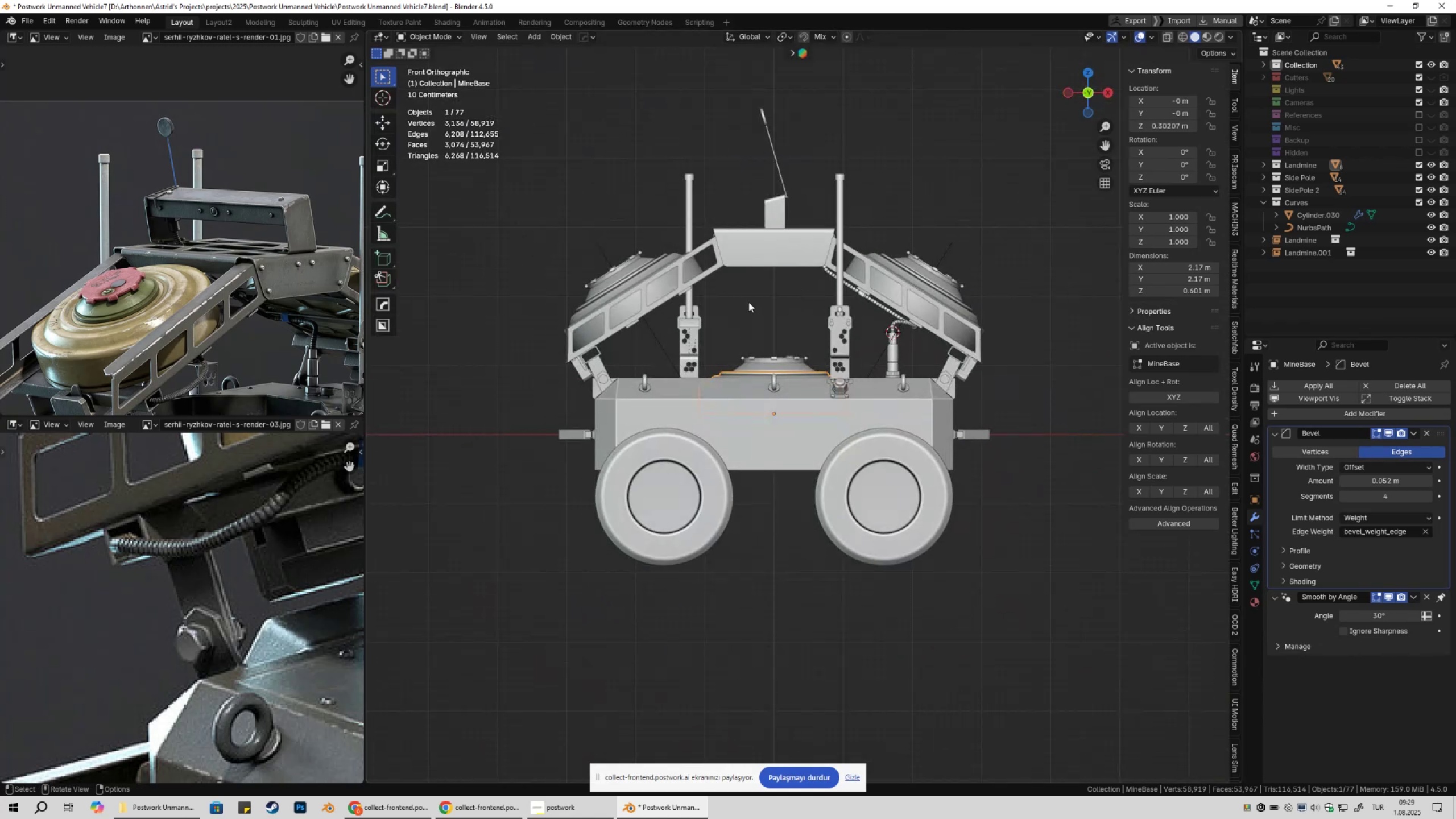 
key(Numpad3)
 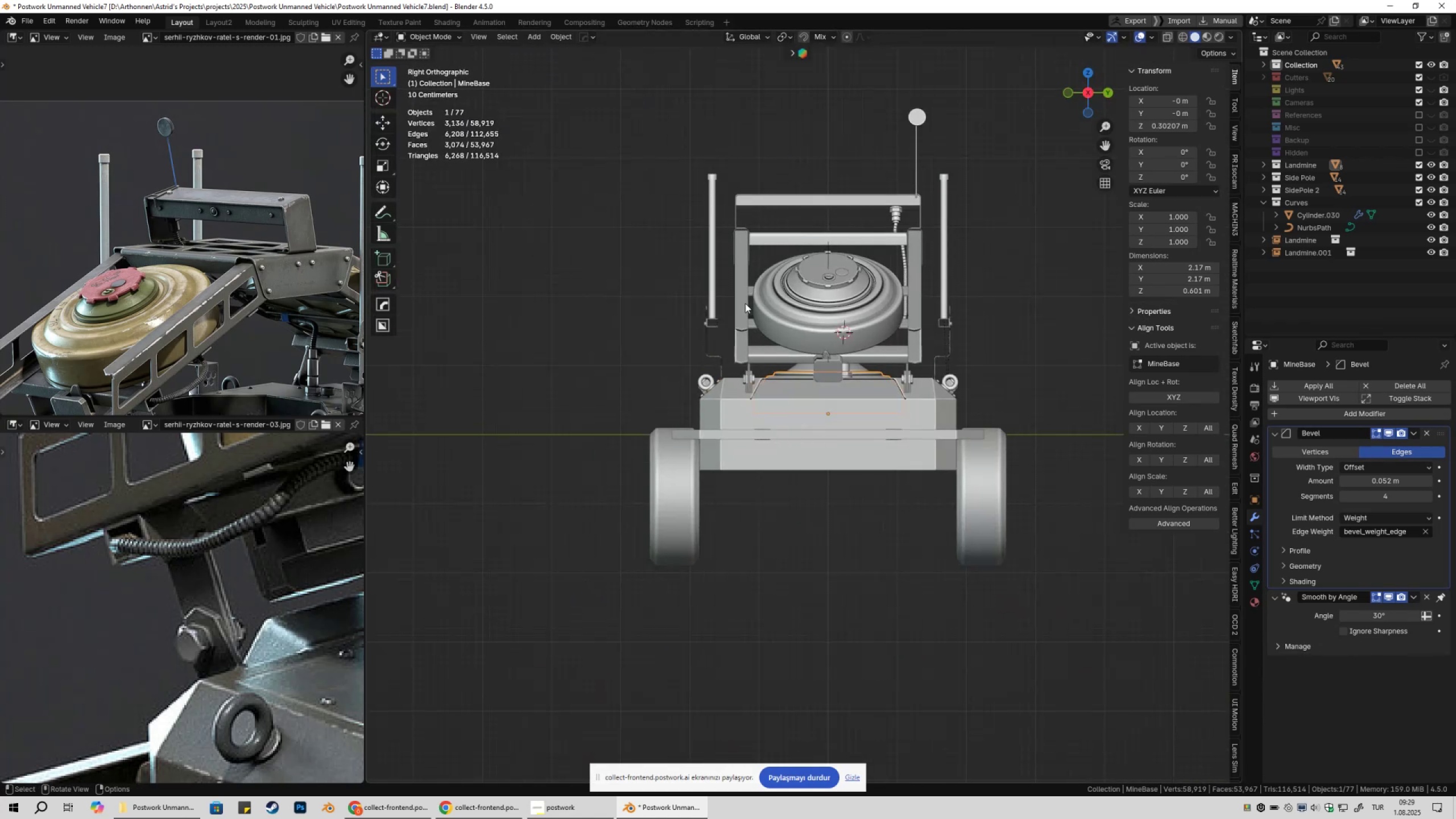 
scroll: coordinate [884, 317], scroll_direction: up, amount: 4.0
 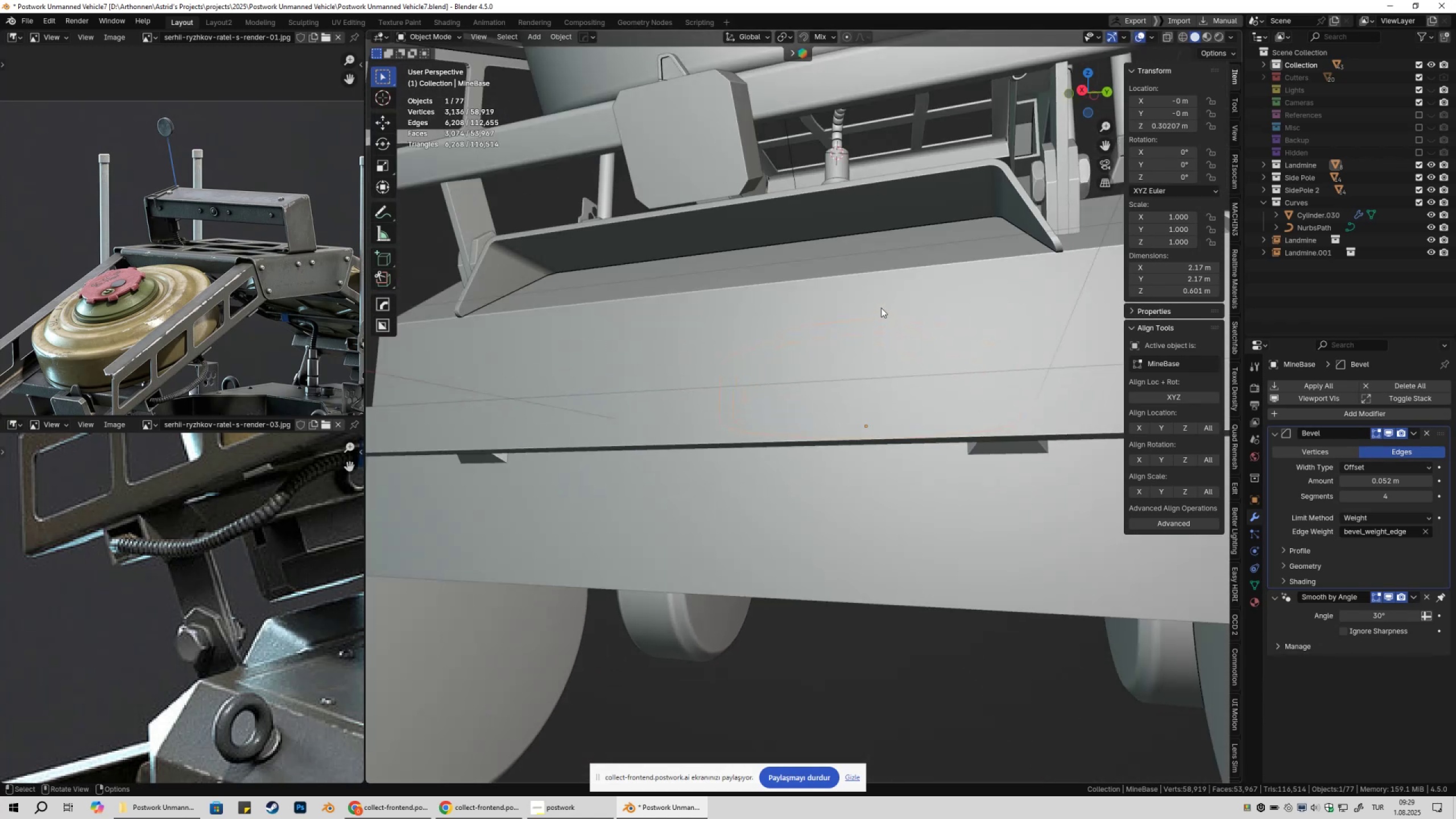 
hold_key(key=ShiftLeft, duration=0.39)
 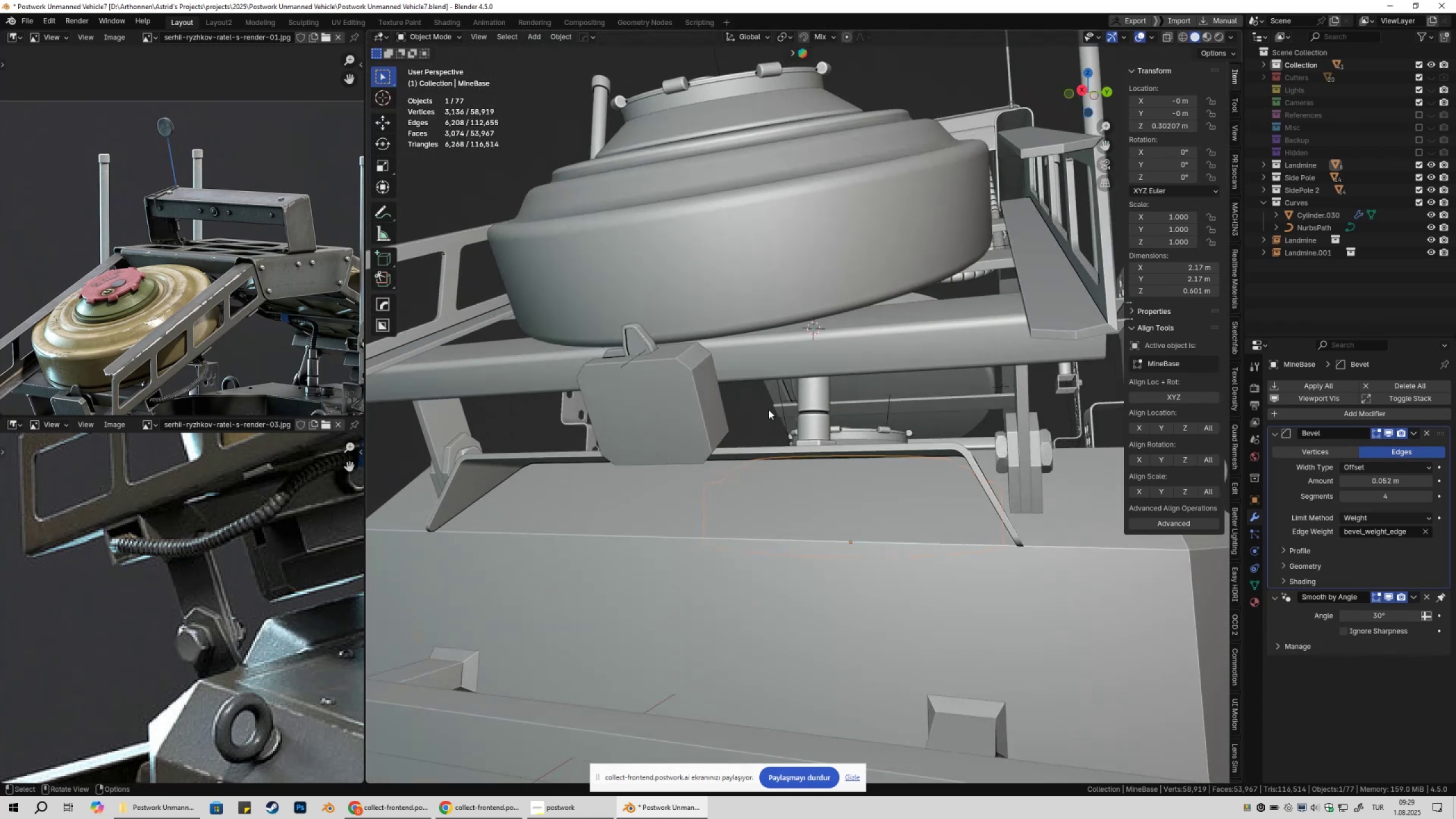 
scroll: coordinate [765, 417], scroll_direction: down, amount: 2.0
 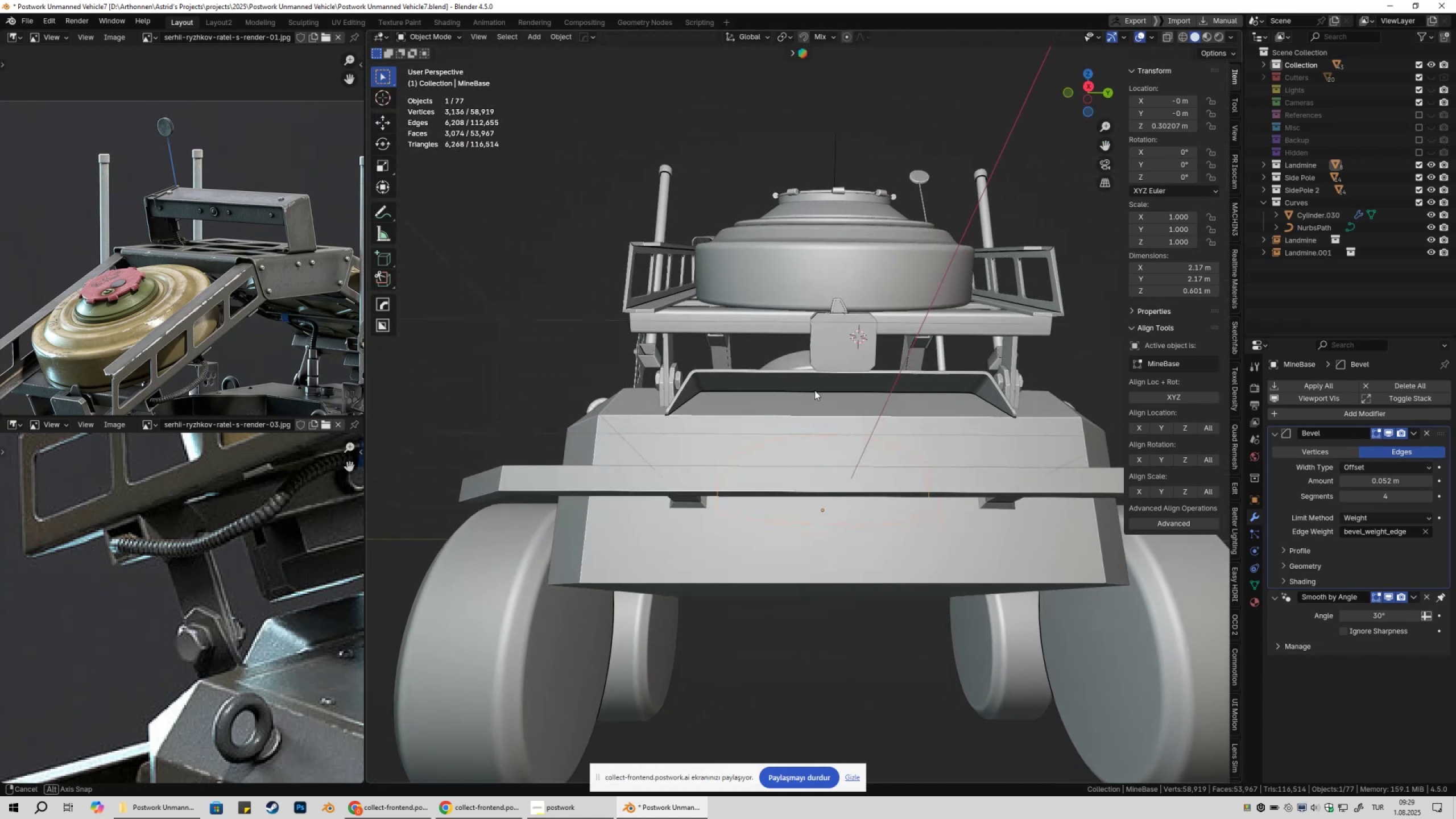 
left_click([811, 287])
 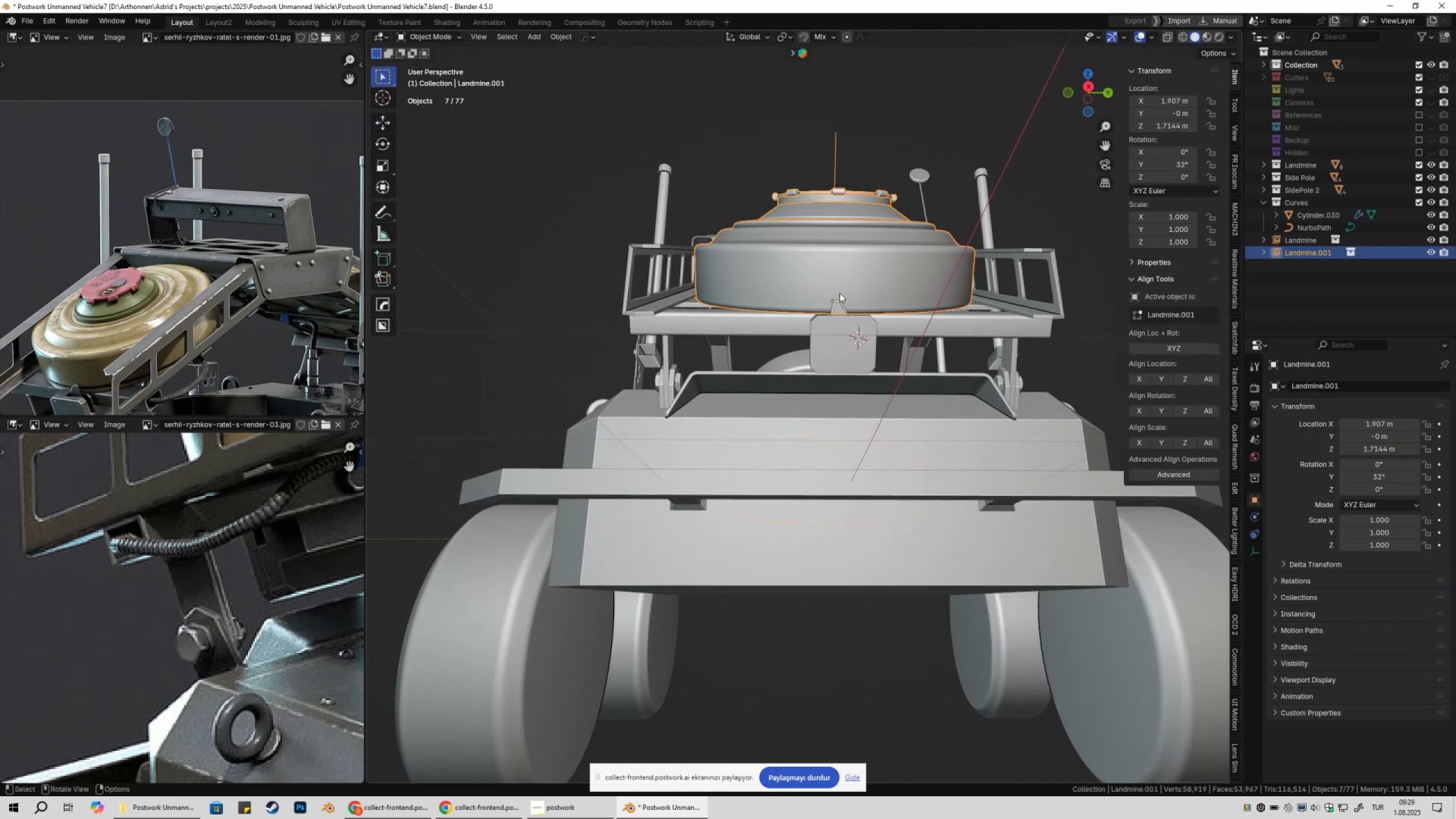 
key(Tab)
 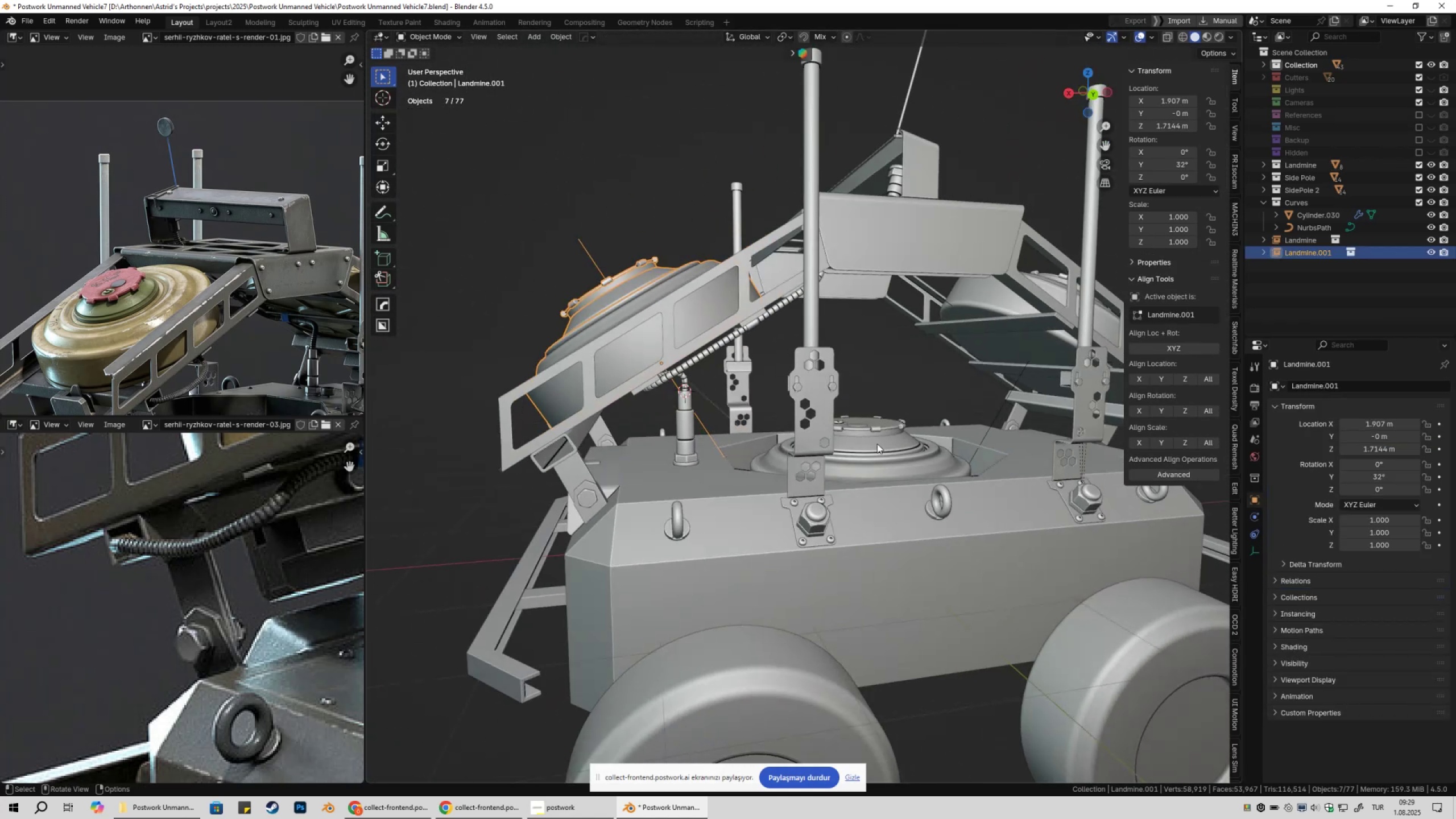 
left_click([889, 457])
 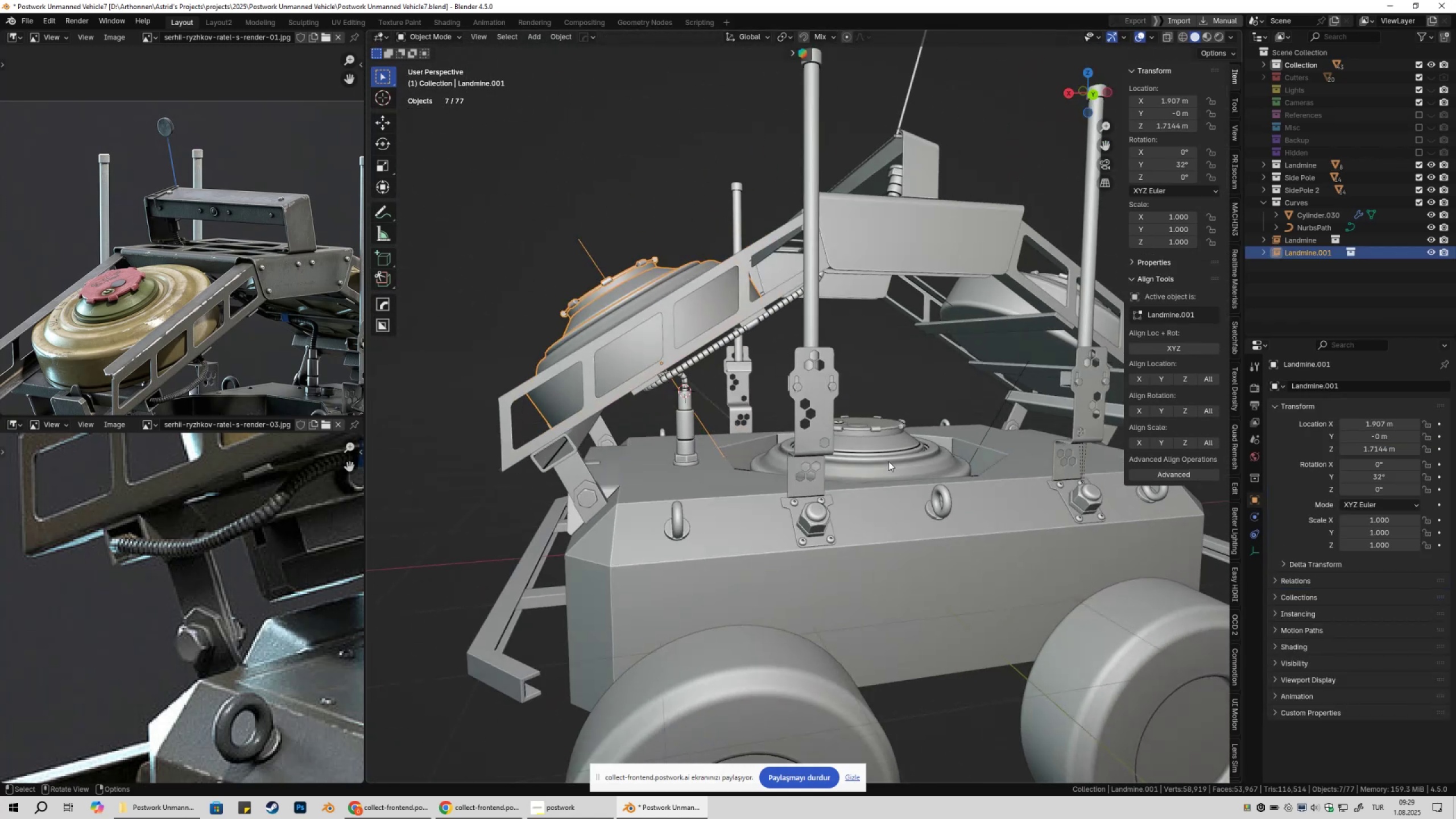 
hold_key(key=ShiftLeft, duration=0.32)
 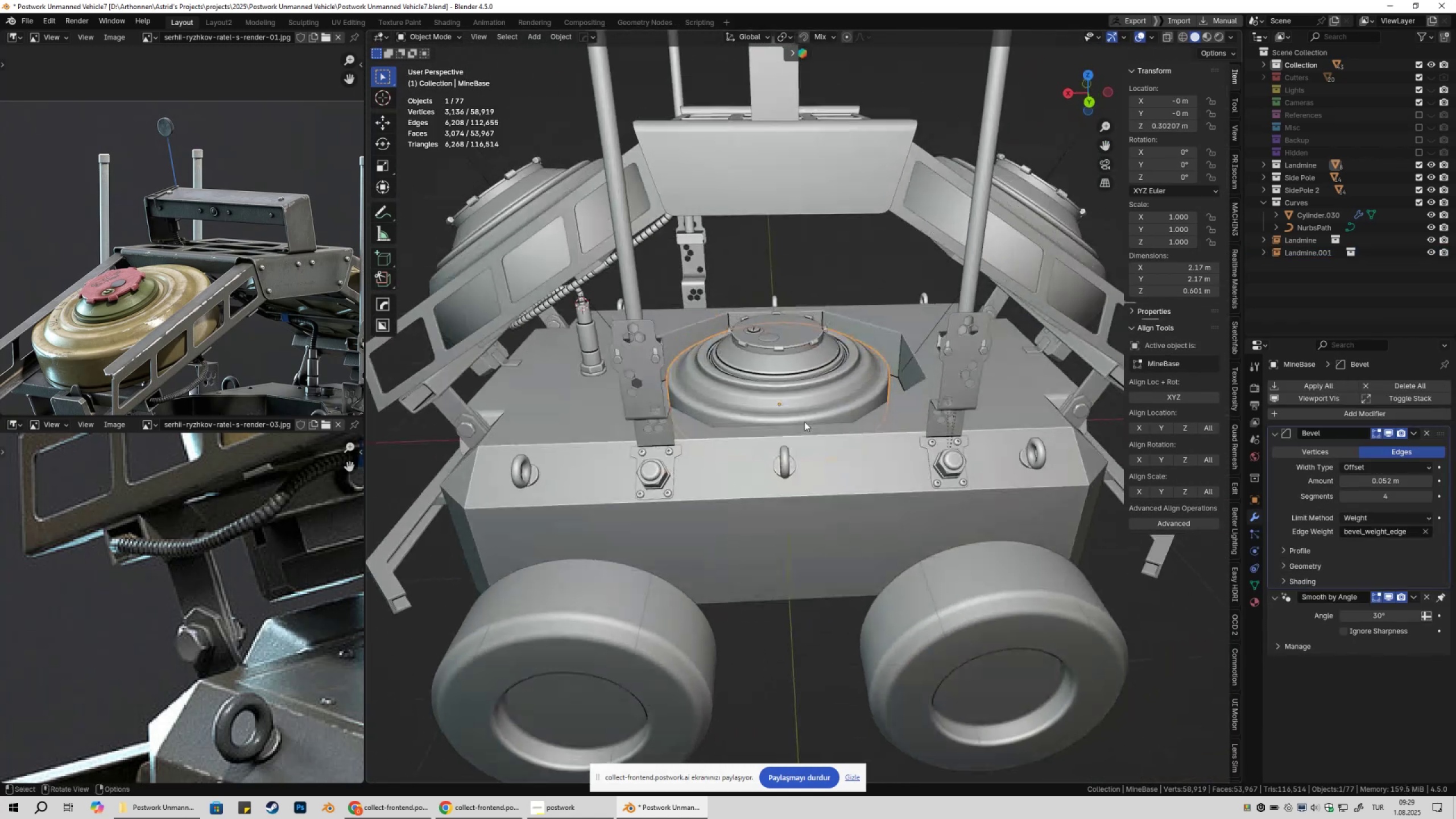 
scroll: coordinate [792, 444], scroll_direction: up, amount: 4.0
 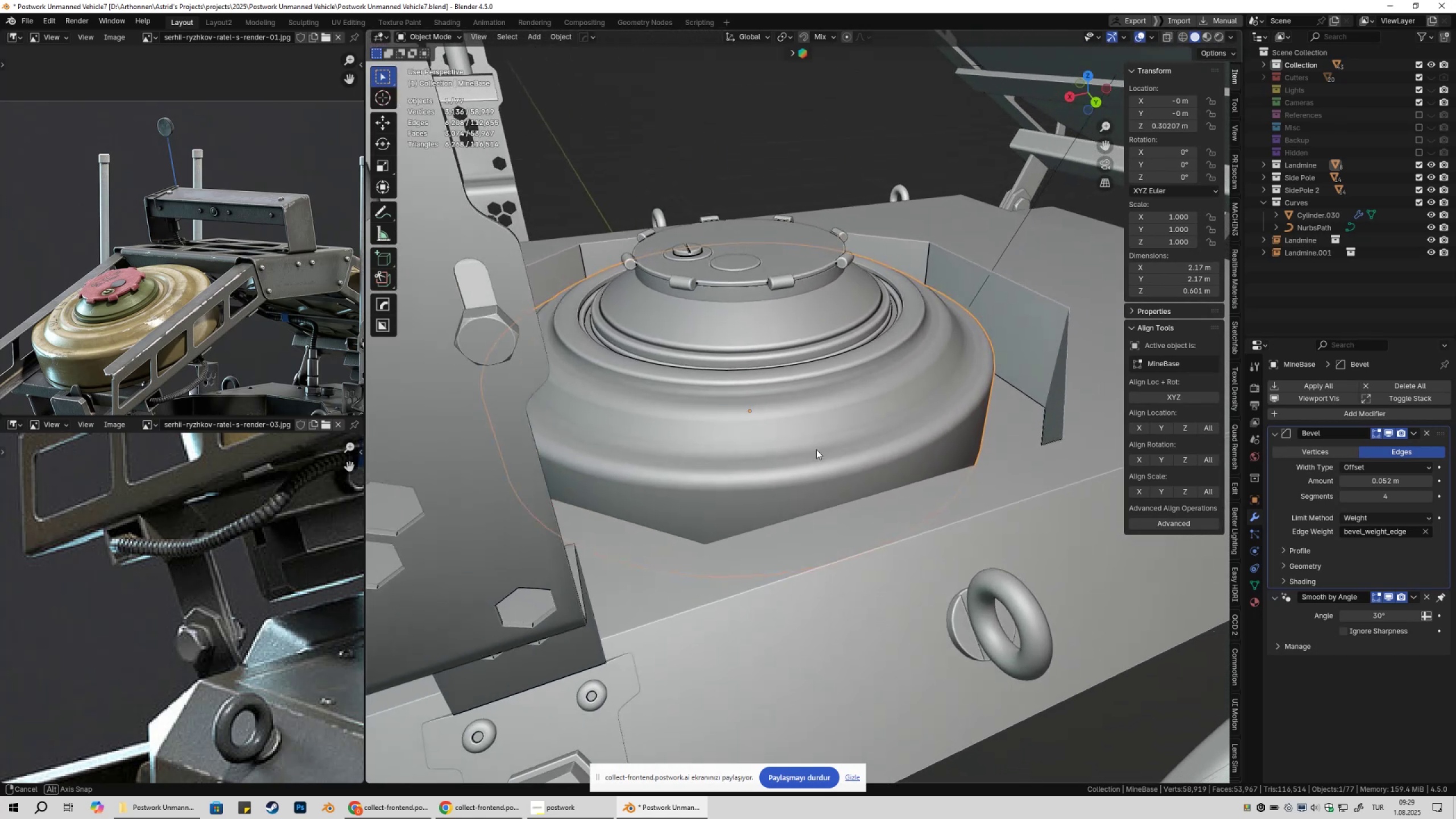 
key(Tab)
key(Tab)
type(1z)
key(Tab)
type(1zgz)
 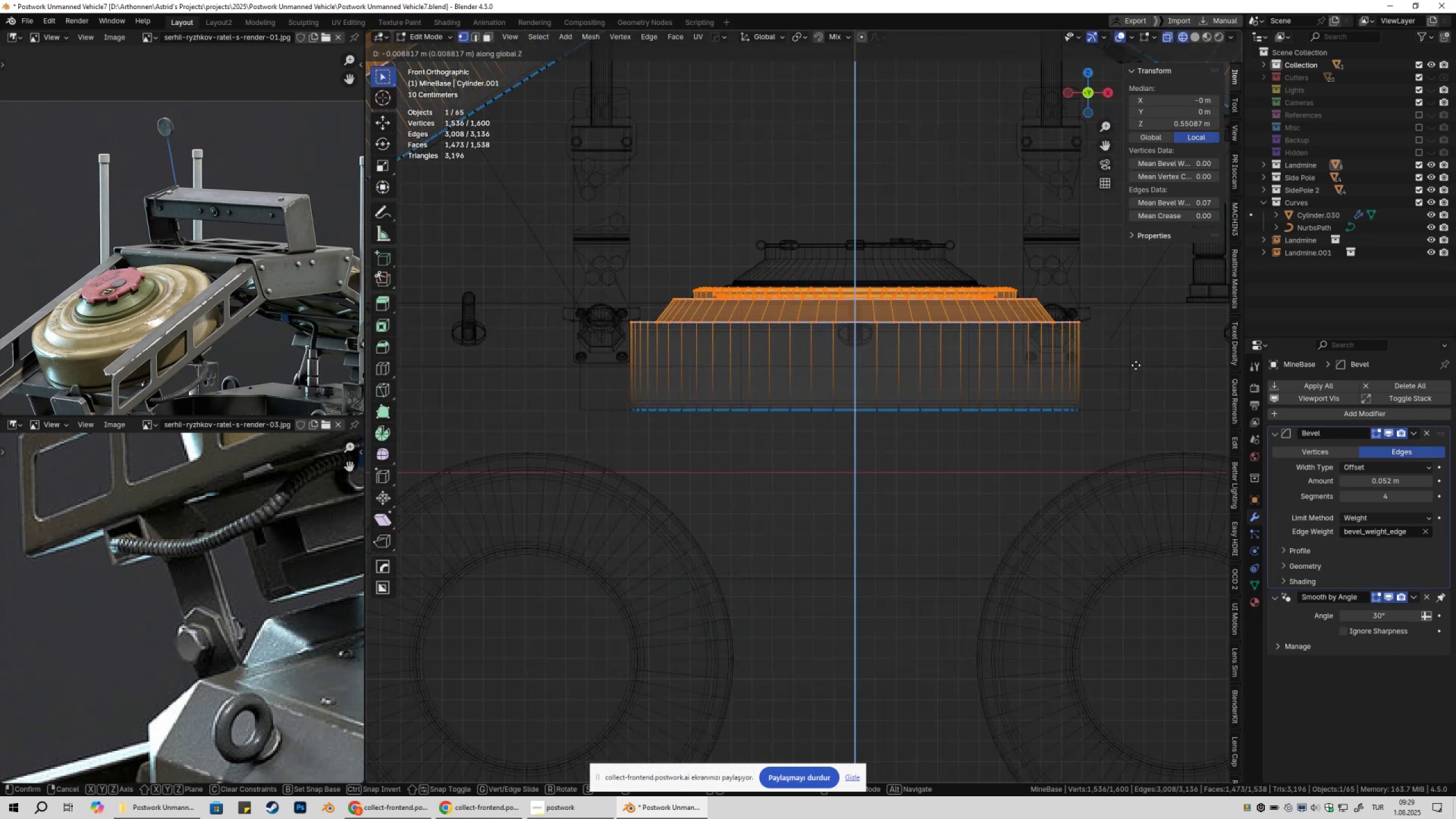 
left_click_drag(start_coordinate=[543, 235], to_coordinate=[1153, 353])
 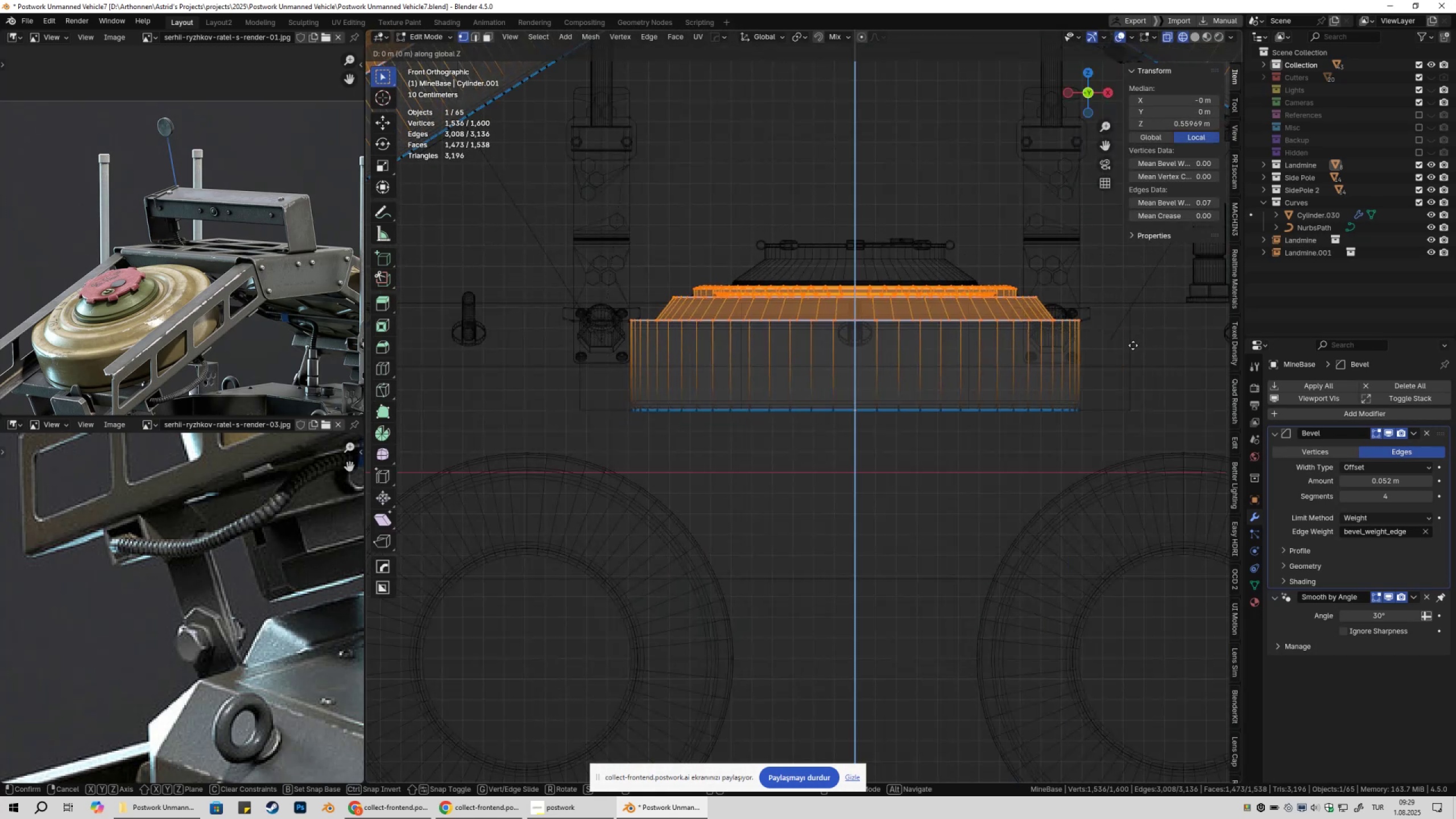 
hold_key(key=ShiftLeft, duration=1.54)
 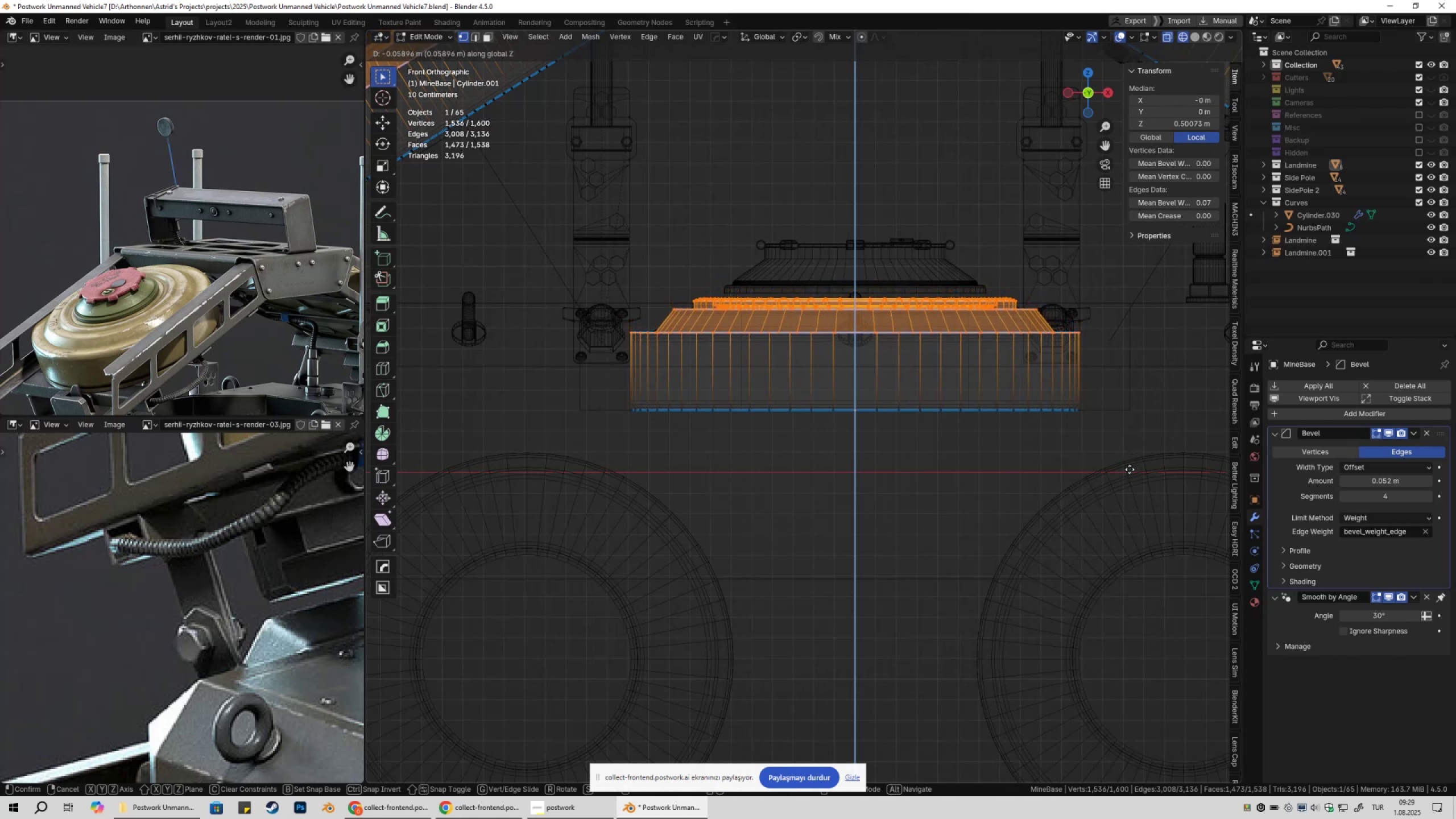 
hold_key(key=ShiftLeft, duration=1.51)
 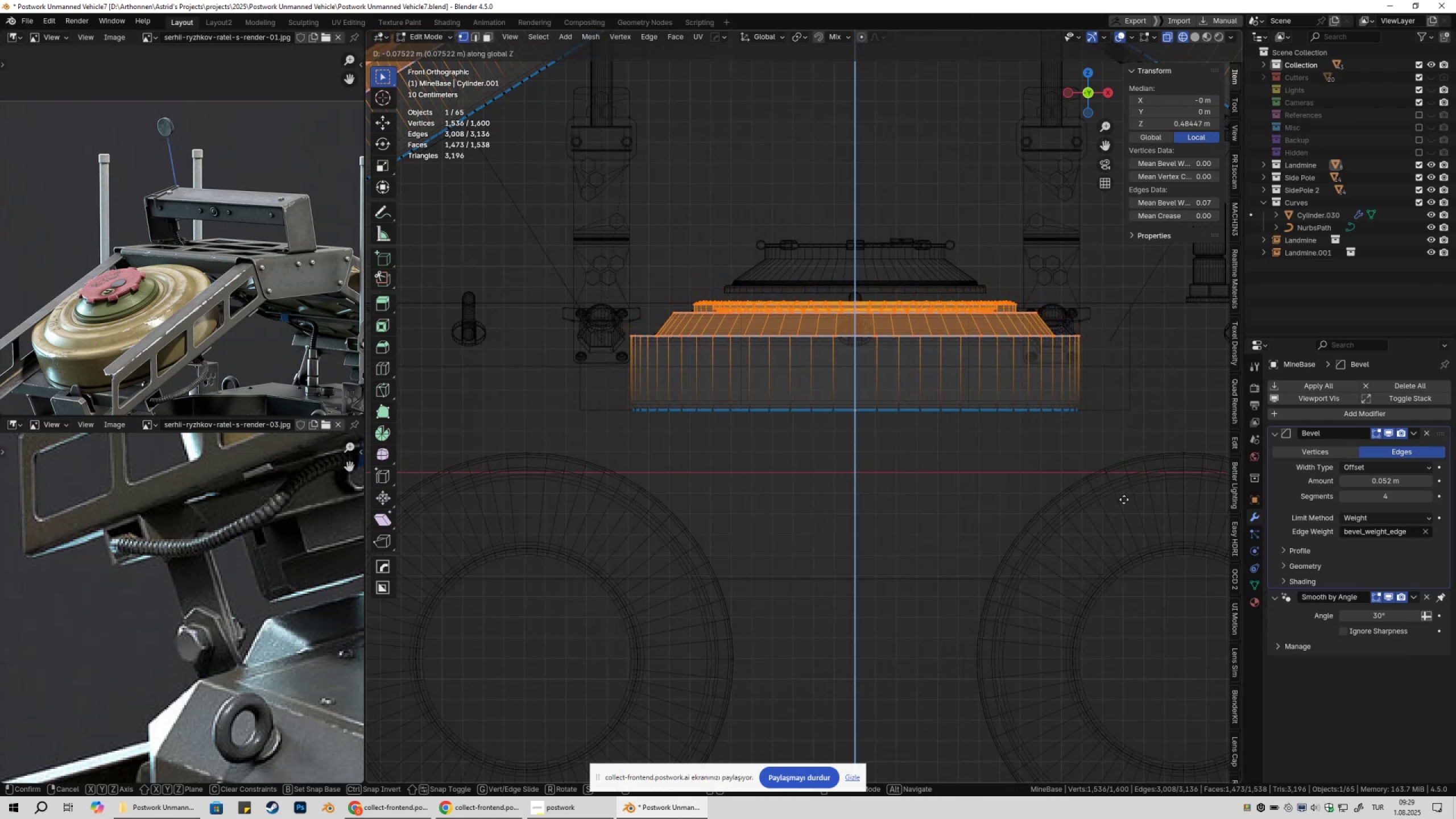 
hold_key(key=ShiftLeft, duration=1.52)
 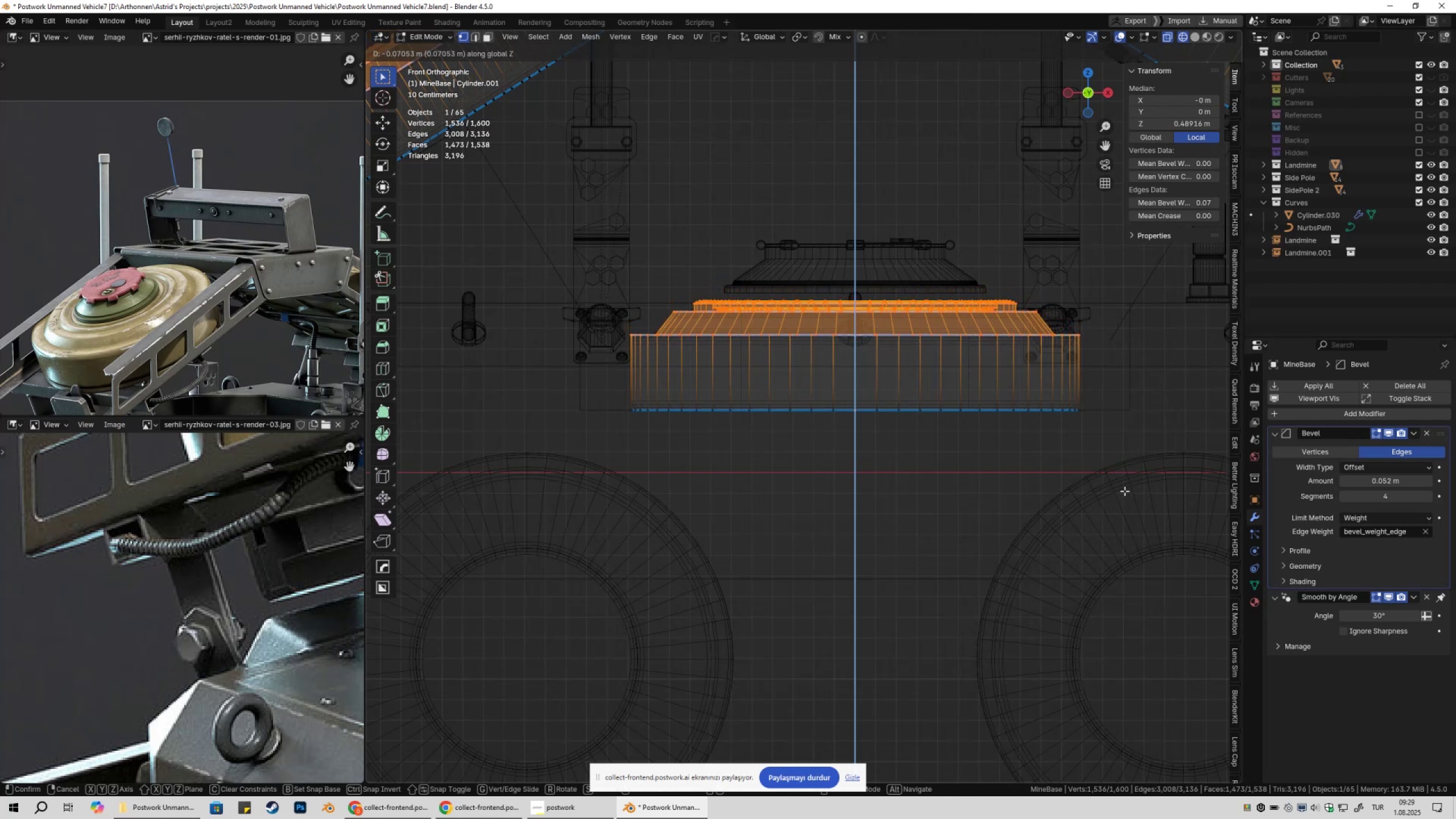 
key(Shift+ShiftLeft)
 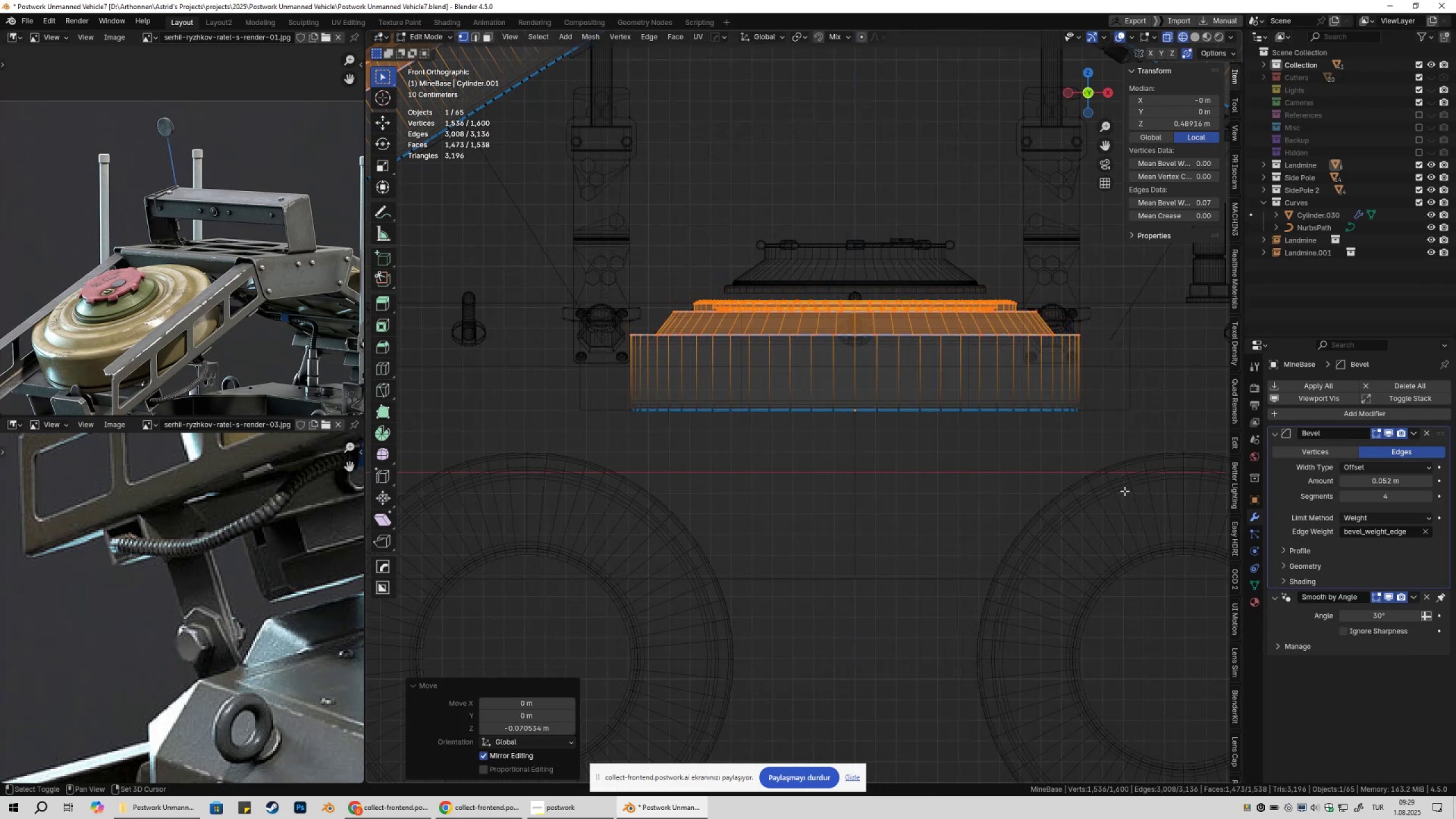 
key(Shift+ShiftLeft)
 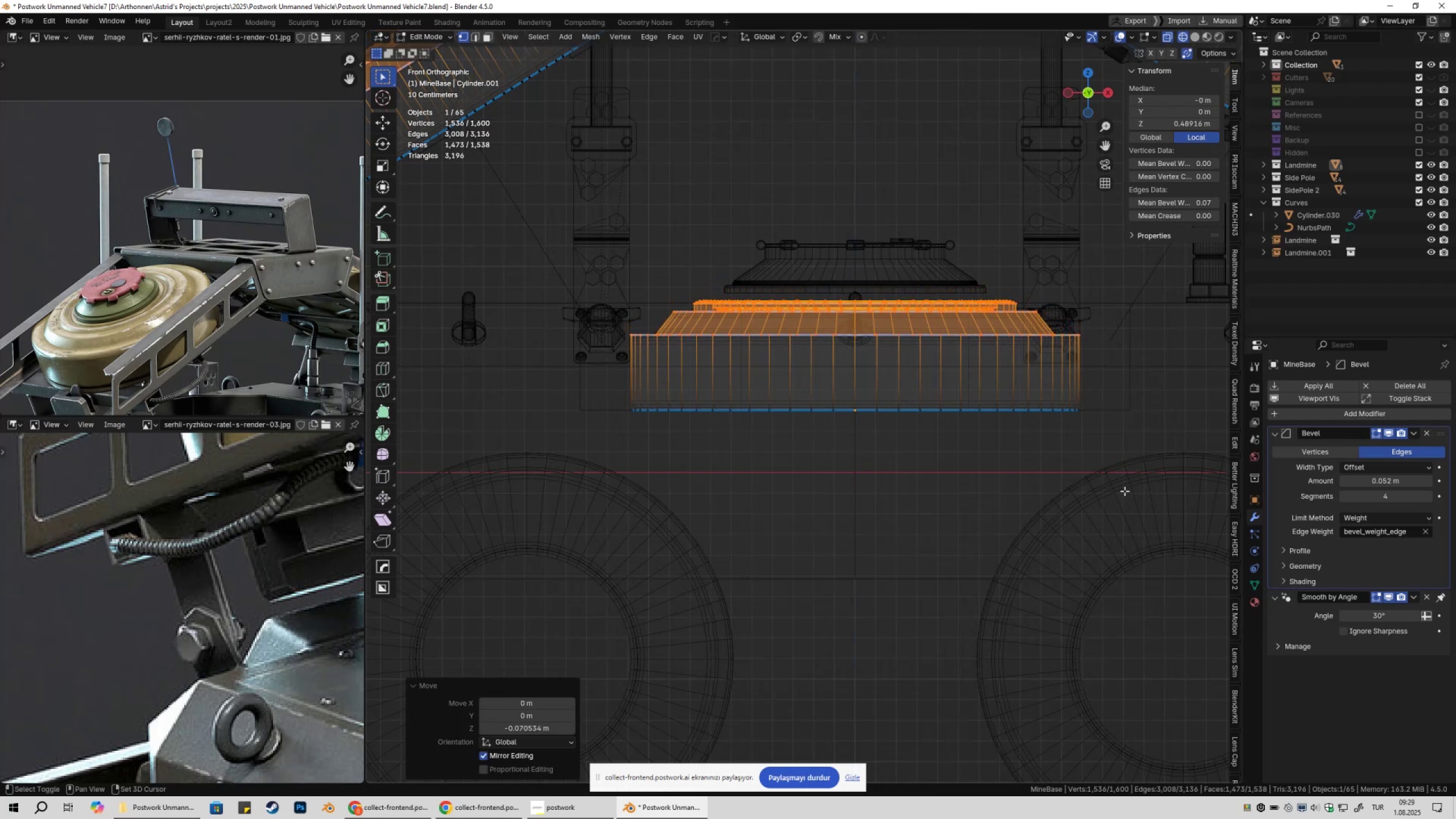 
left_click([1124, 491])
 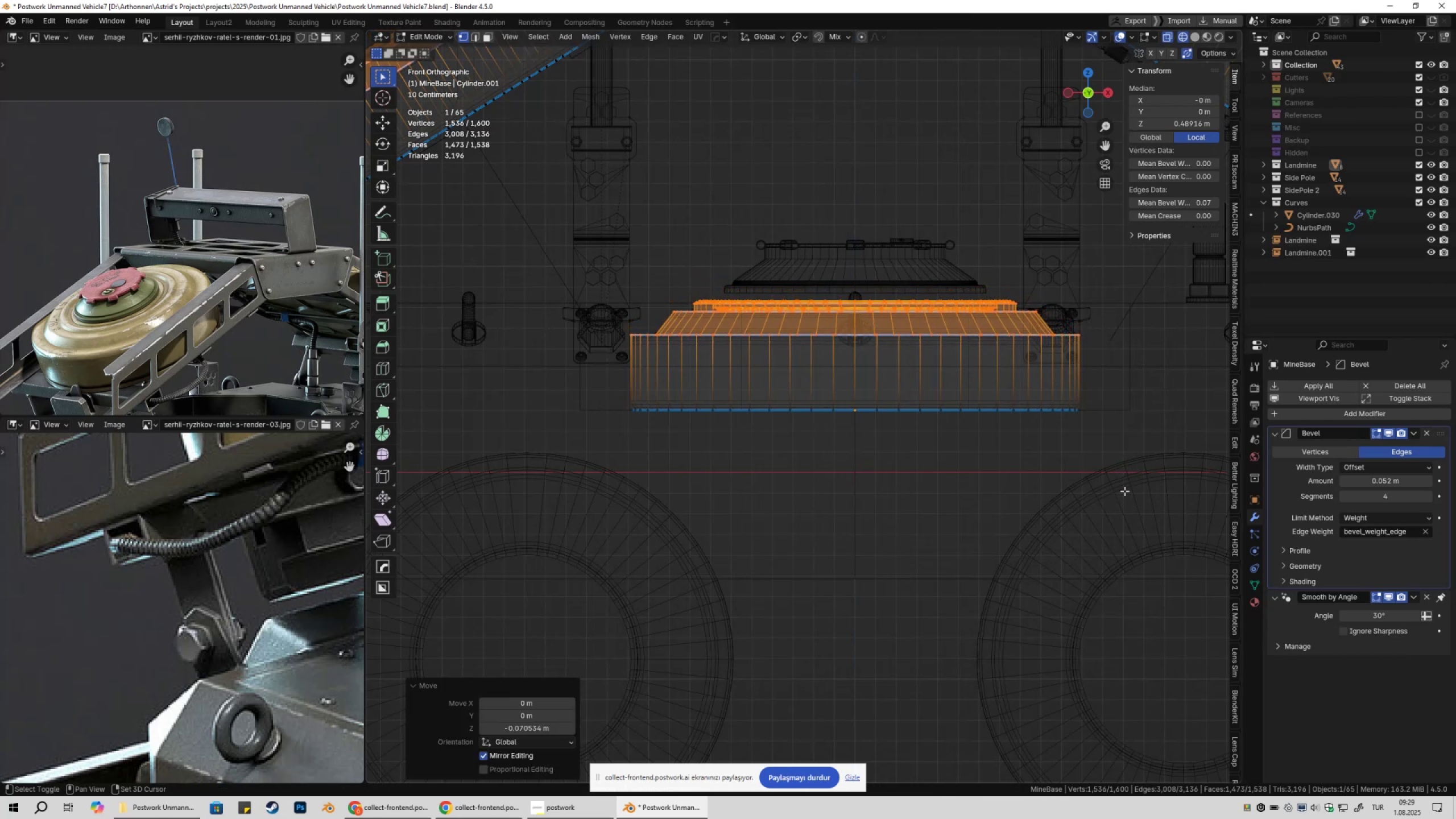 
key(Shift+ShiftLeft)
 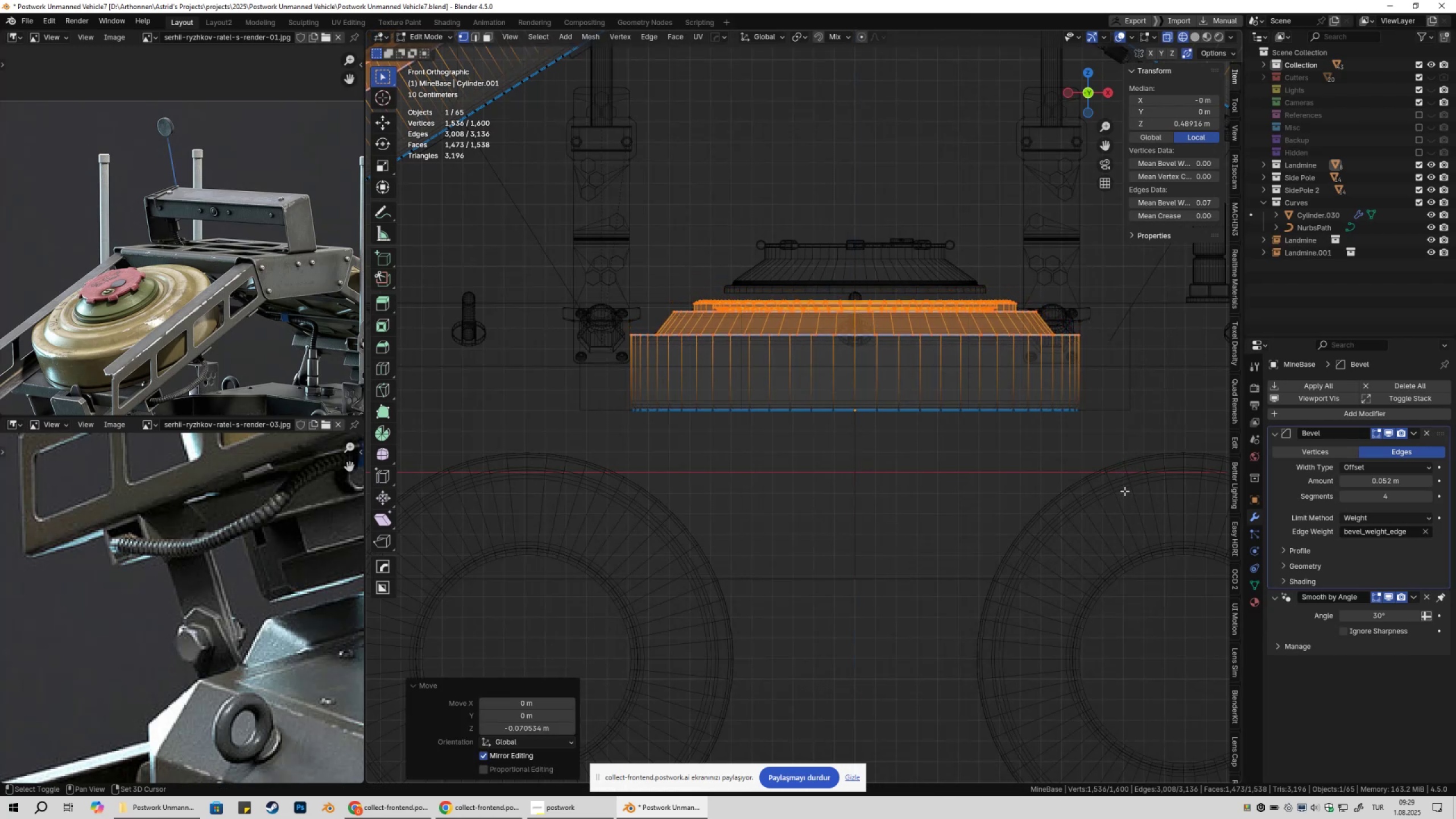 
key(Shift+ShiftLeft)
 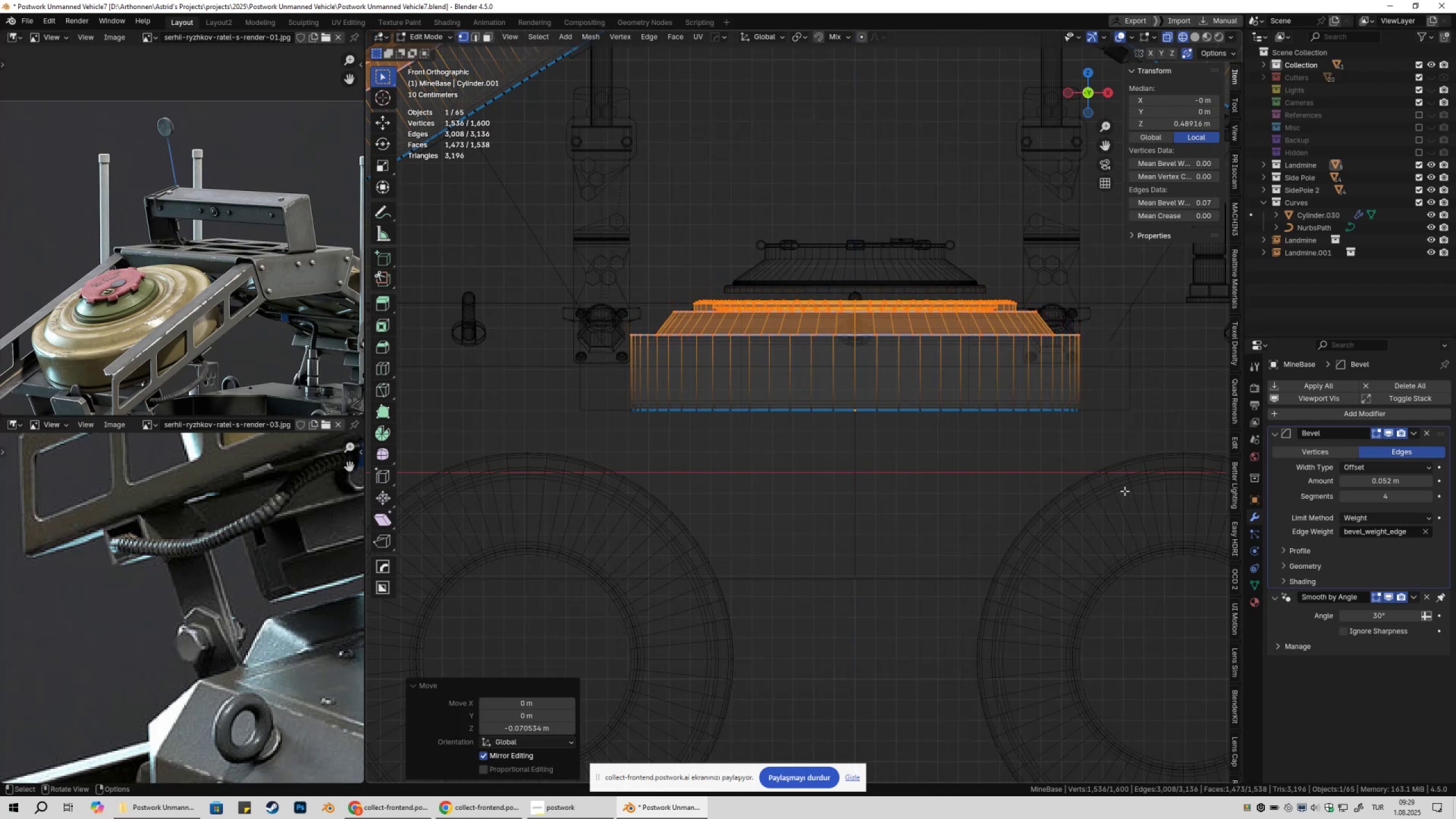 
key(Shift+ShiftLeft)
 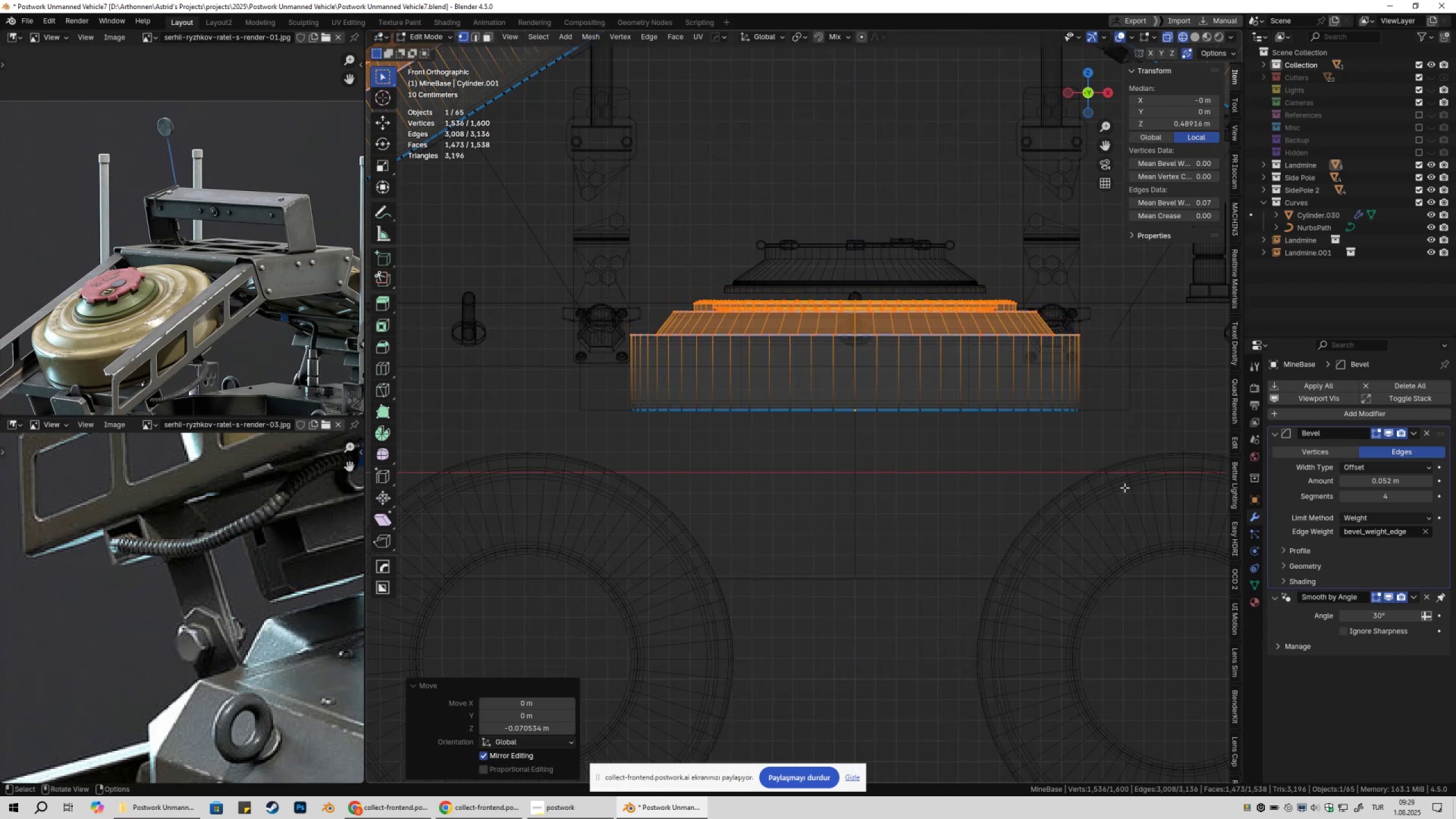 
key(Tab)
 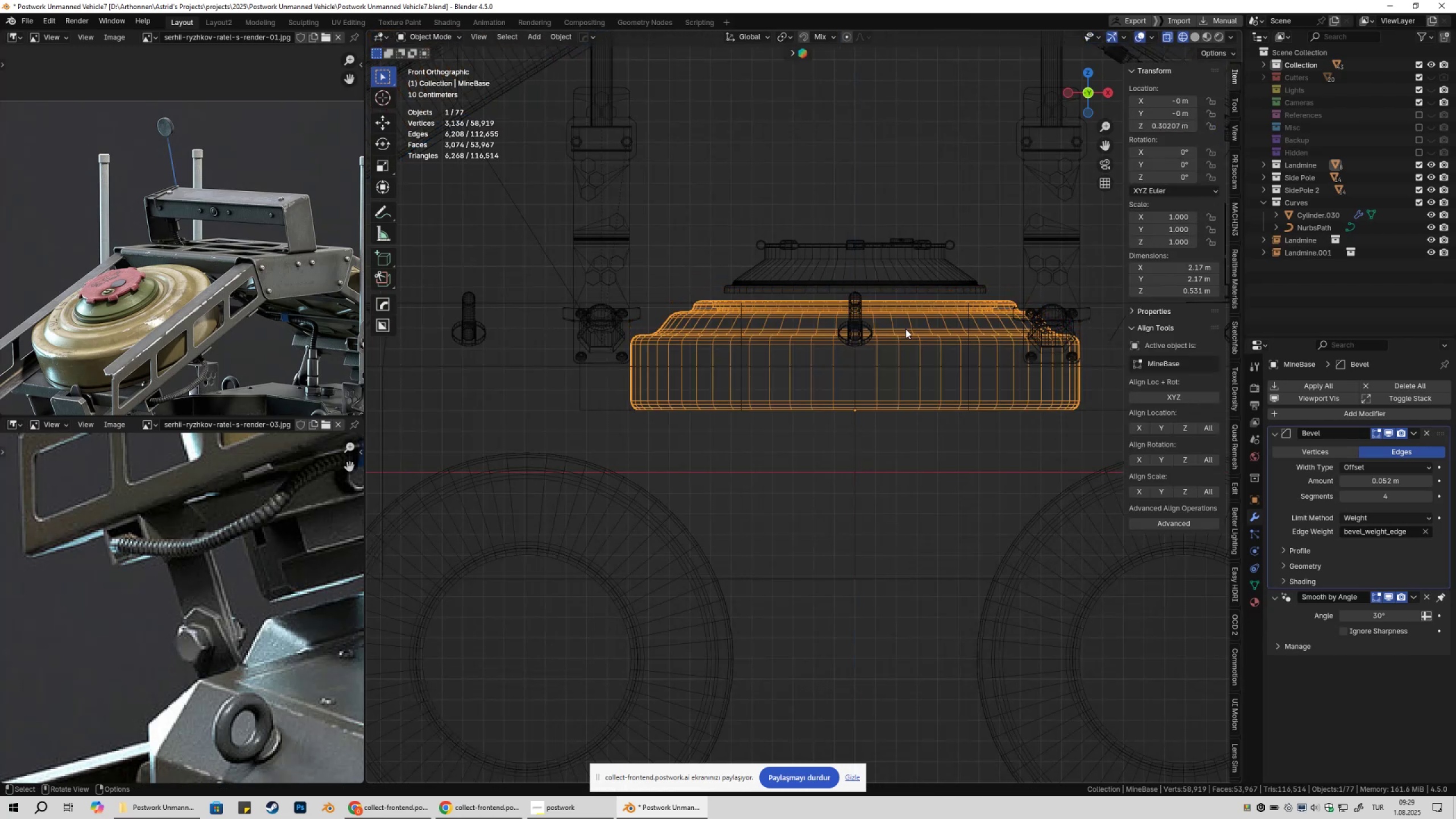 
hold_key(key=ShiftLeft, duration=0.37)
 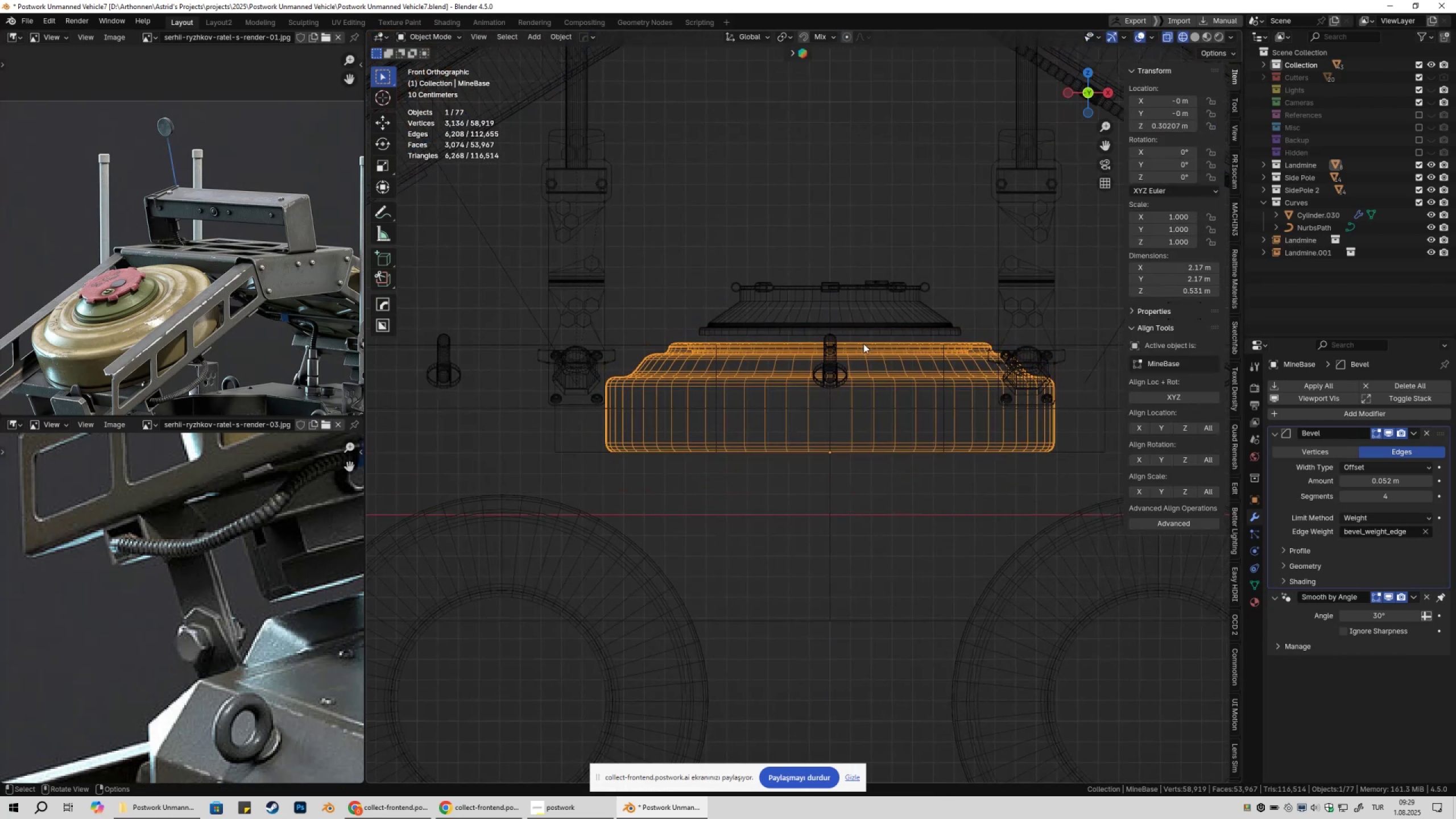 
scroll: coordinate [863, 344], scroll_direction: up, amount: 2.0
 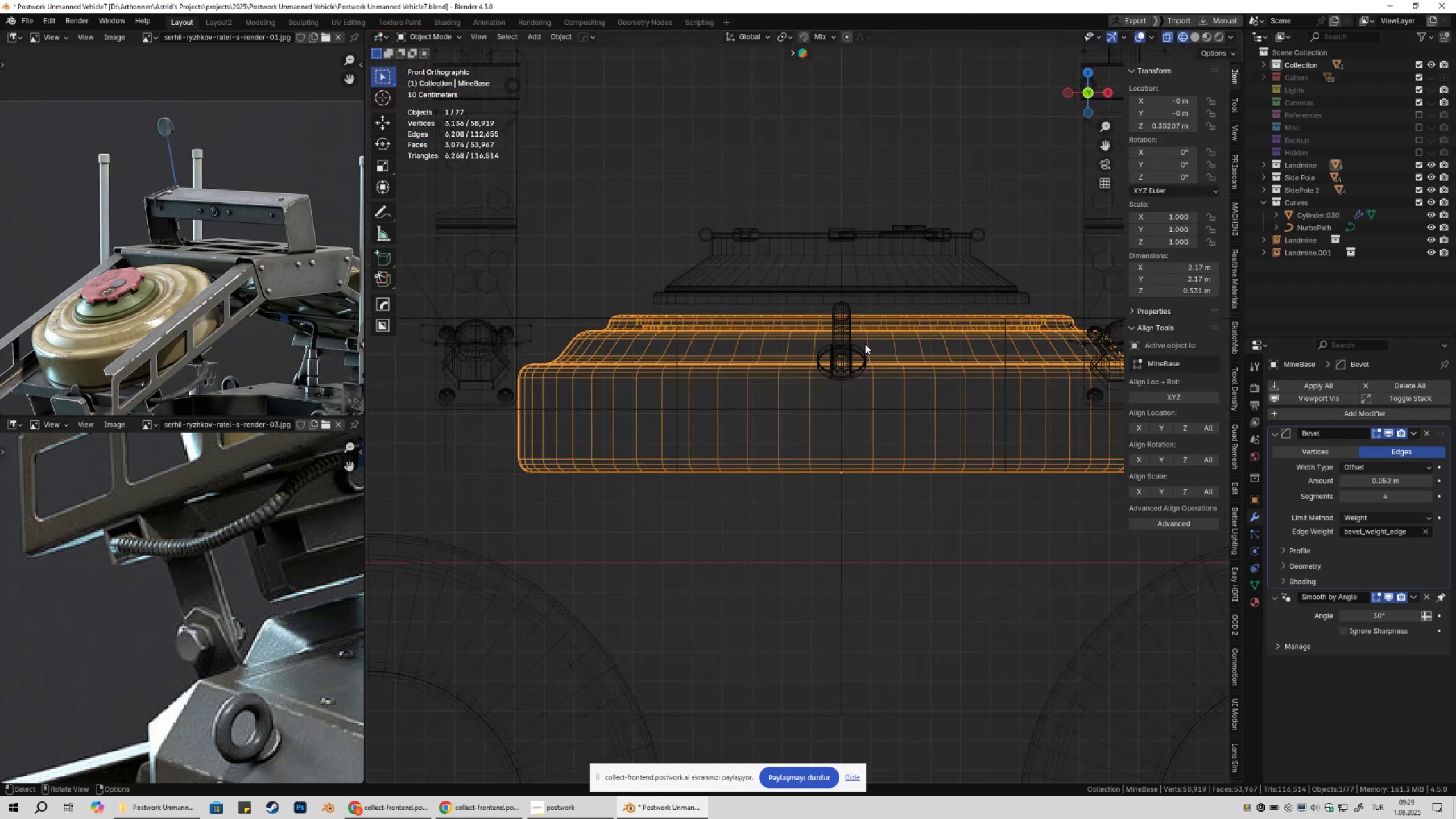 
key(Control+Z)
 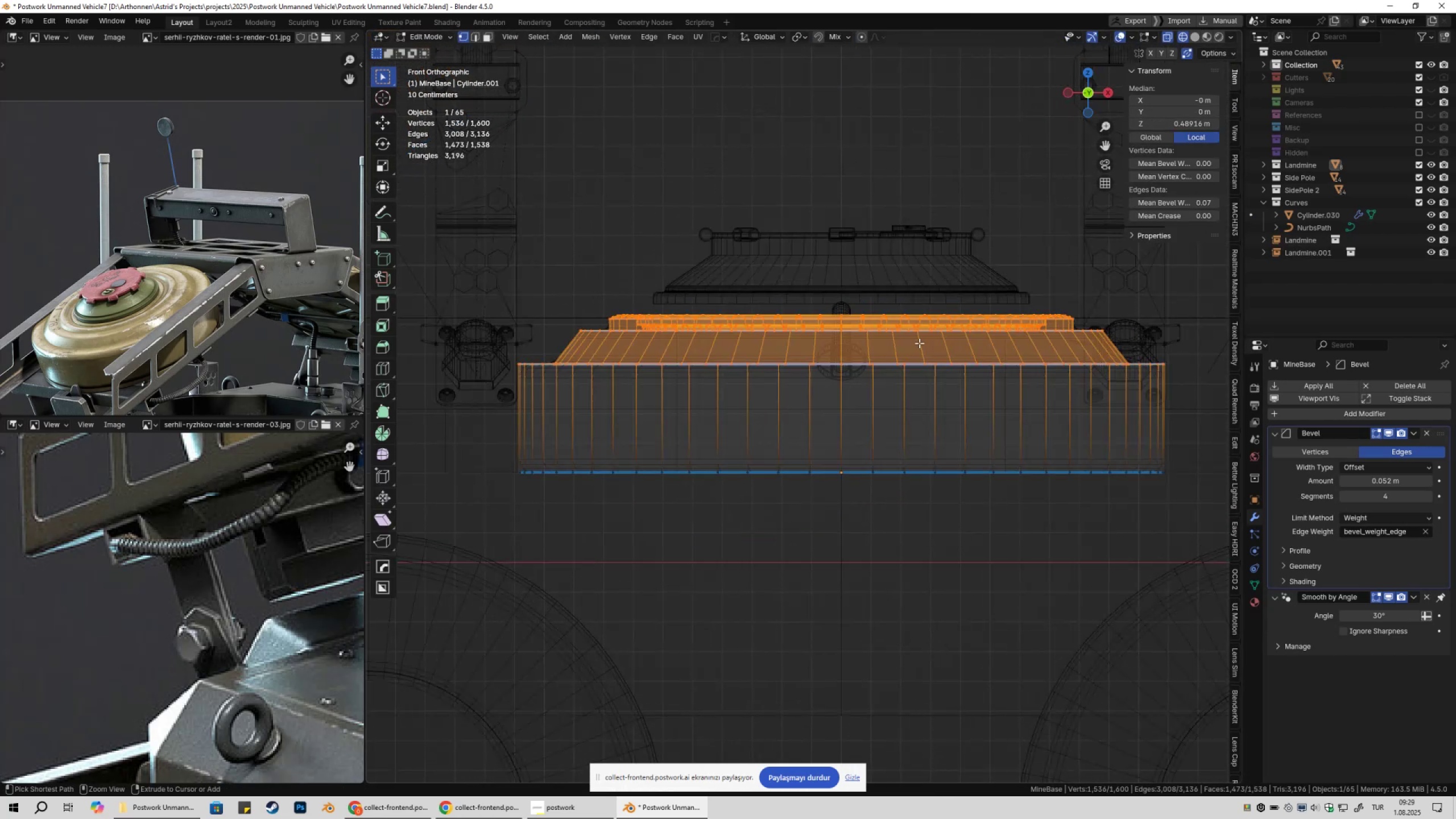 
key(Control+Z)
 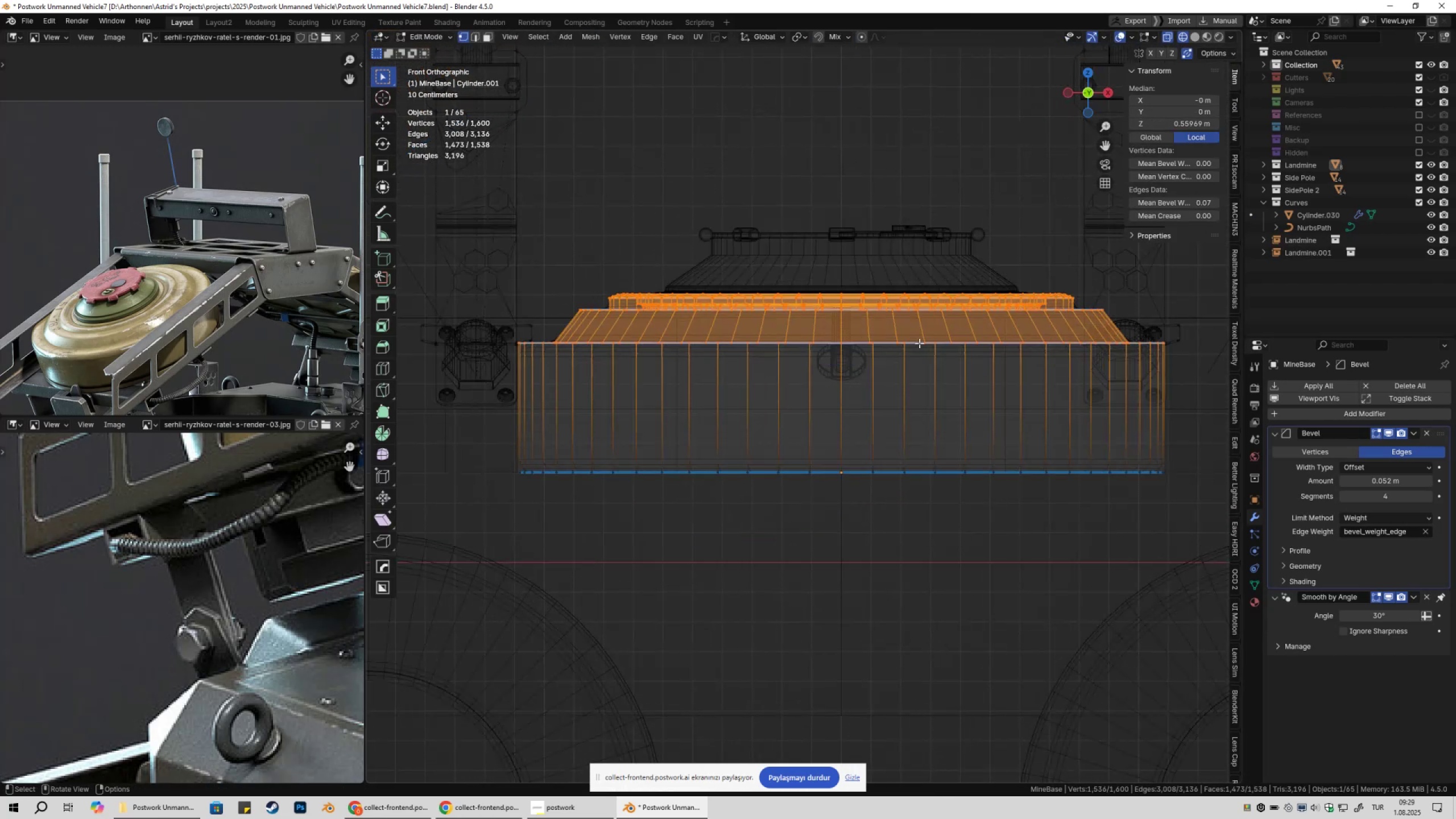 
key(Tab)
 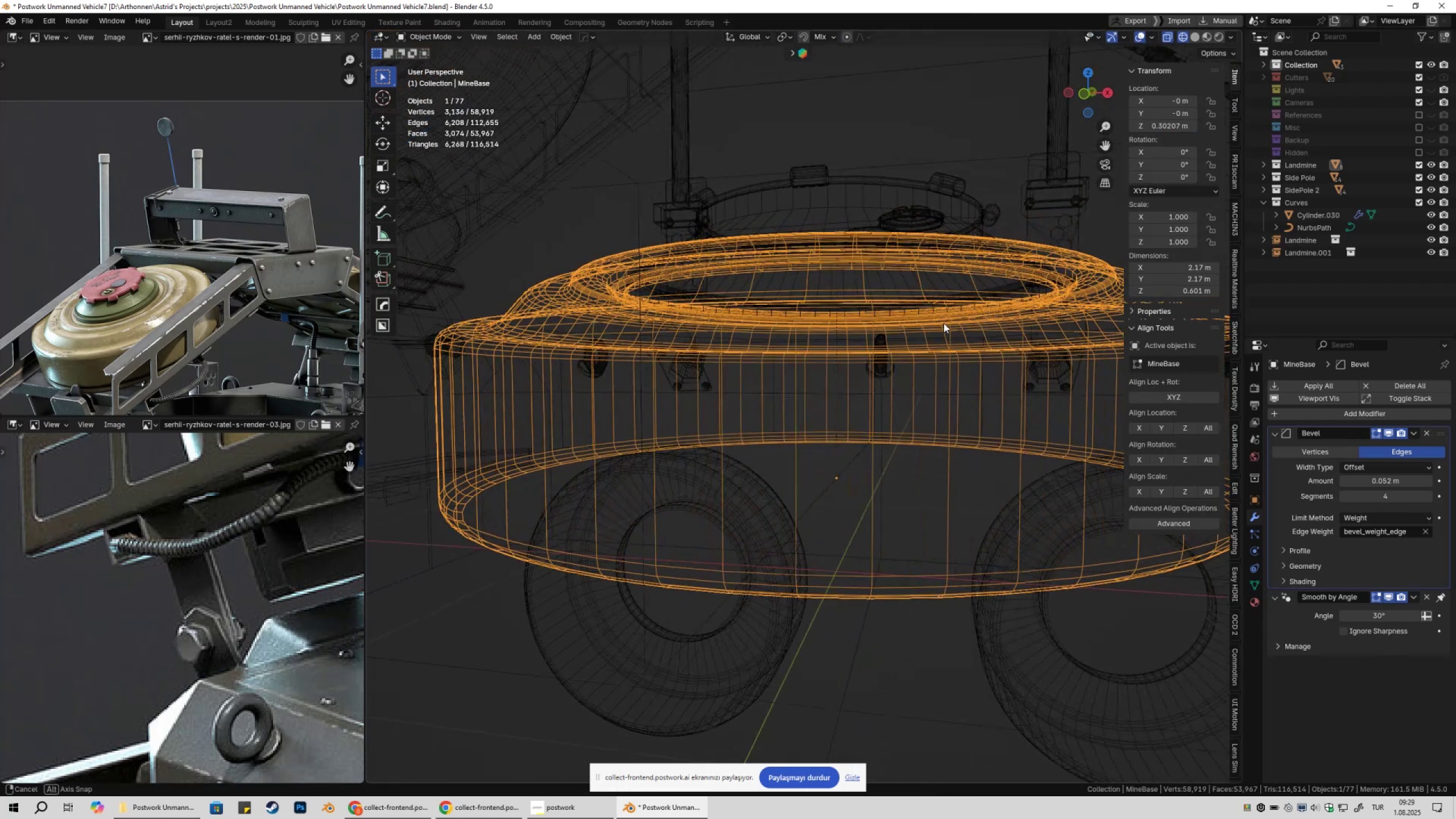 
scroll: coordinate [939, 336], scroll_direction: down, amount: 3.0
 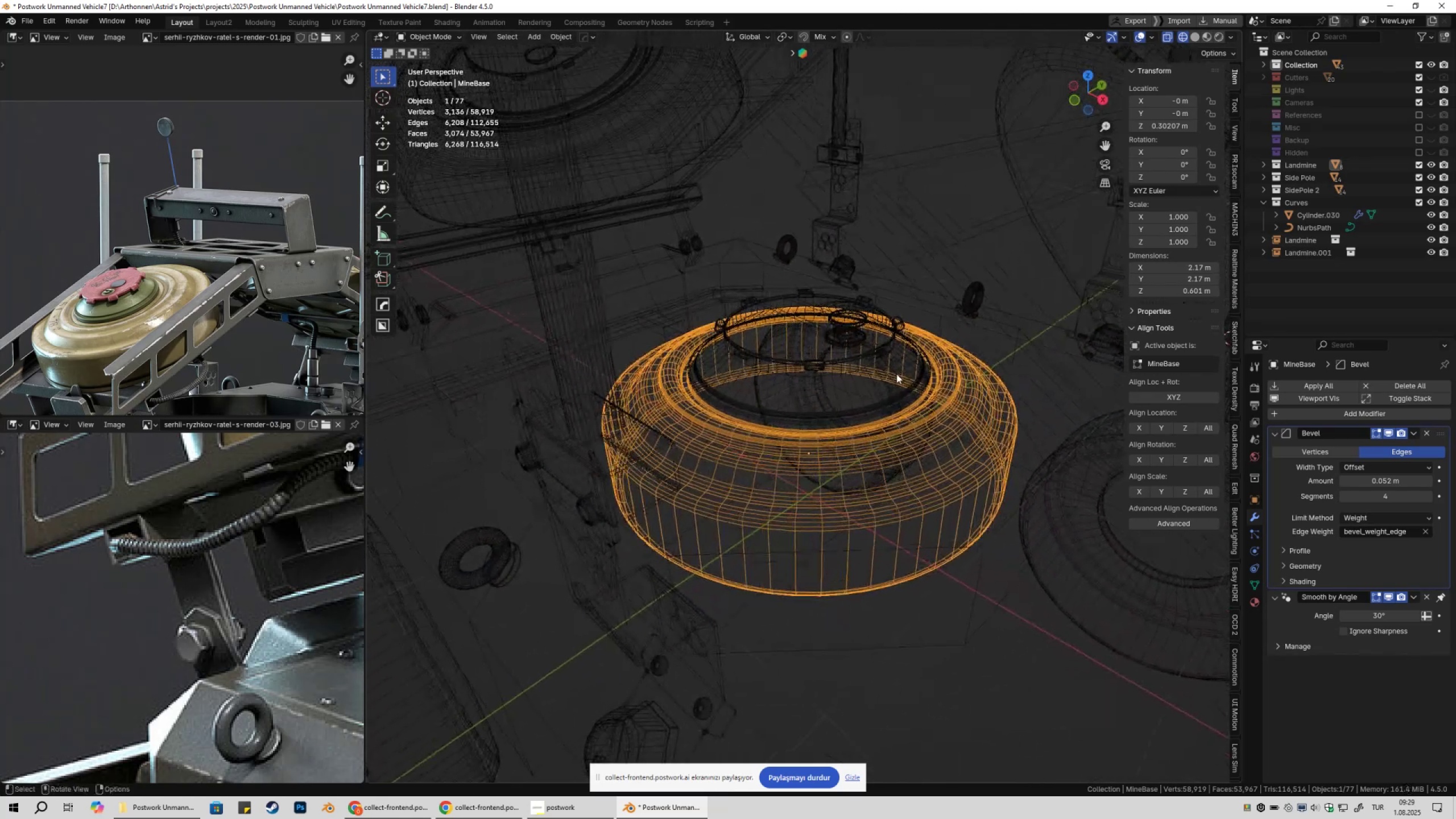 
type(1)
key(Tab)
type(zgz)
 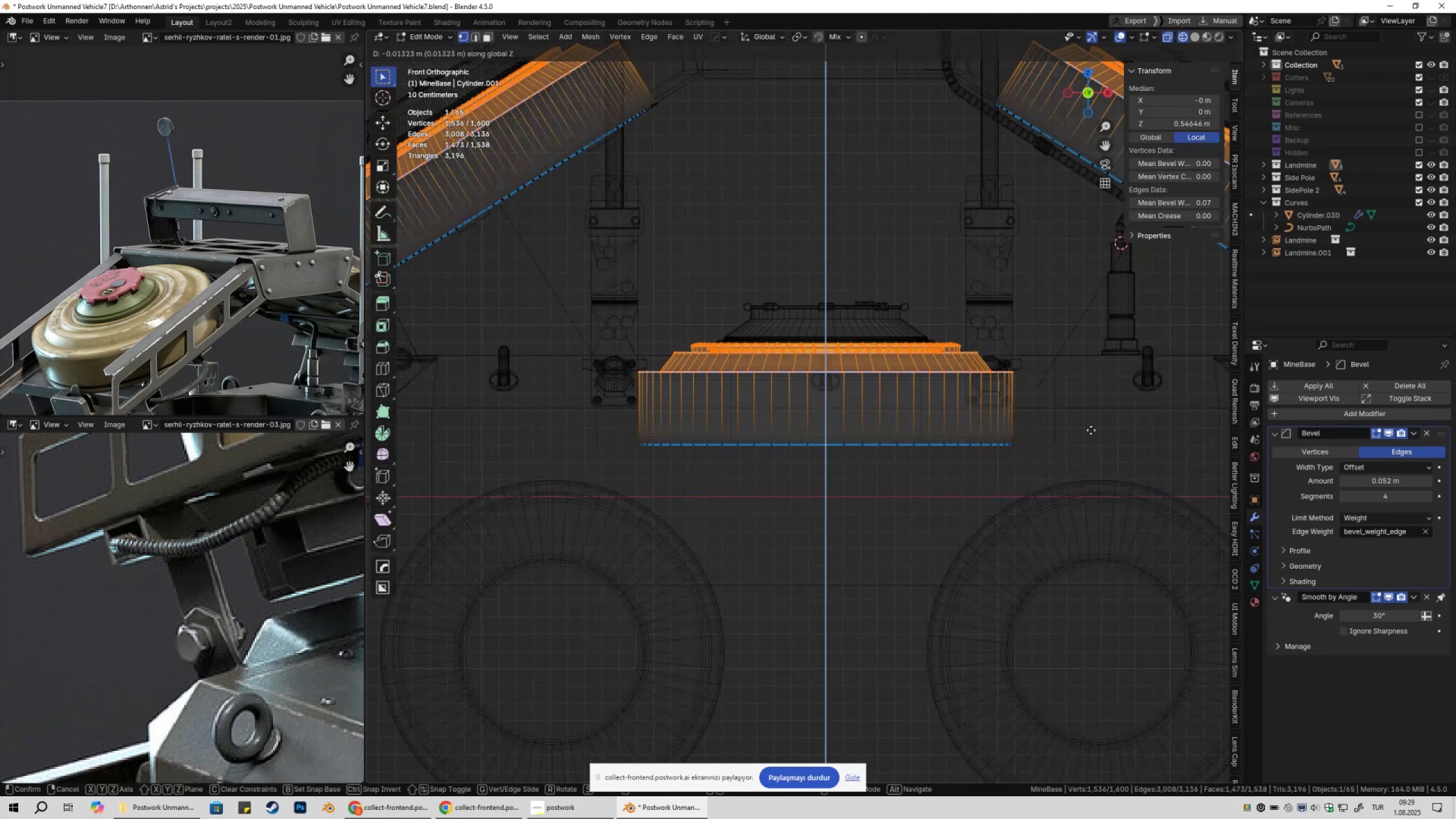 
left_click_drag(start_coordinate=[573, 283], to_coordinate=[1089, 404])
 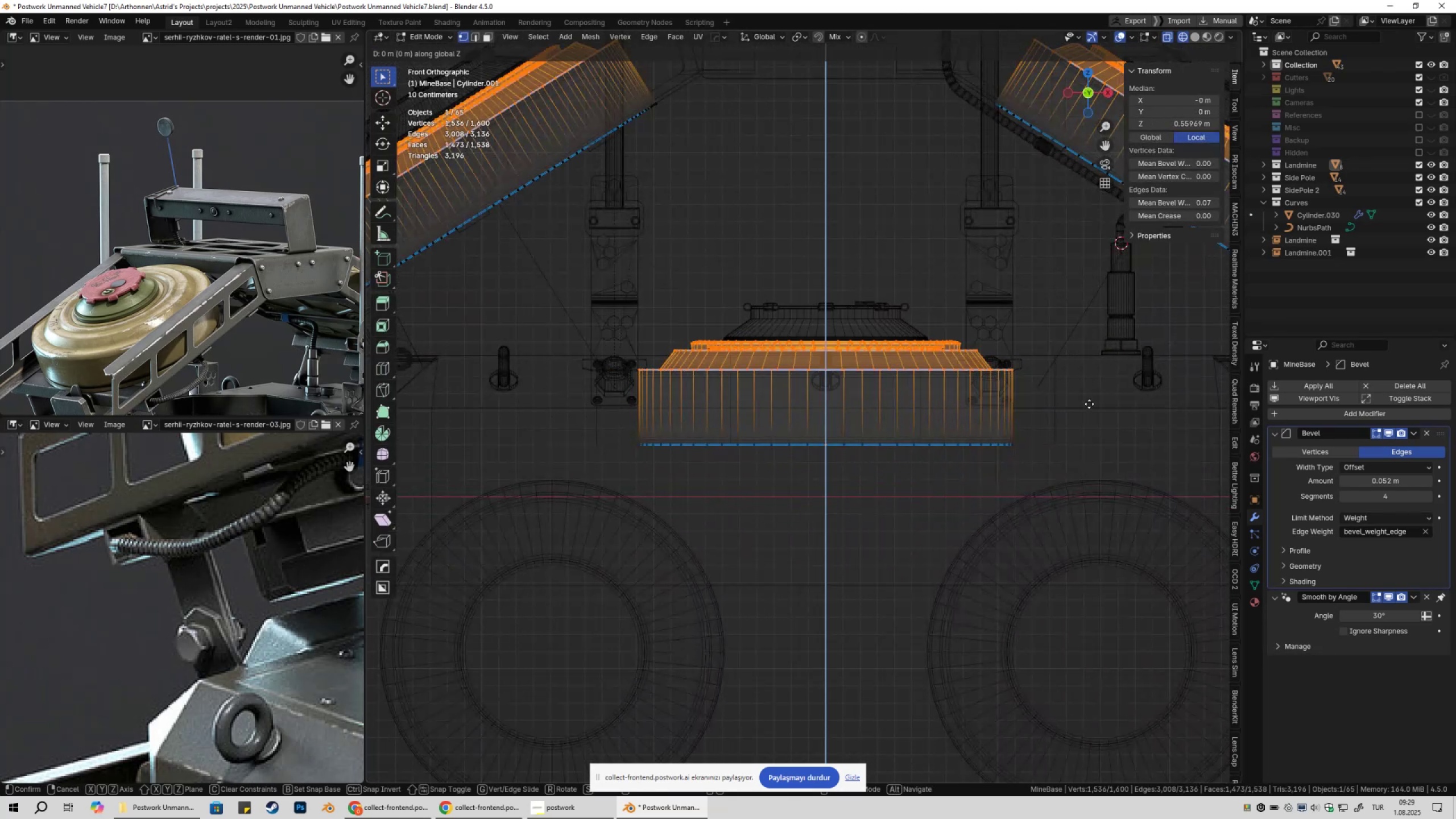 
hold_key(key=ShiftLeft, duration=1.5)
 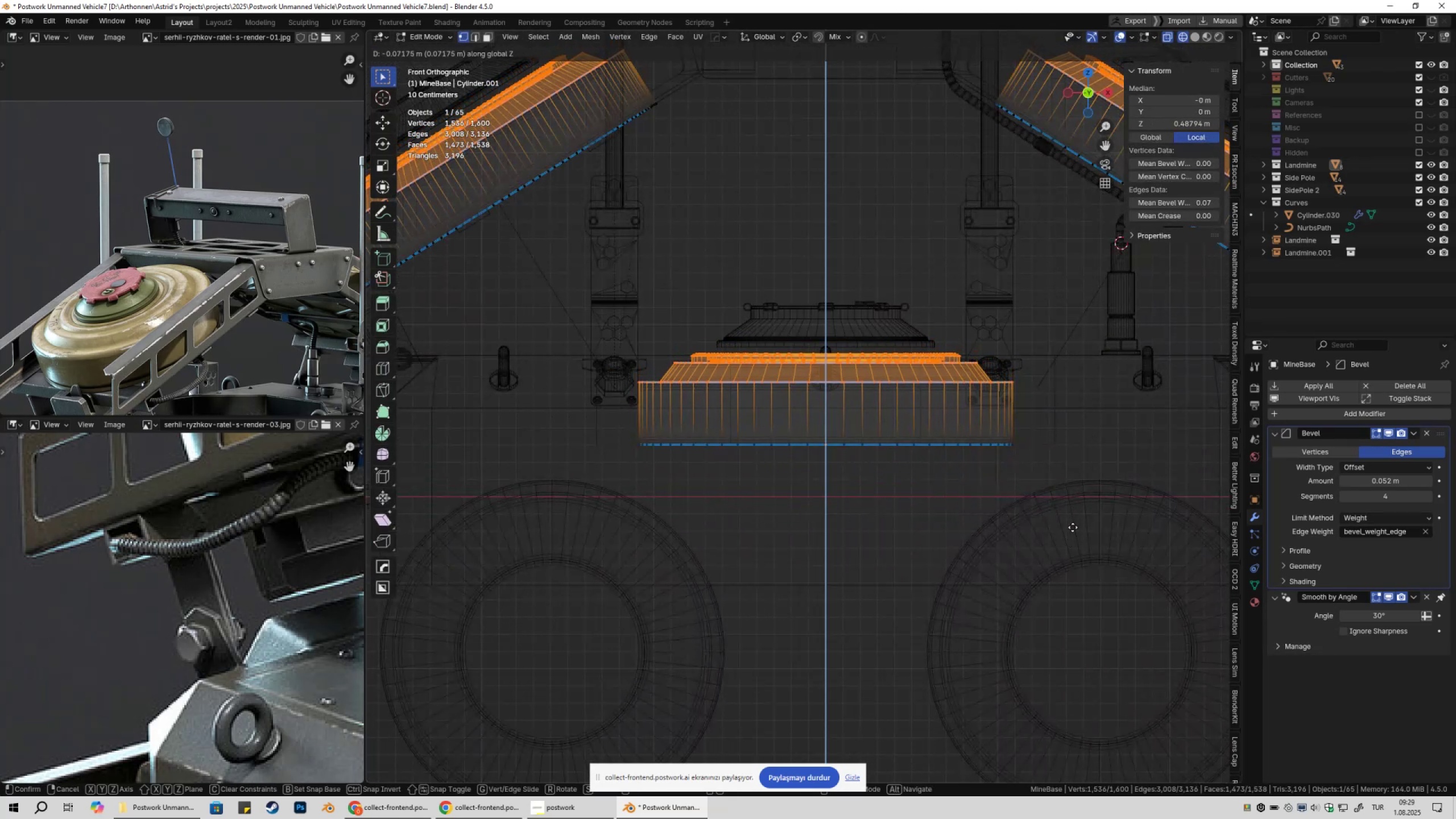 
hold_key(key=ShiftLeft, duration=1.51)
 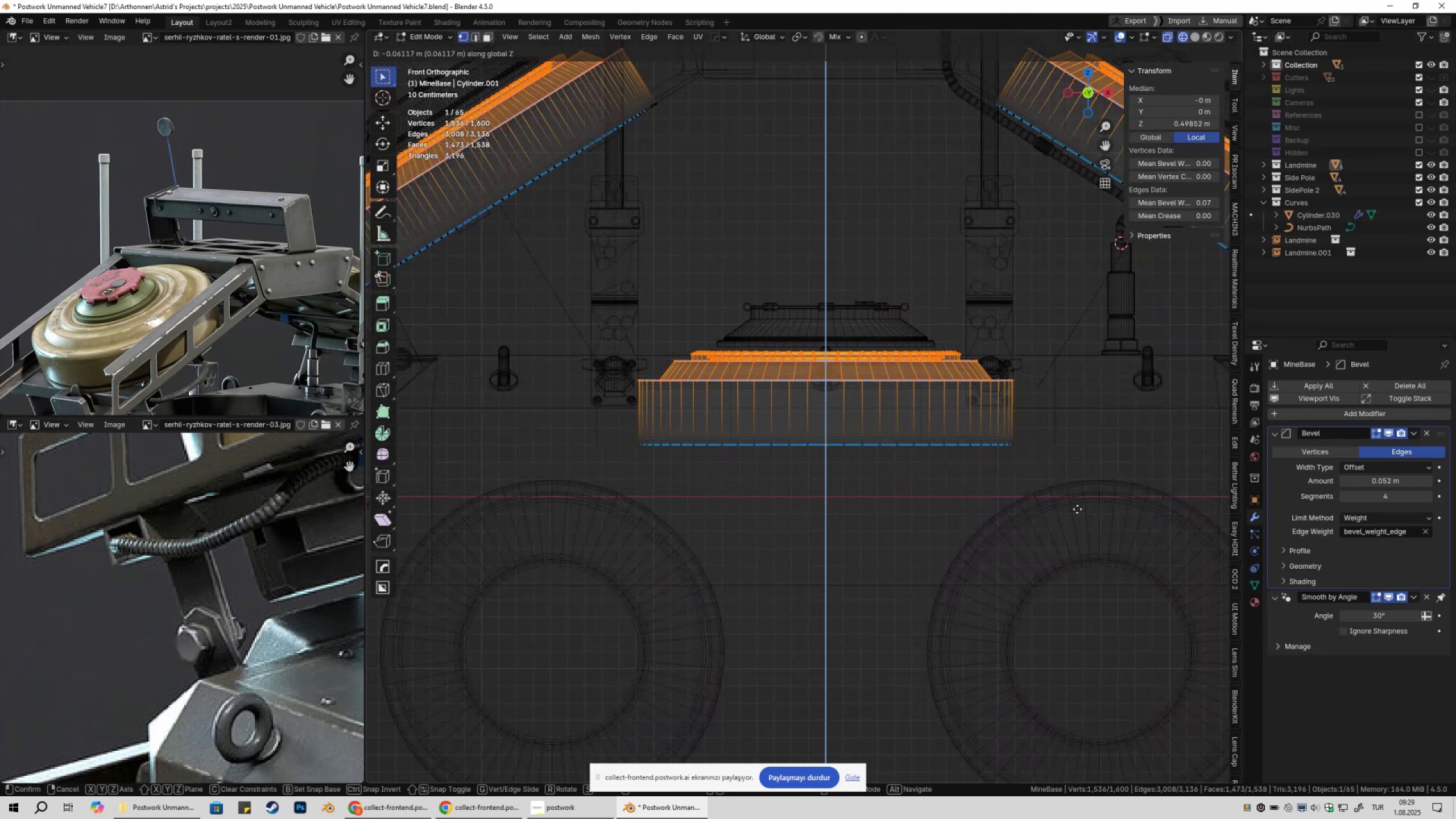 
hold_key(key=ShiftLeft, duration=1.51)
 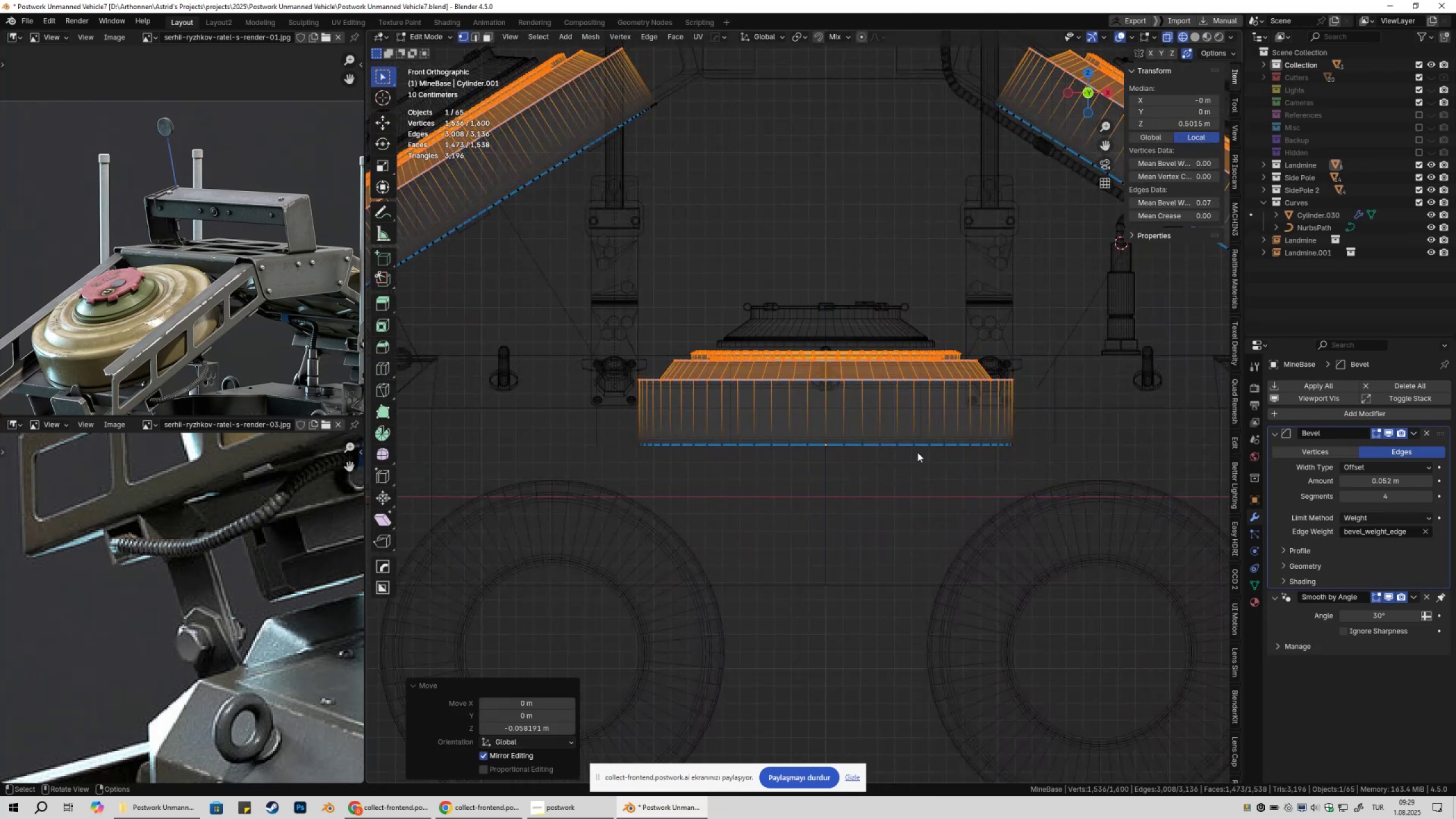 
hold_key(key=ShiftLeft, duration=0.34)
 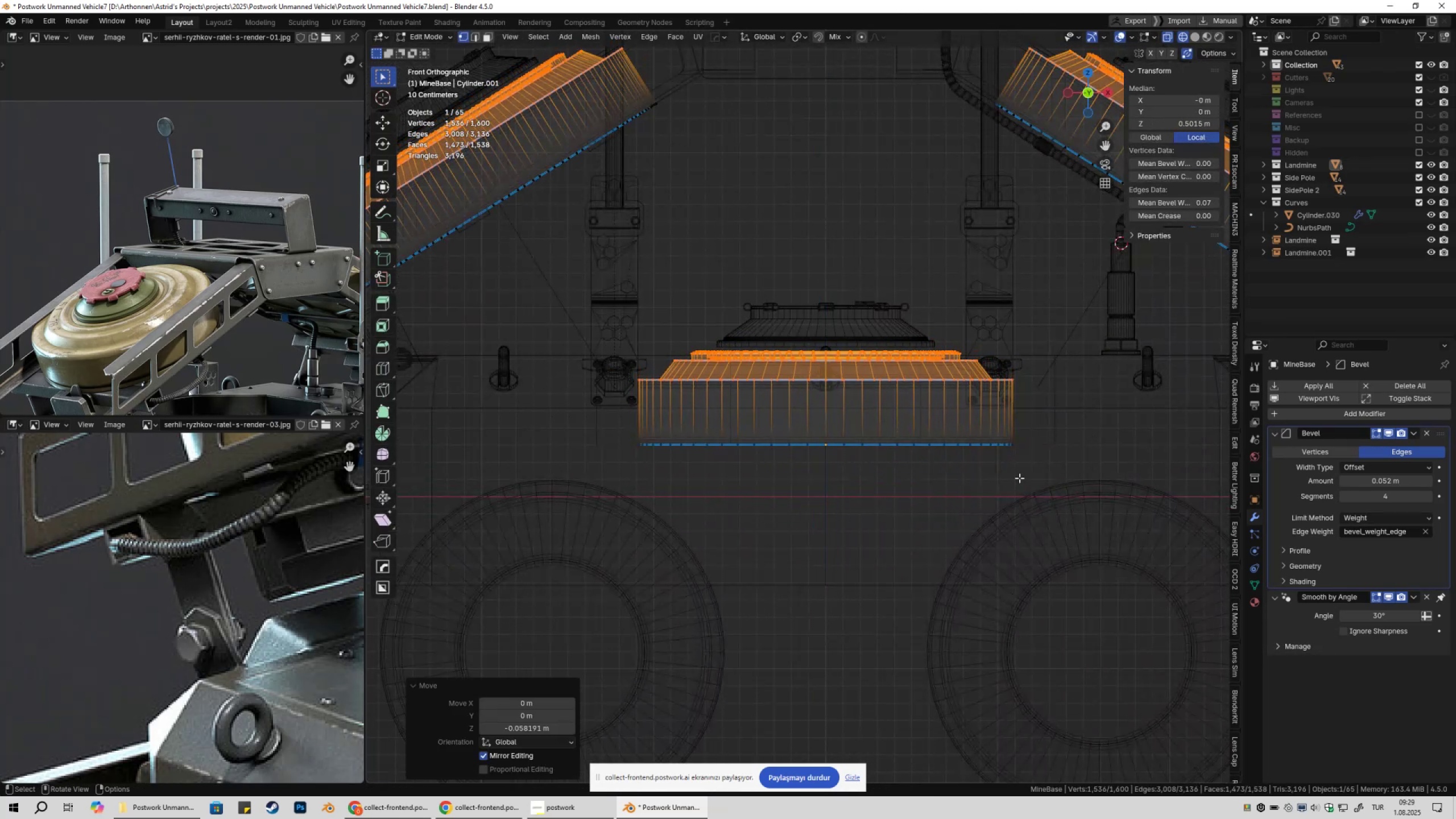 
key(Tab)
 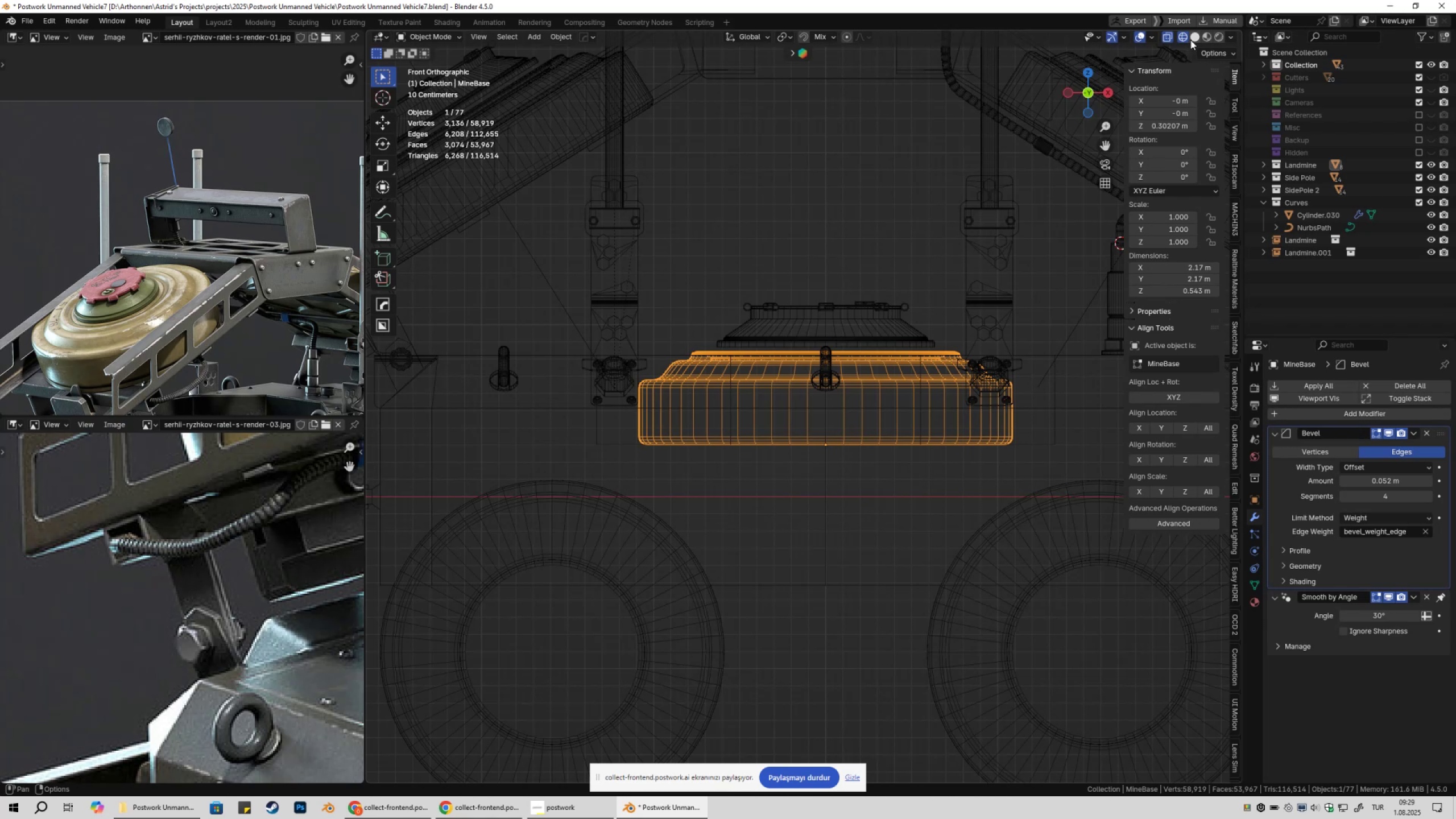 
scroll: coordinate [938, 287], scroll_direction: down, amount: 1.0
 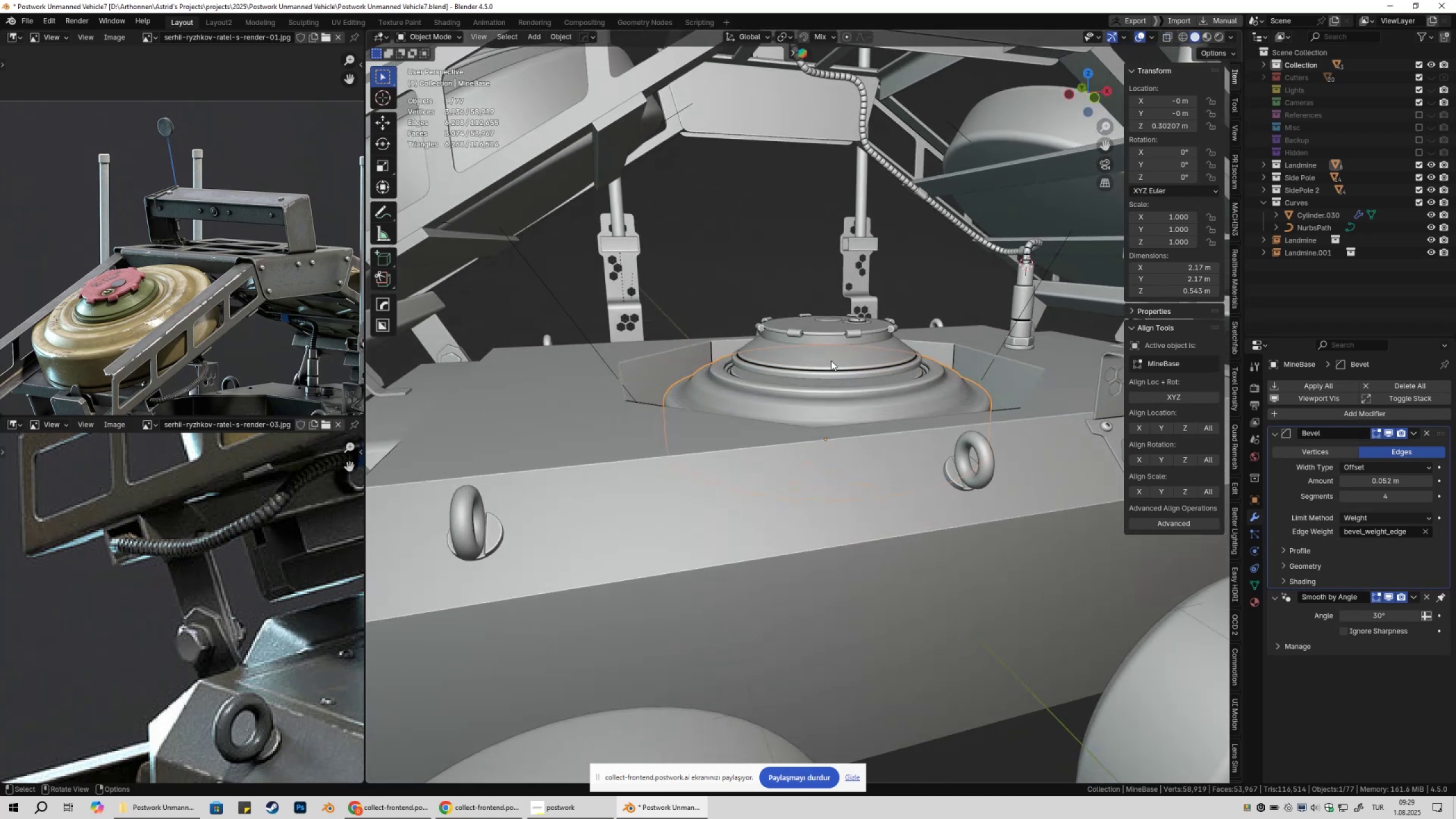 
scroll: coordinate [818, 371], scroll_direction: up, amount: 2.0
 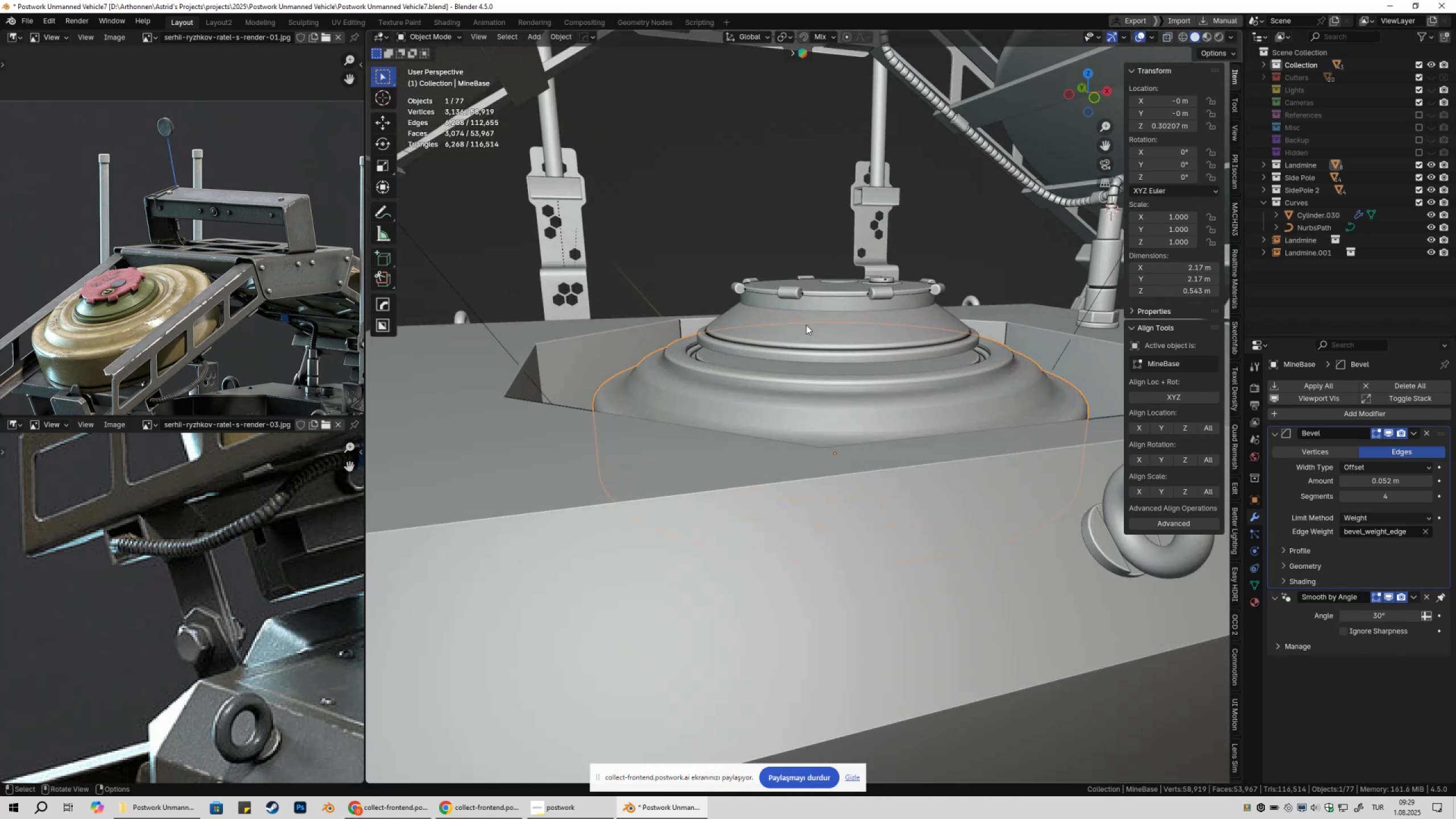 
left_click([806, 325])
 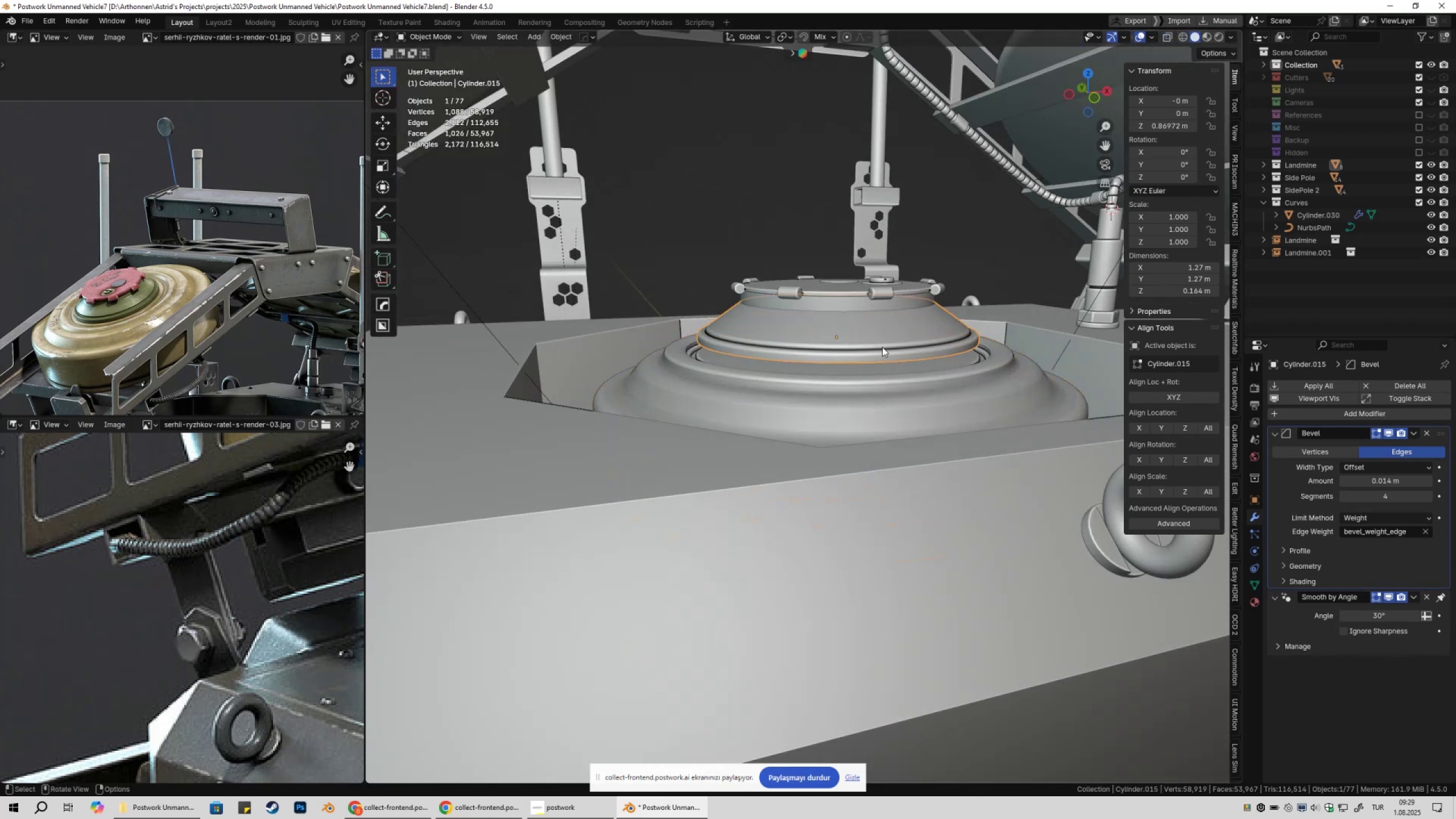 
key(G)
 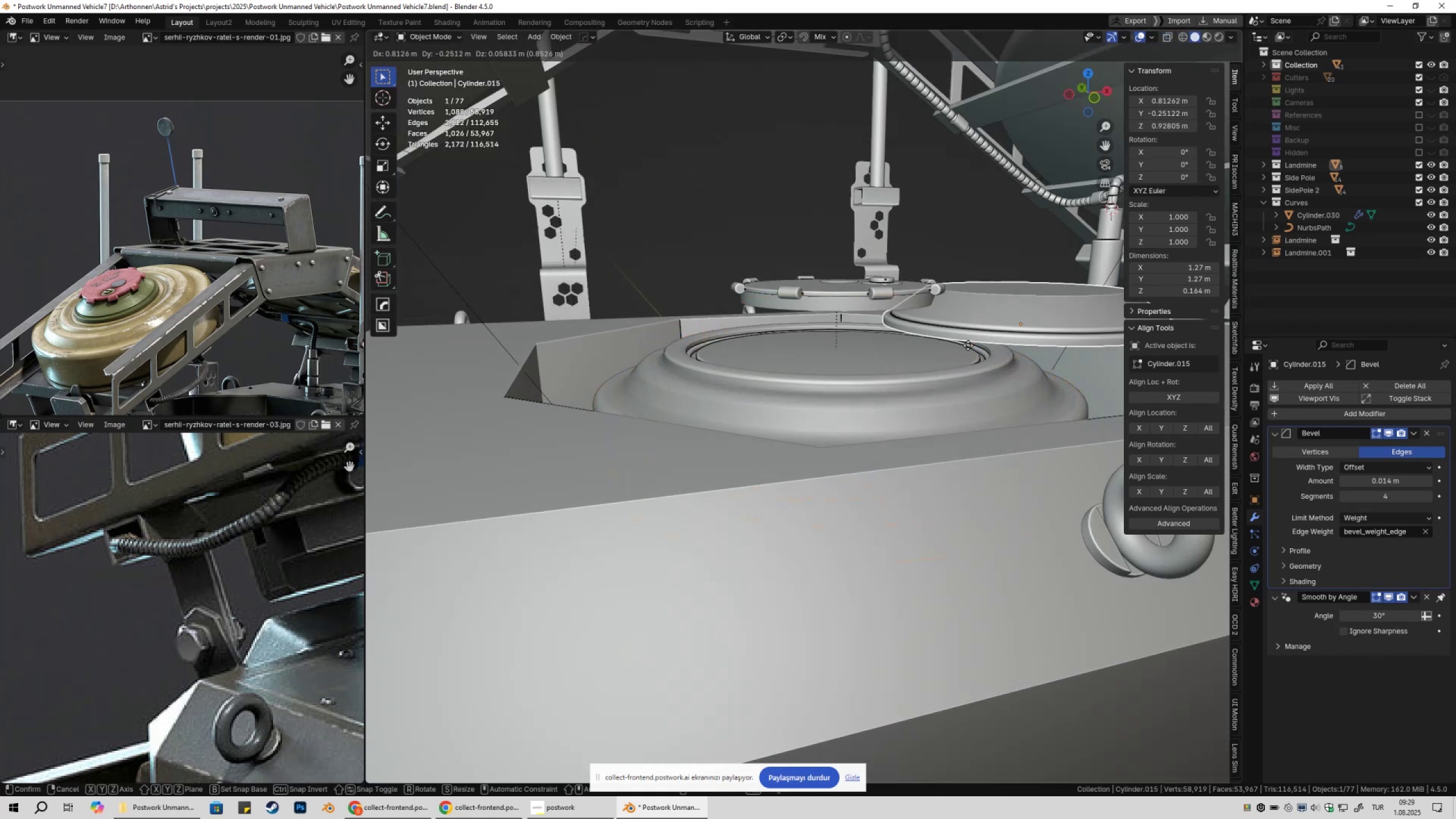 
key(Escape)
 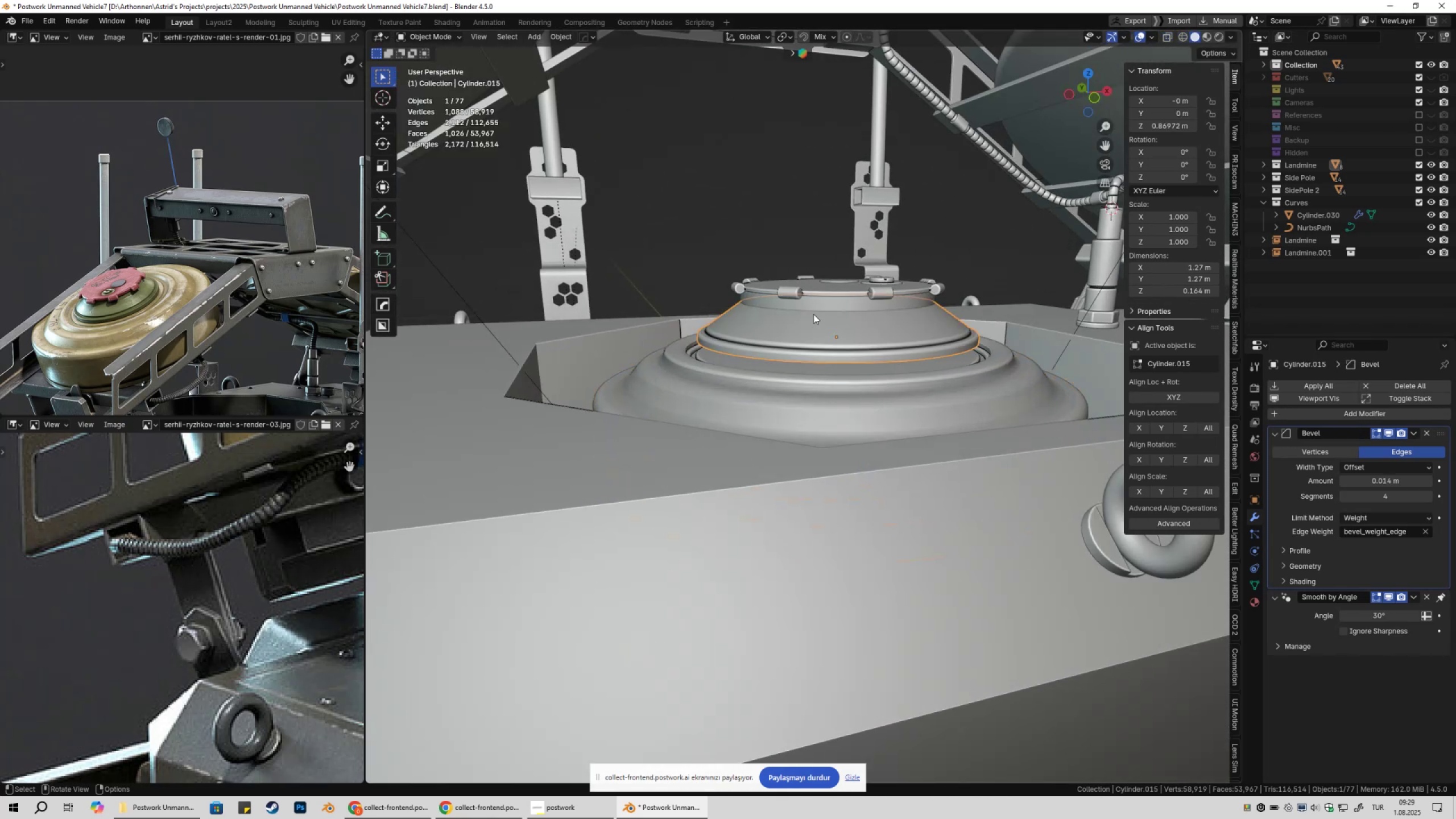 
hold_key(key=ShiftLeft, duration=0.35)
left_click([829, 293])
 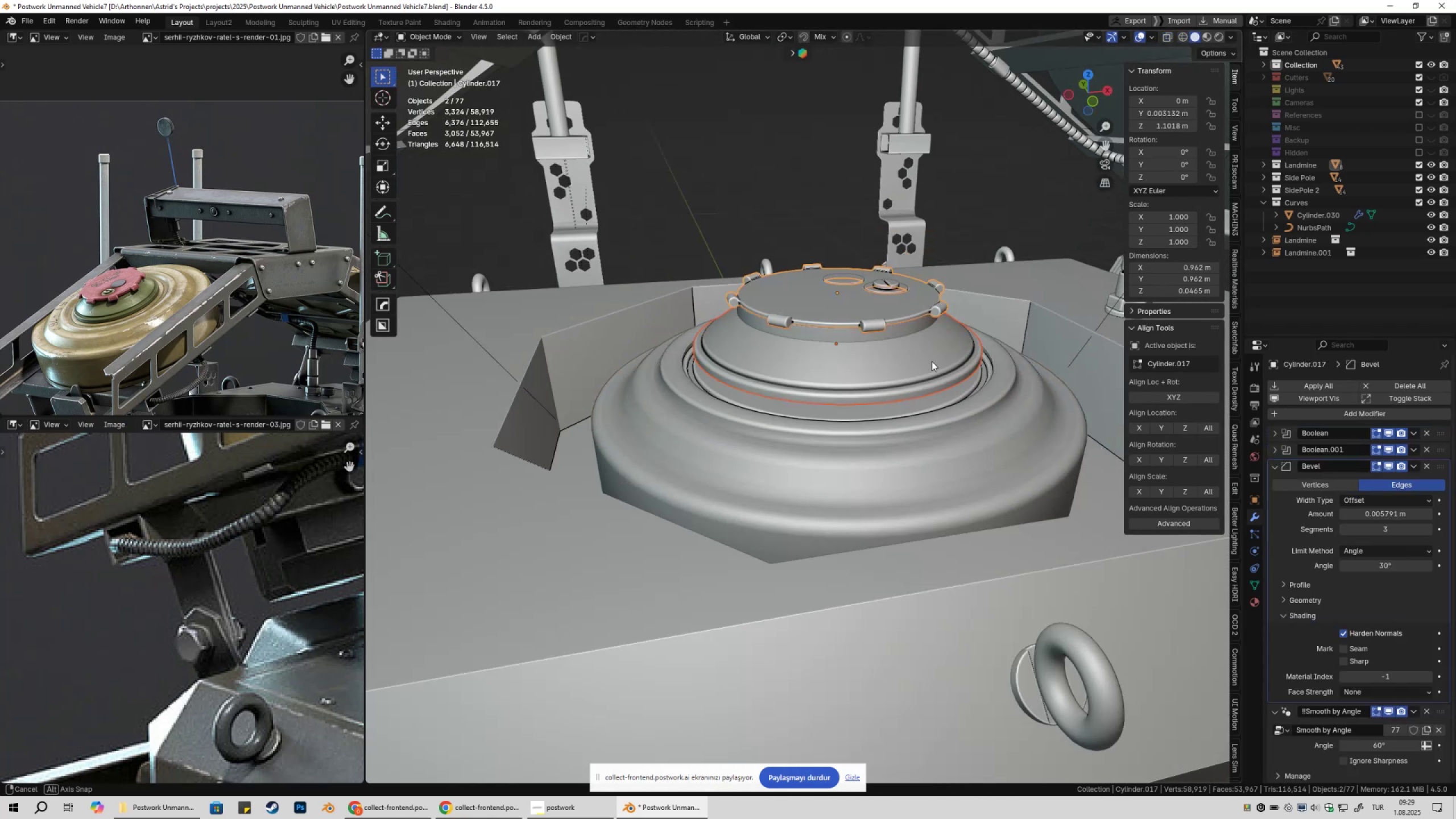 
key(G)
 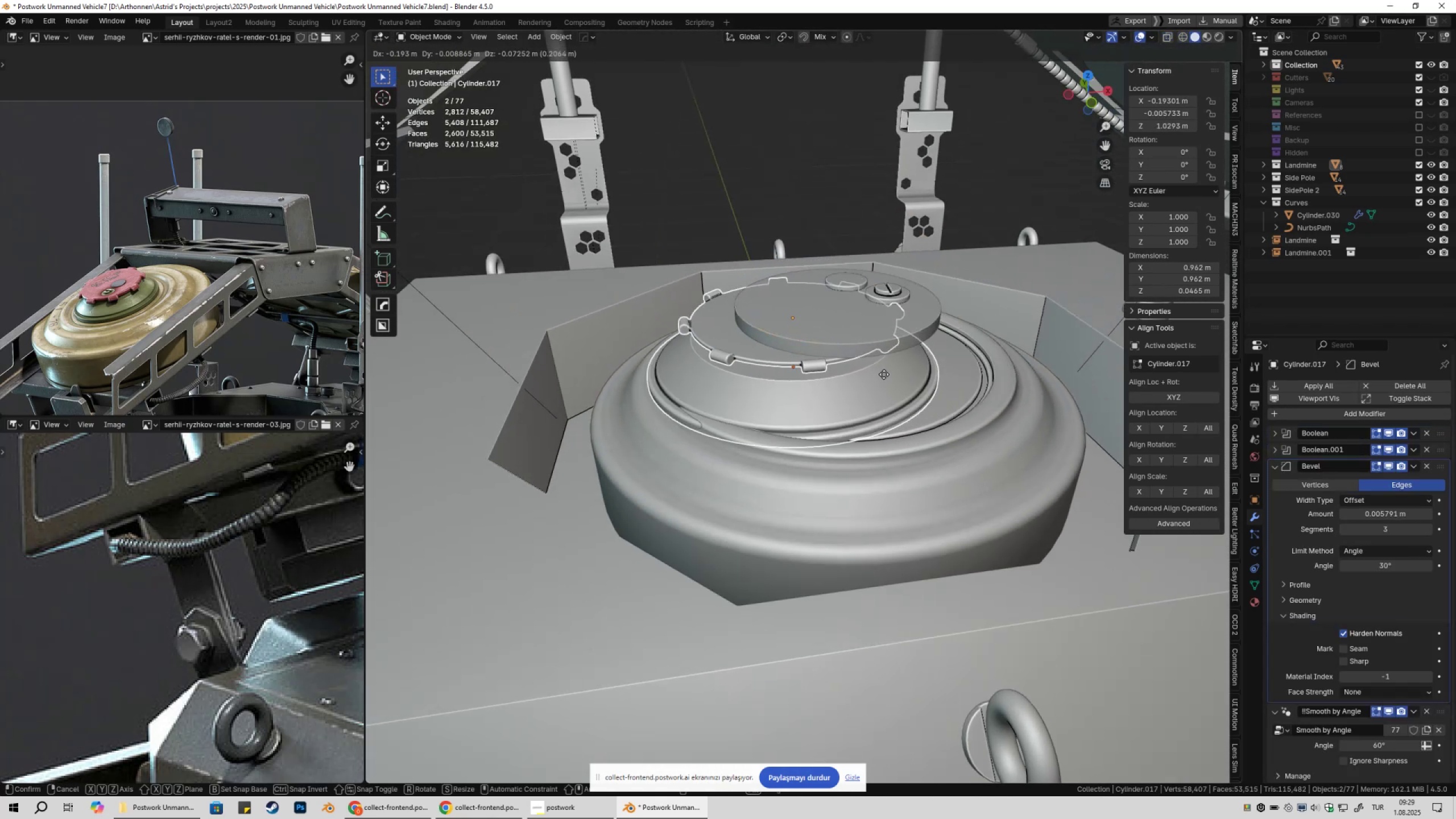 
key(Escape)
 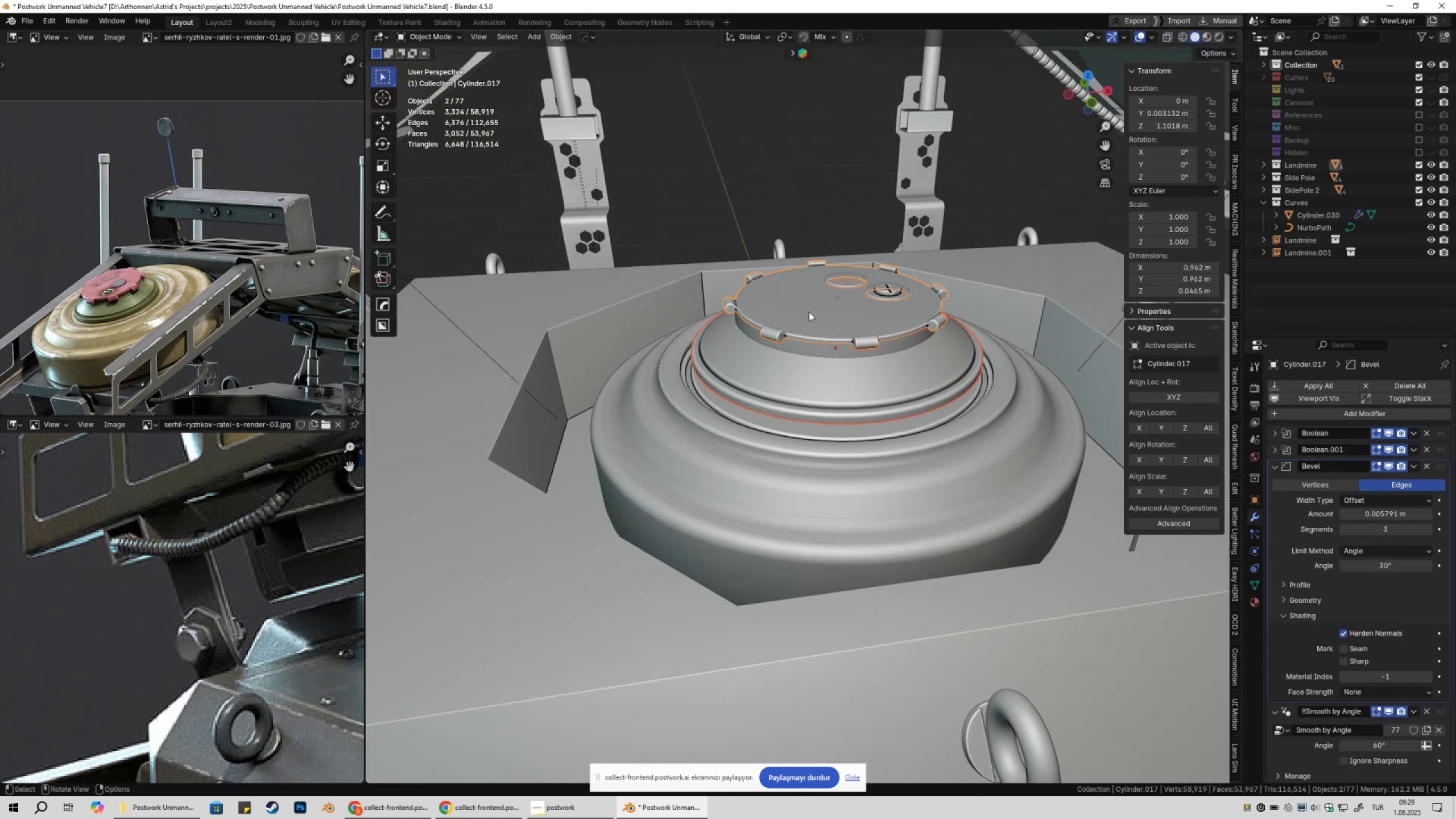 
left_click([809, 312])
 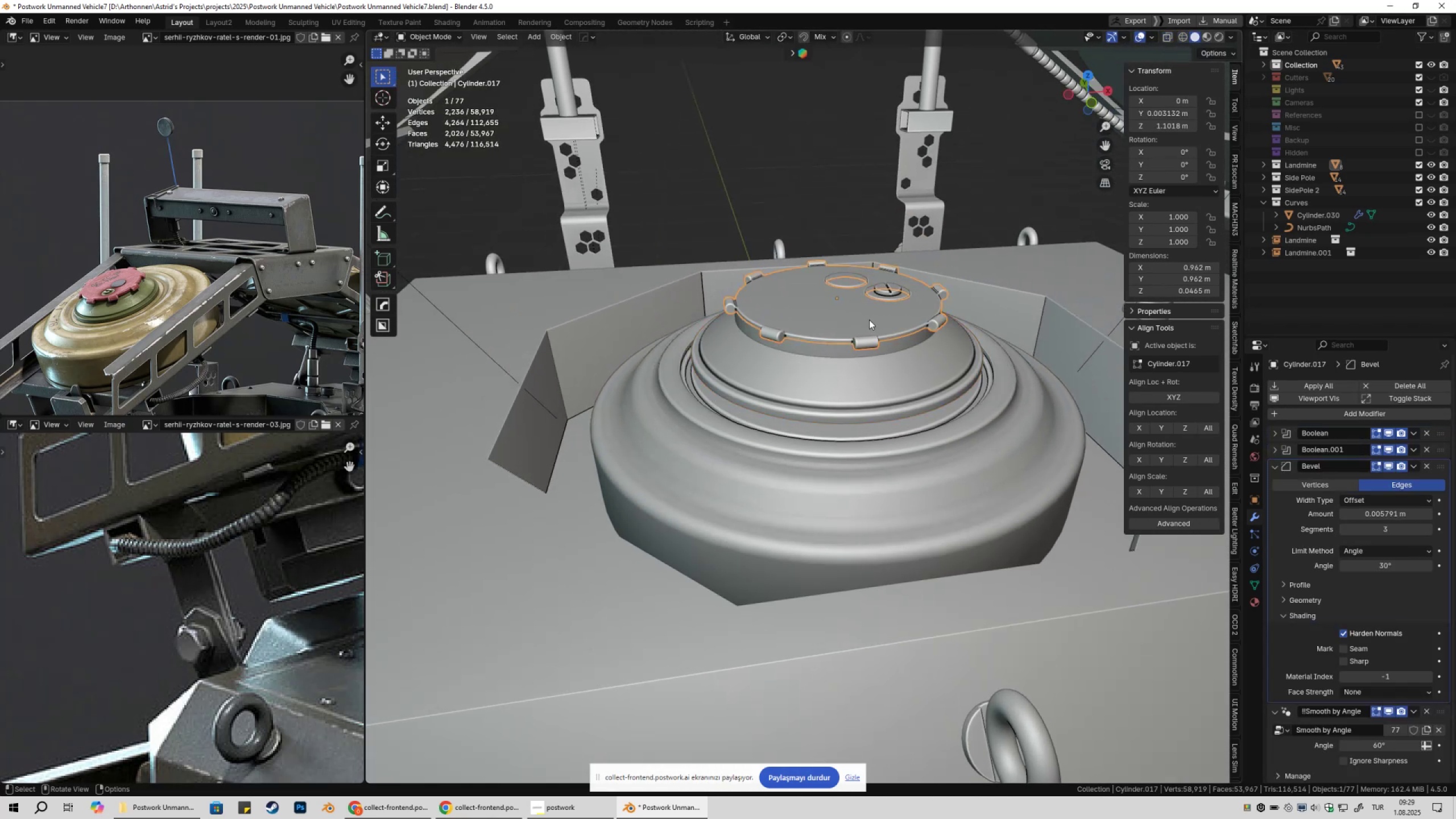 
key(G)
 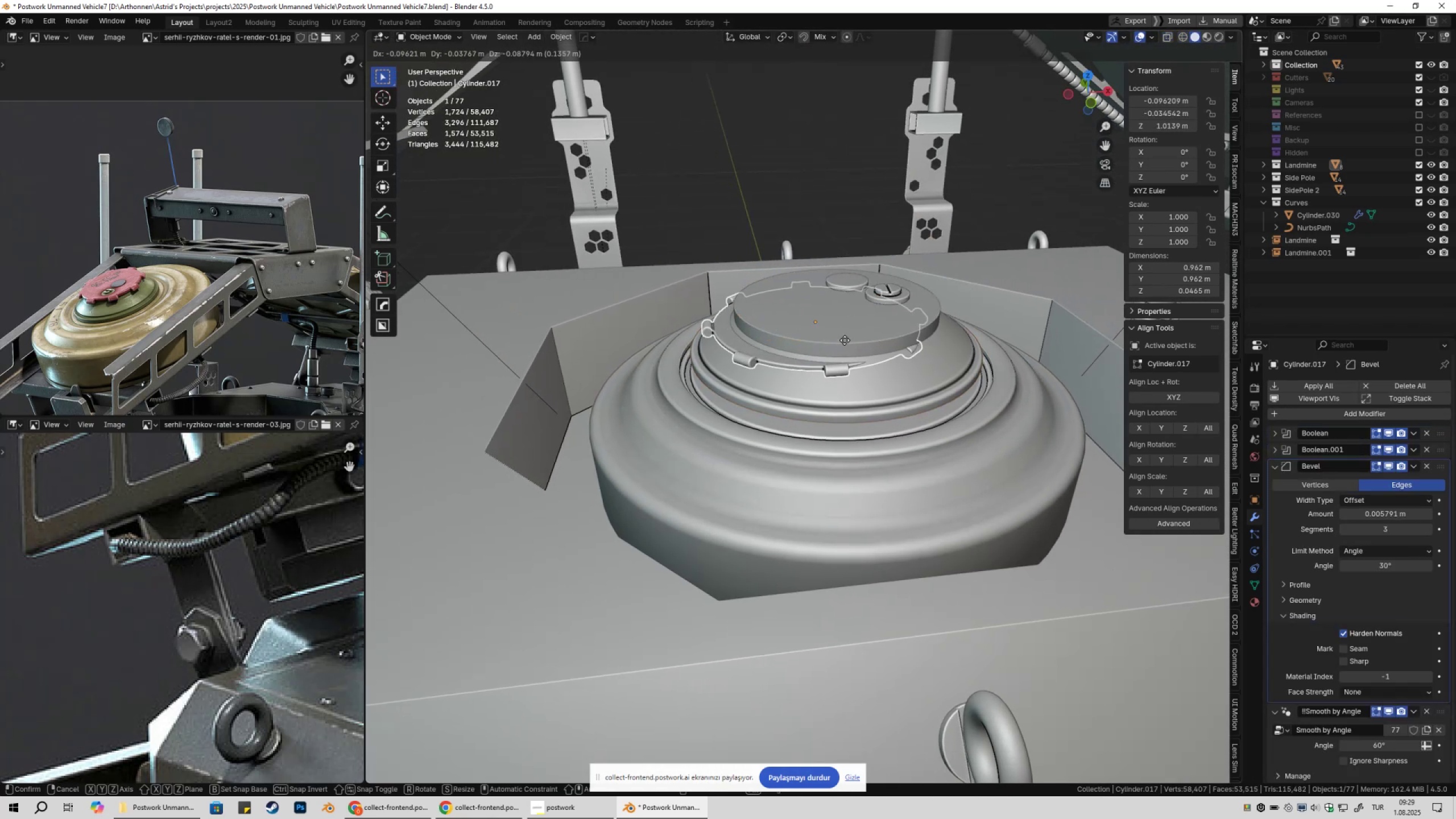 
key(Escape)
 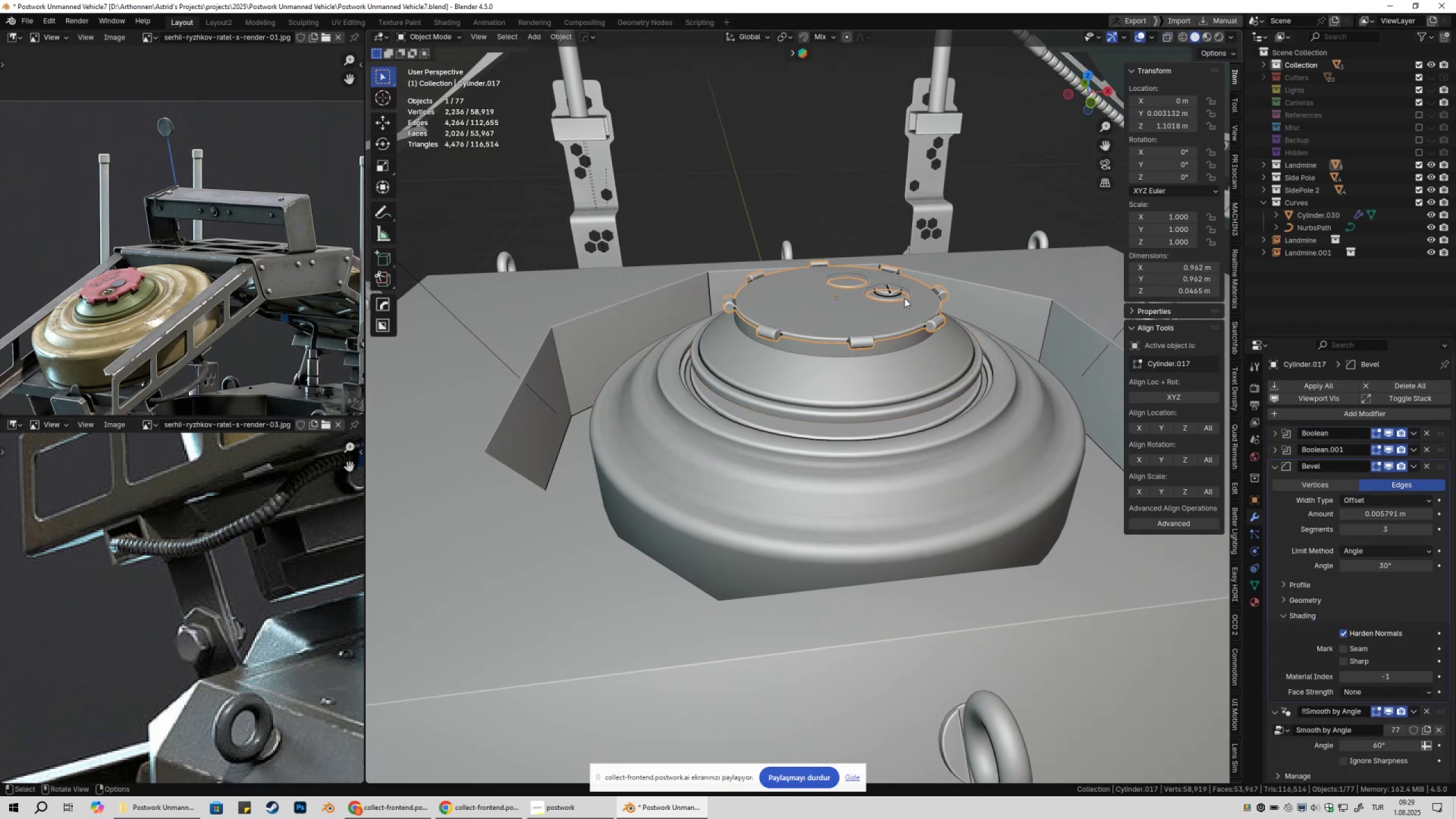 
key(Q)
 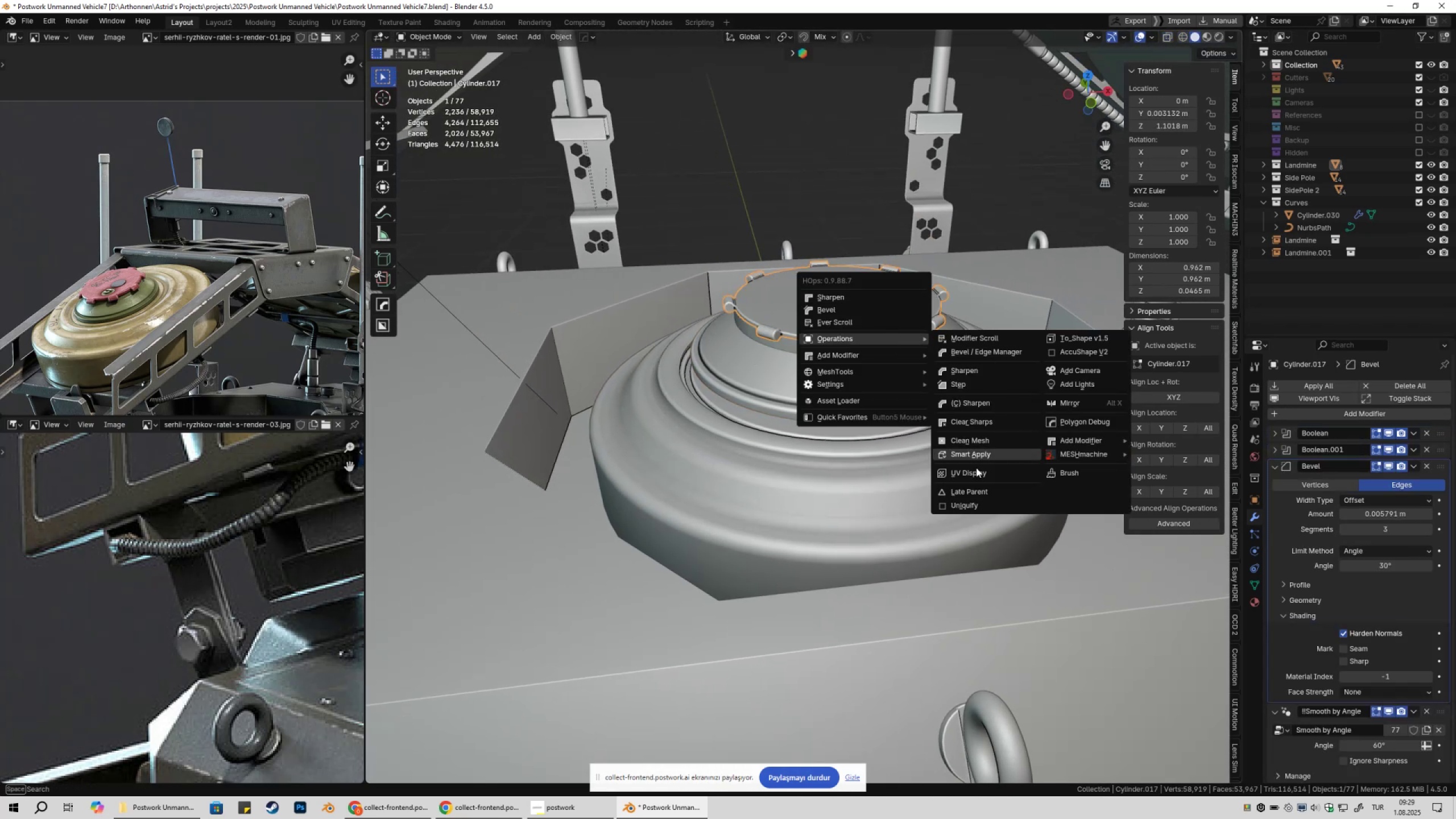 
left_click([967, 494])
 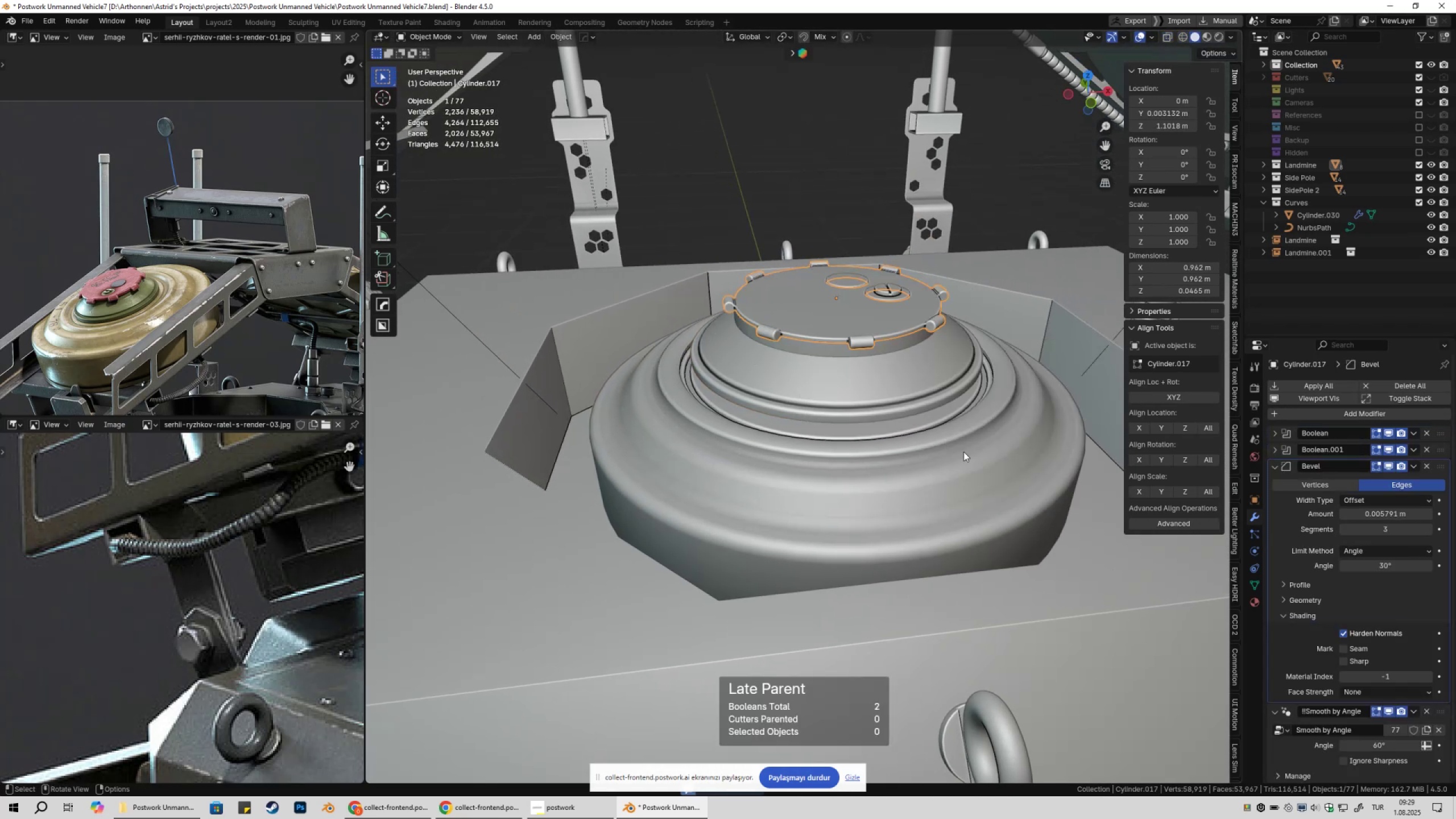 
key(Shift+ShiftLeft)
 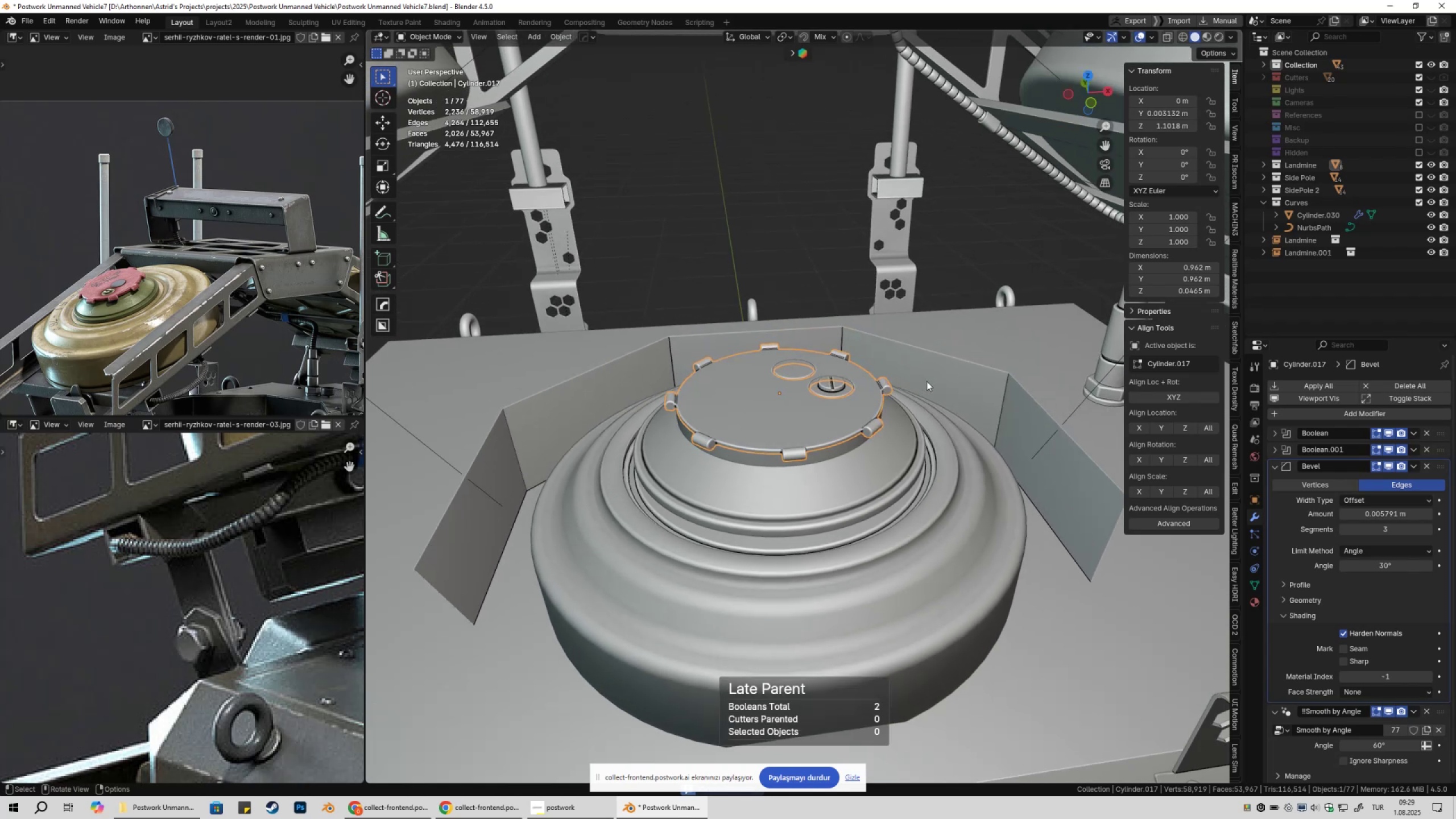 
key(G)
 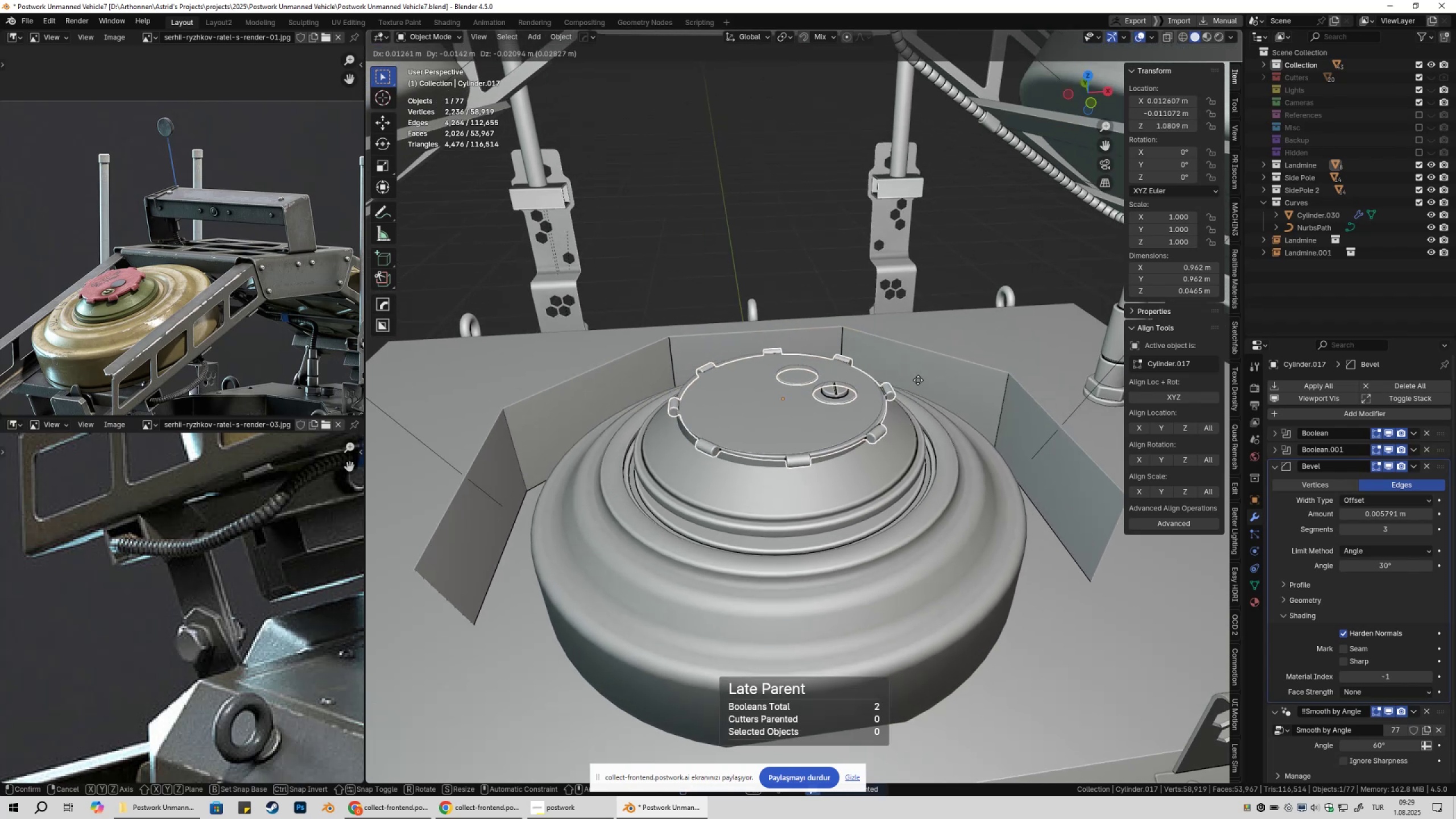 
key(Escape)
 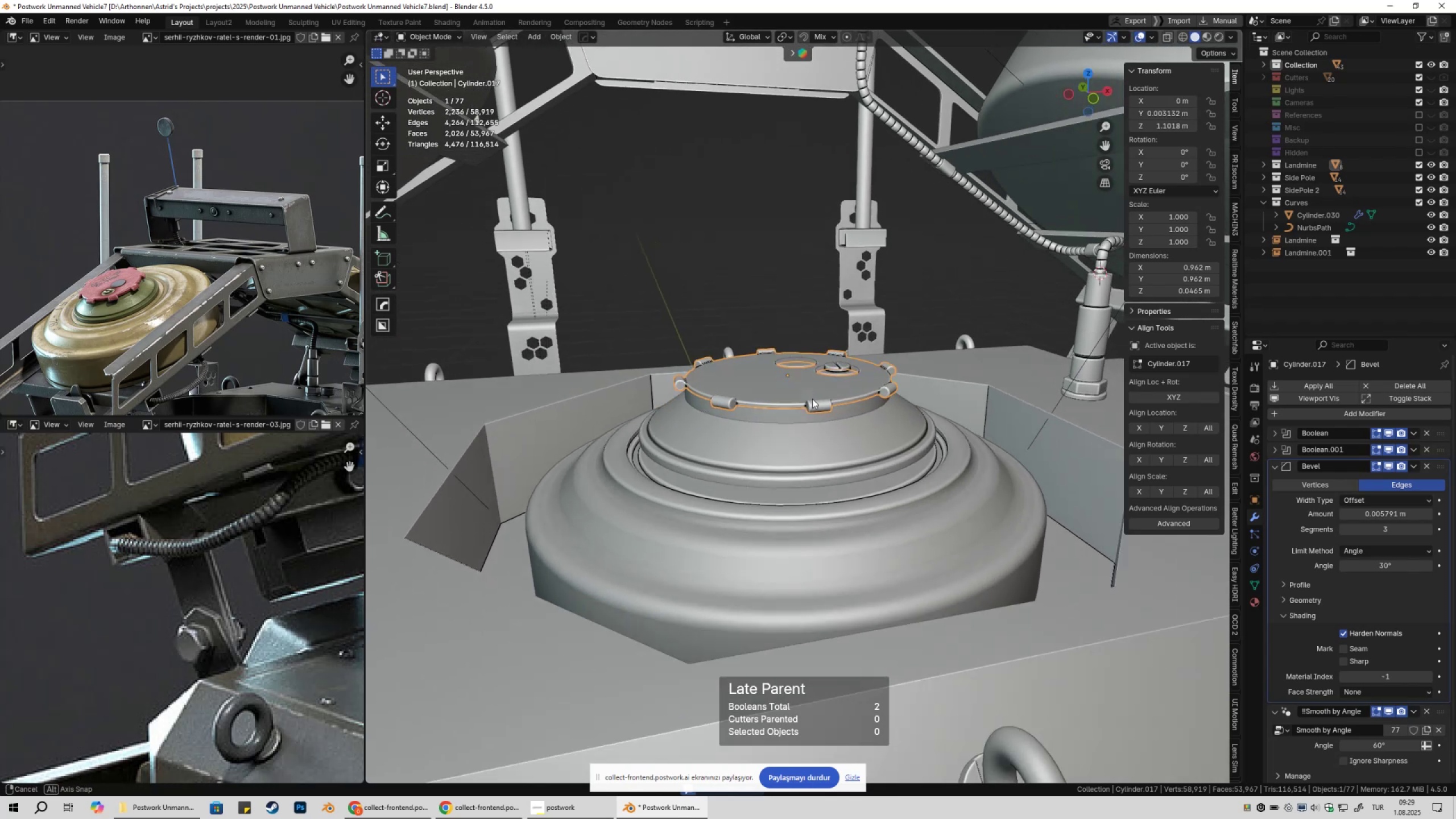 
hold_key(key=ShiftLeft, duration=1.12)
left_click([767, 417])
 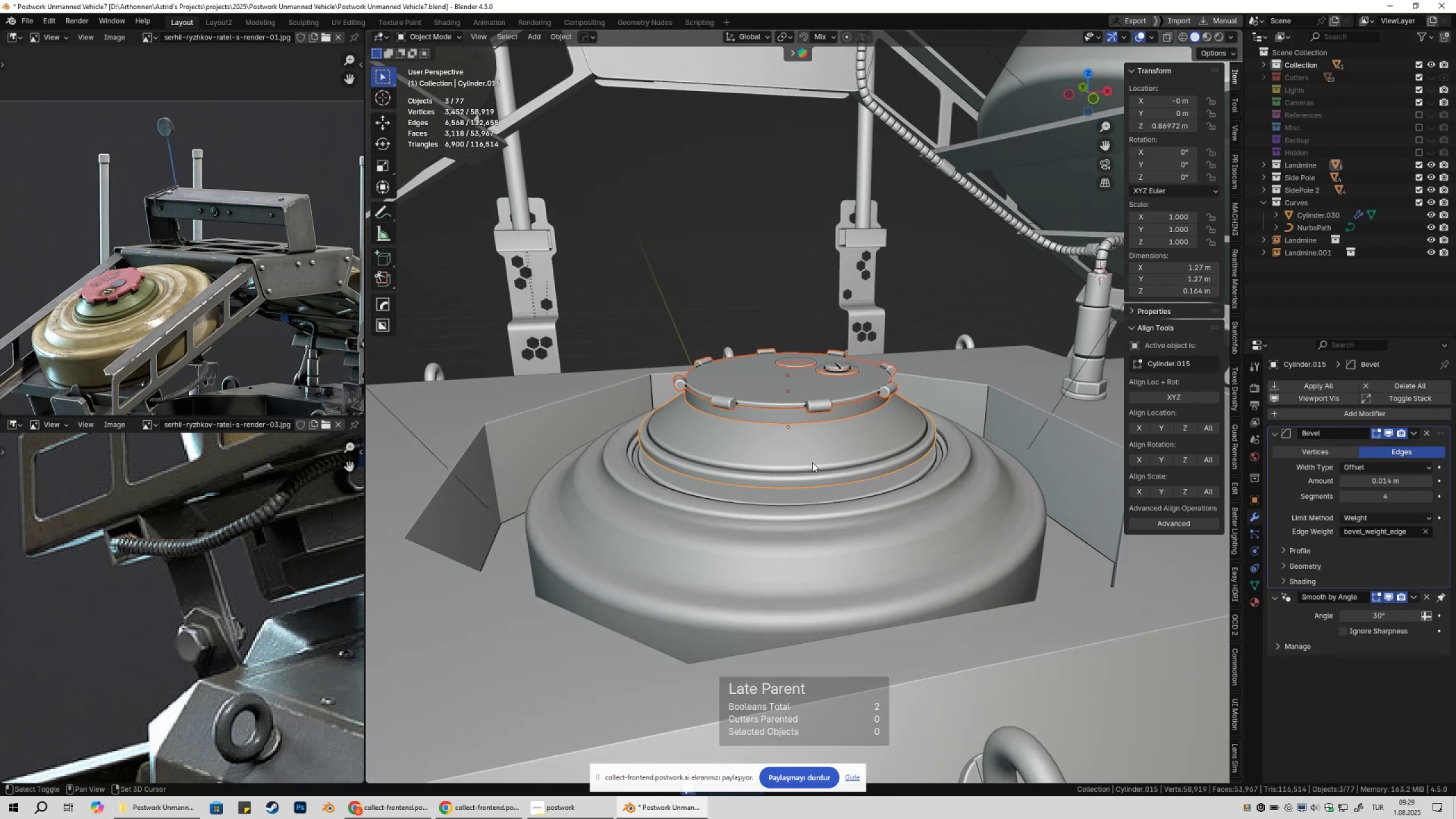 
type(gz)
key(Escape)
type(gzgzb)
 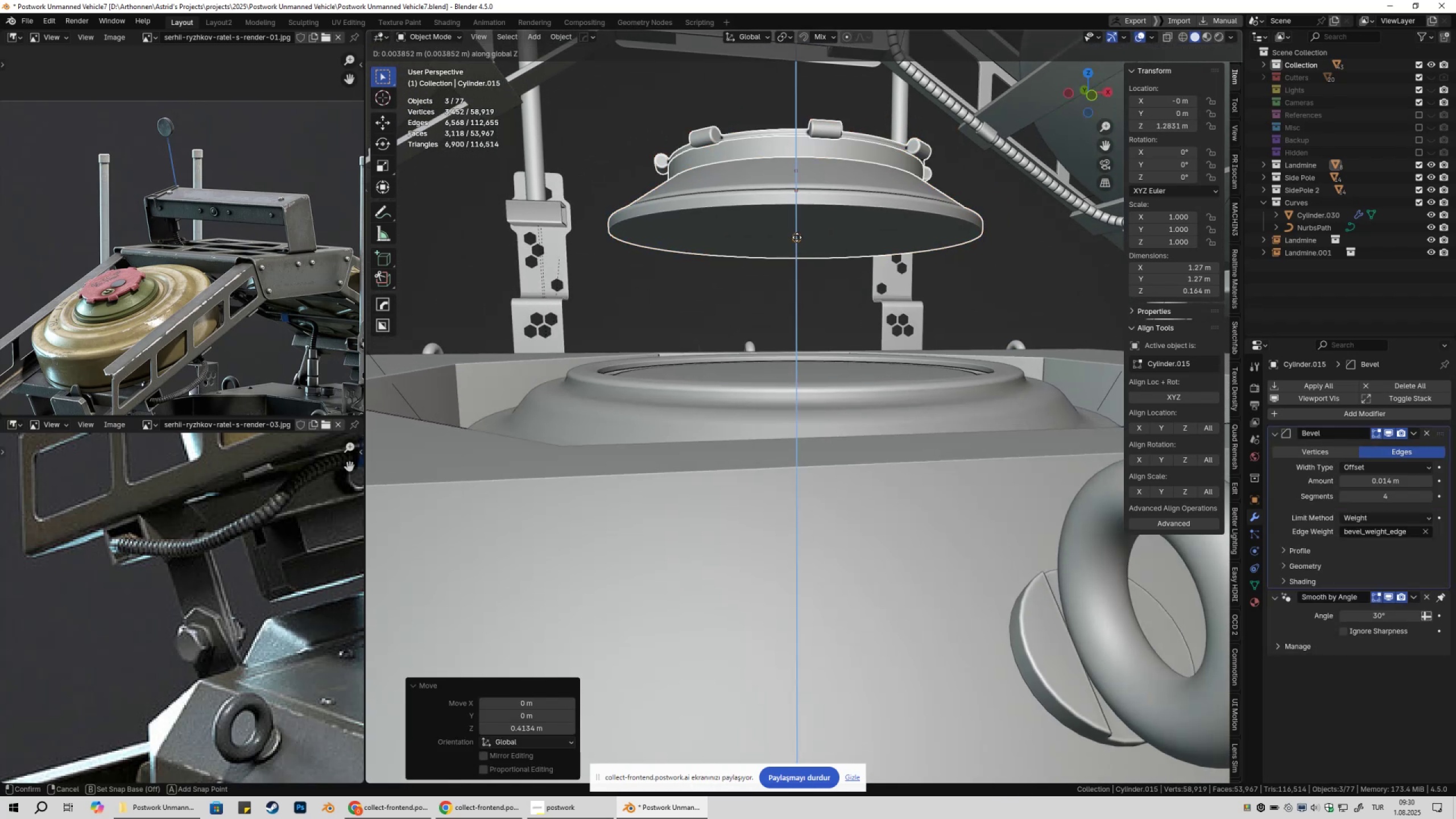 
scroll: coordinate [820, 410], scroll_direction: up, amount: 1.0
 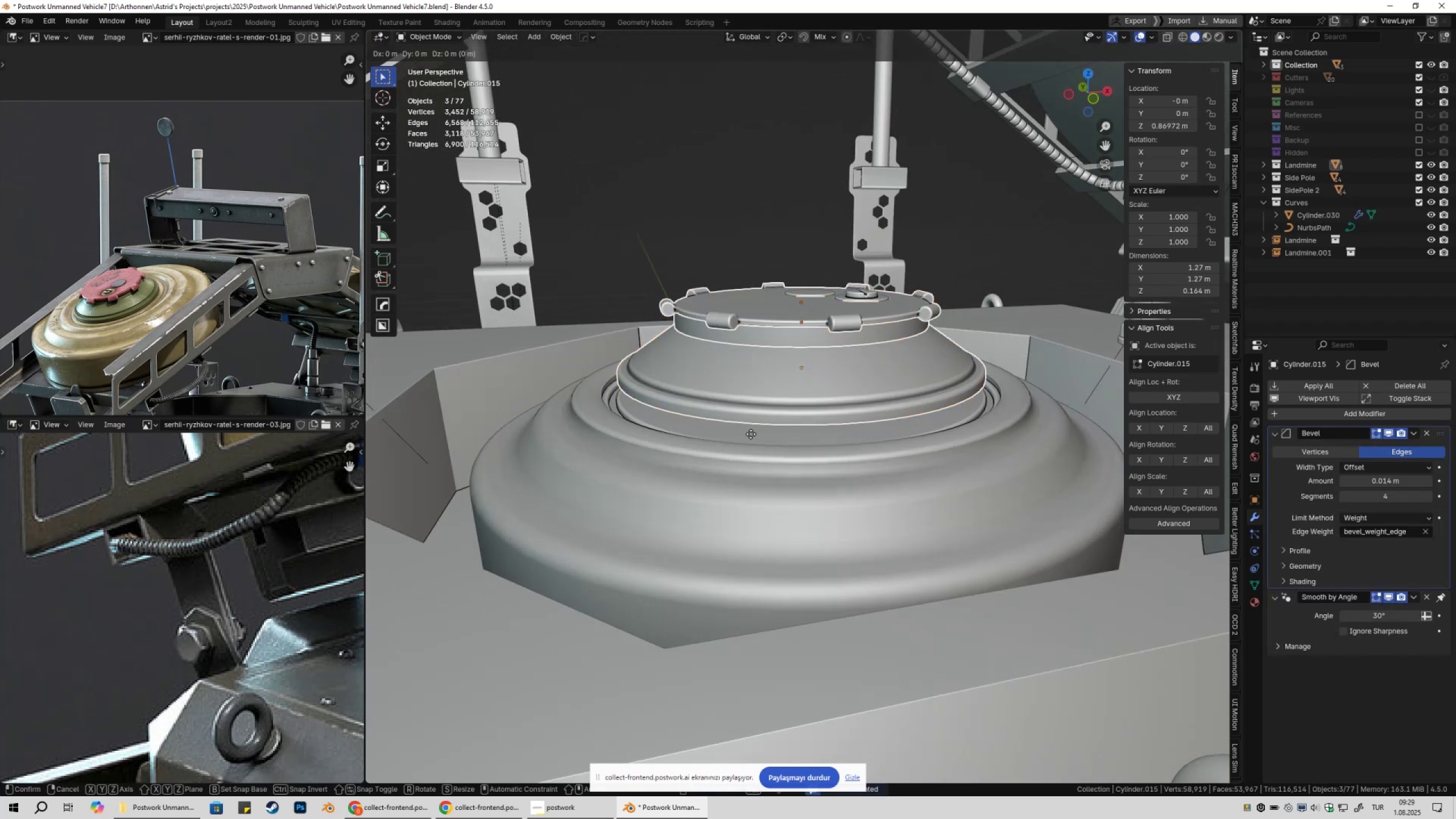 
hold_key(key=ControlLeft, duration=0.6)
 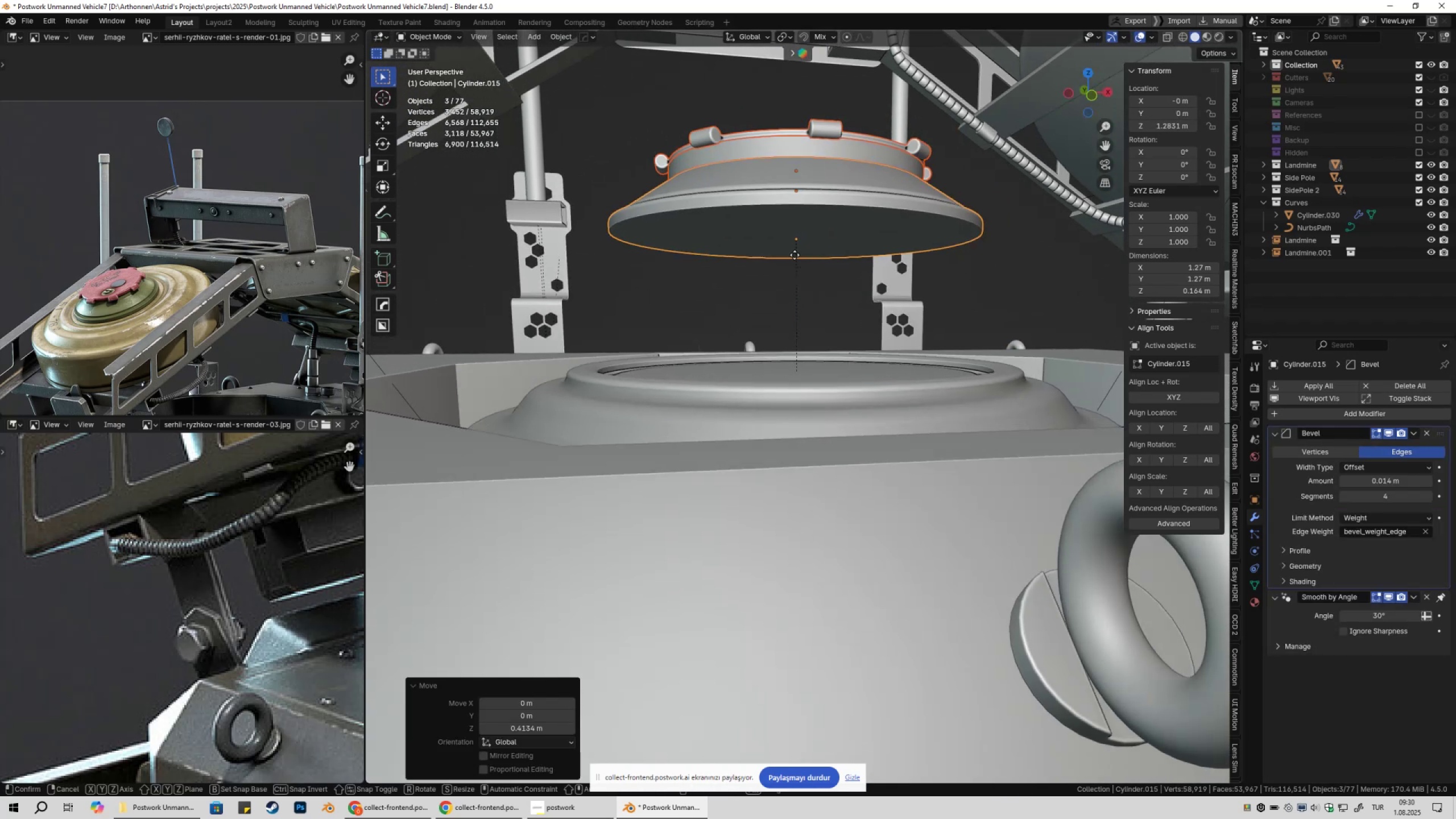 
left_click([797, 237])
 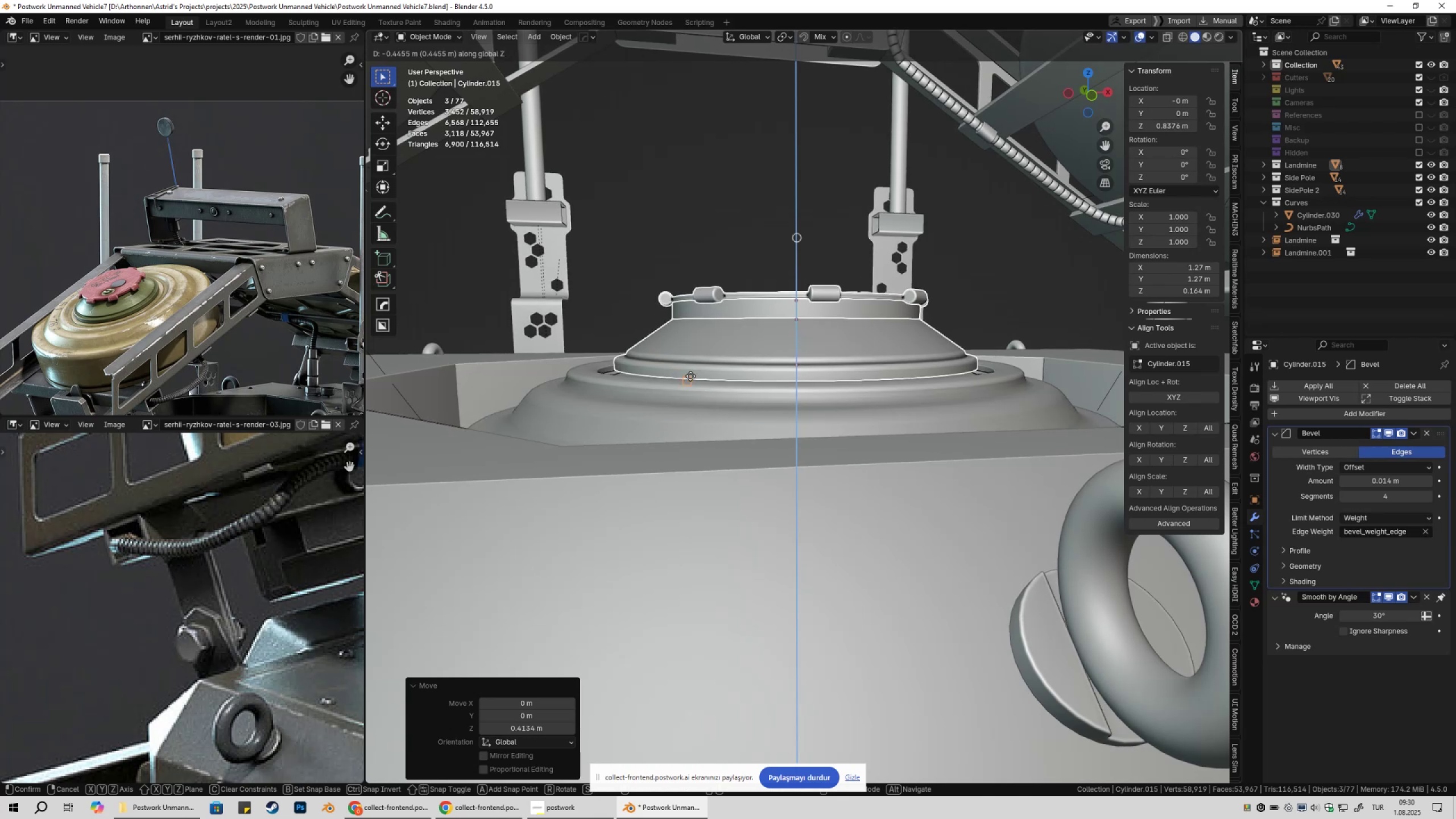 
wait(5.48)
 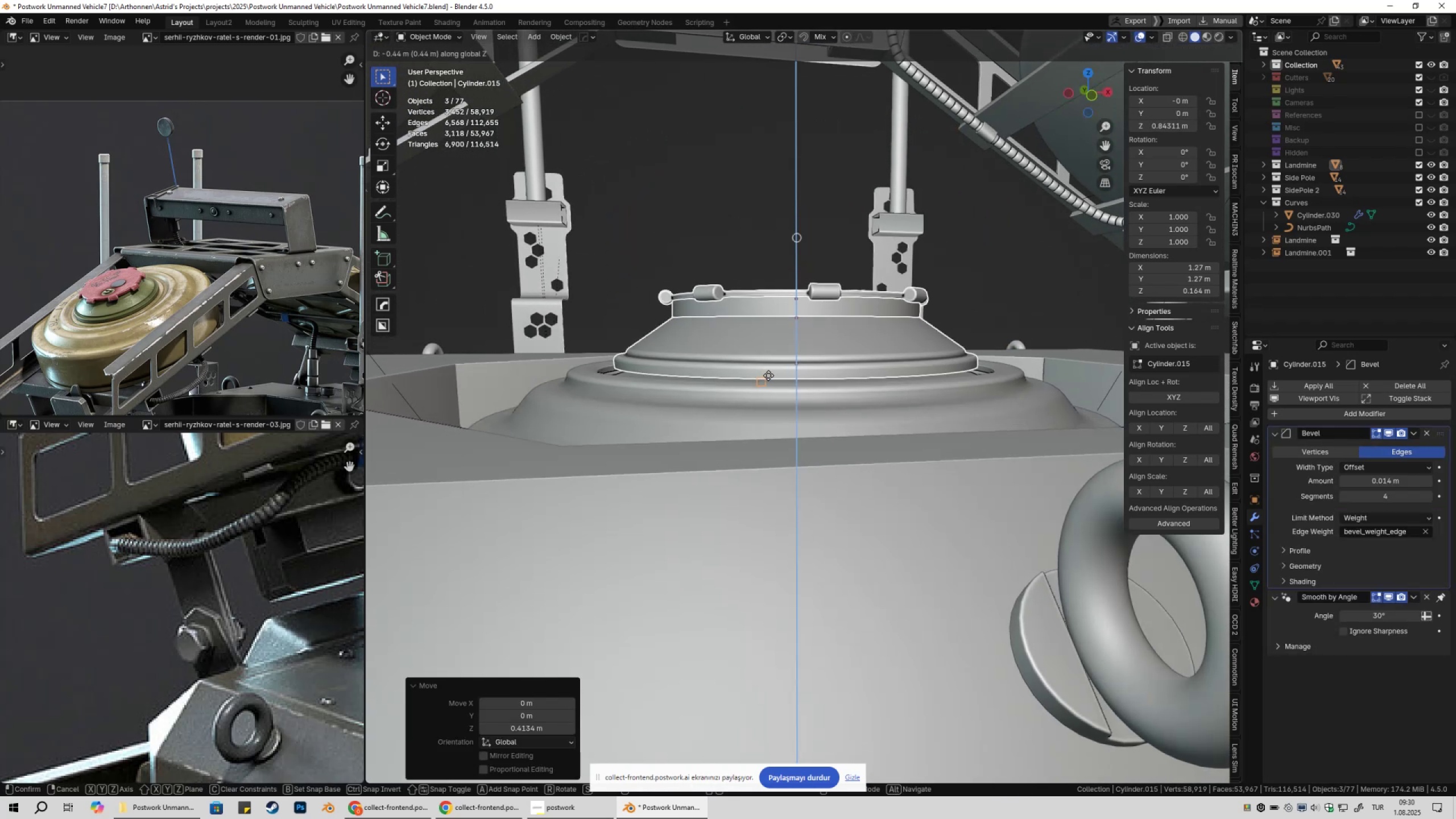 
key(Escape)
type(gzb)
 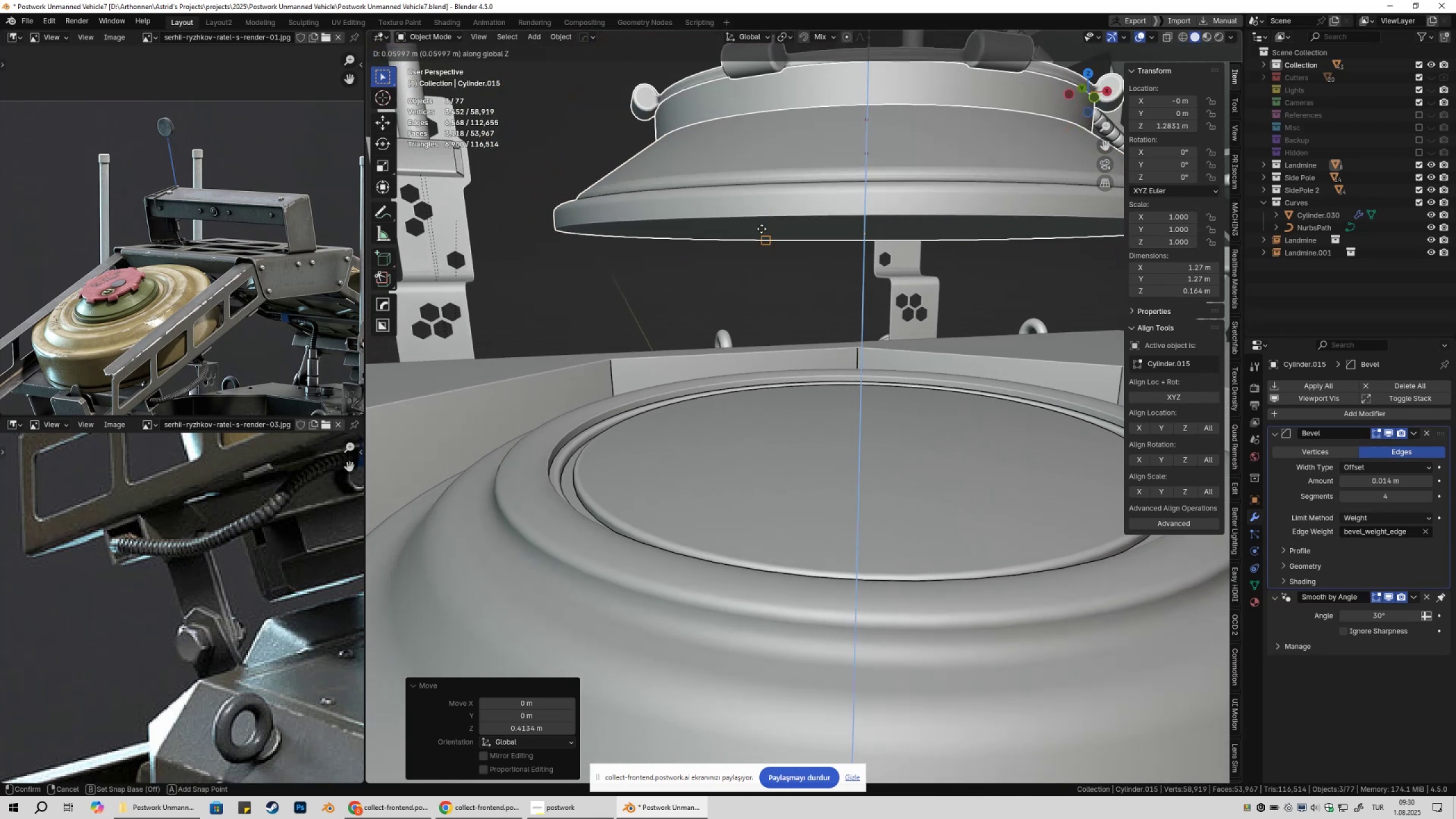 
scroll: coordinate [778, 381], scroll_direction: up, amount: 2.0
 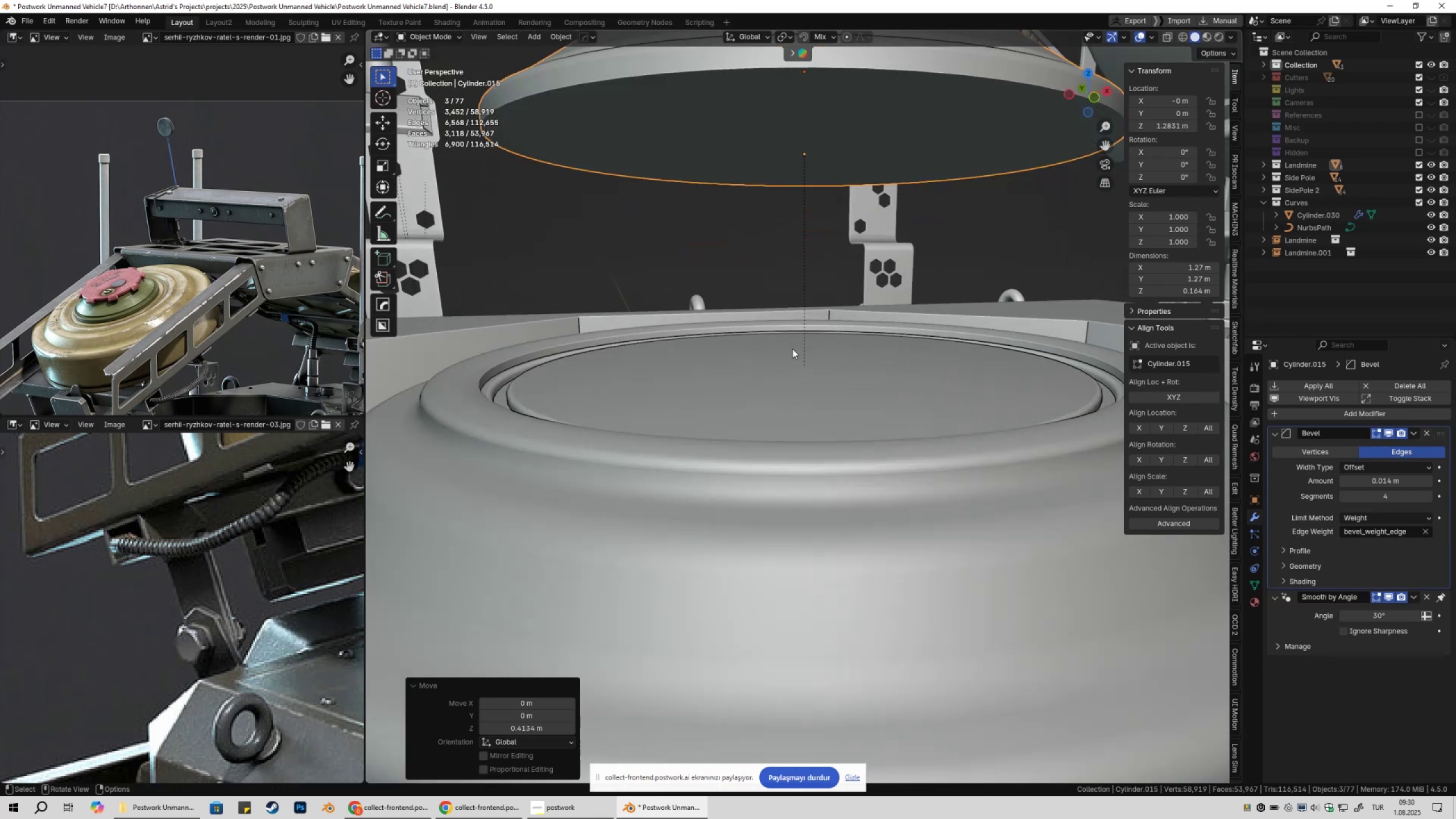 
left_click([762, 229])
 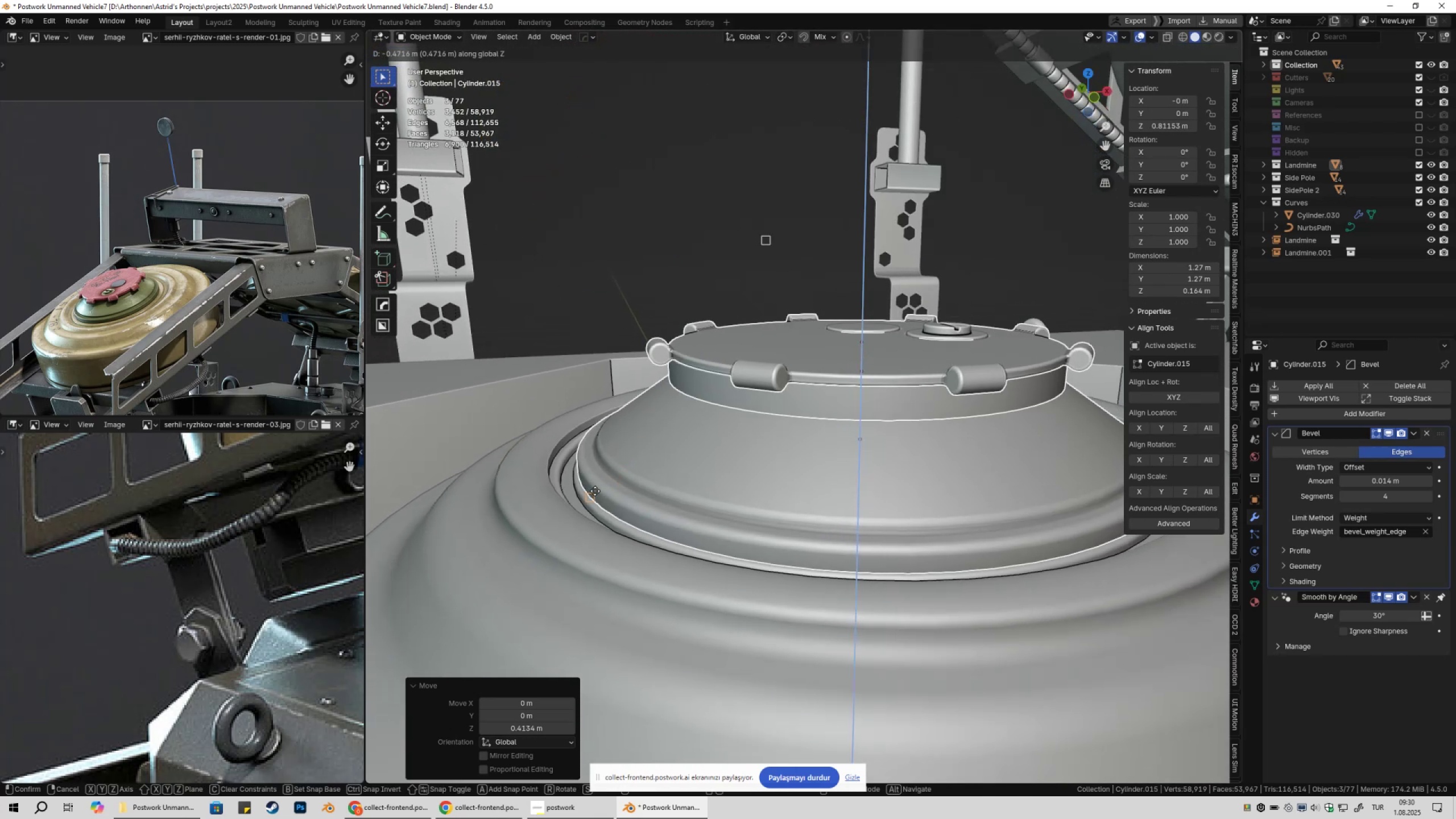 
left_click([595, 491])
 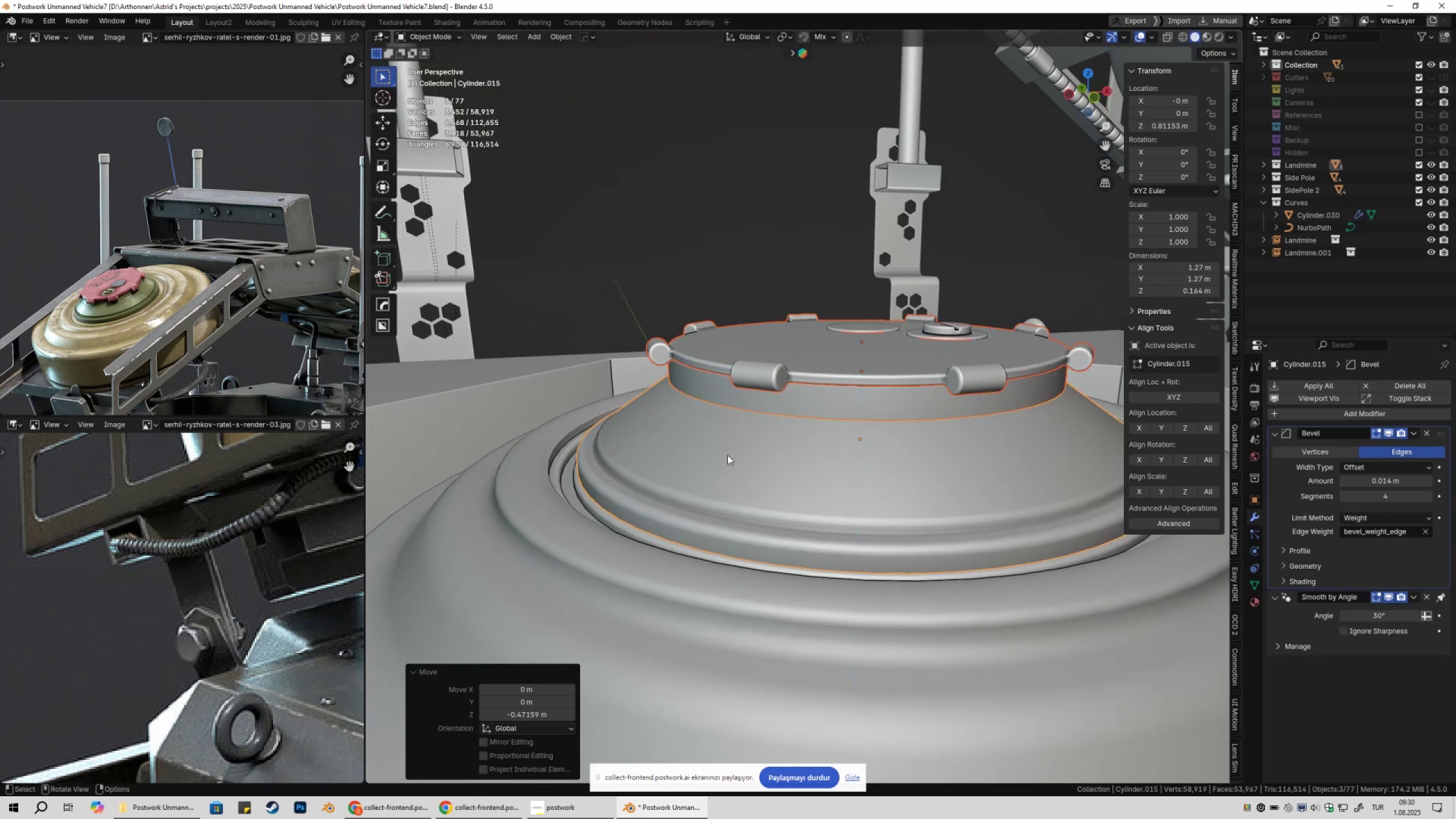 
scroll: coordinate [747, 454], scroll_direction: down, amount: 3.0
 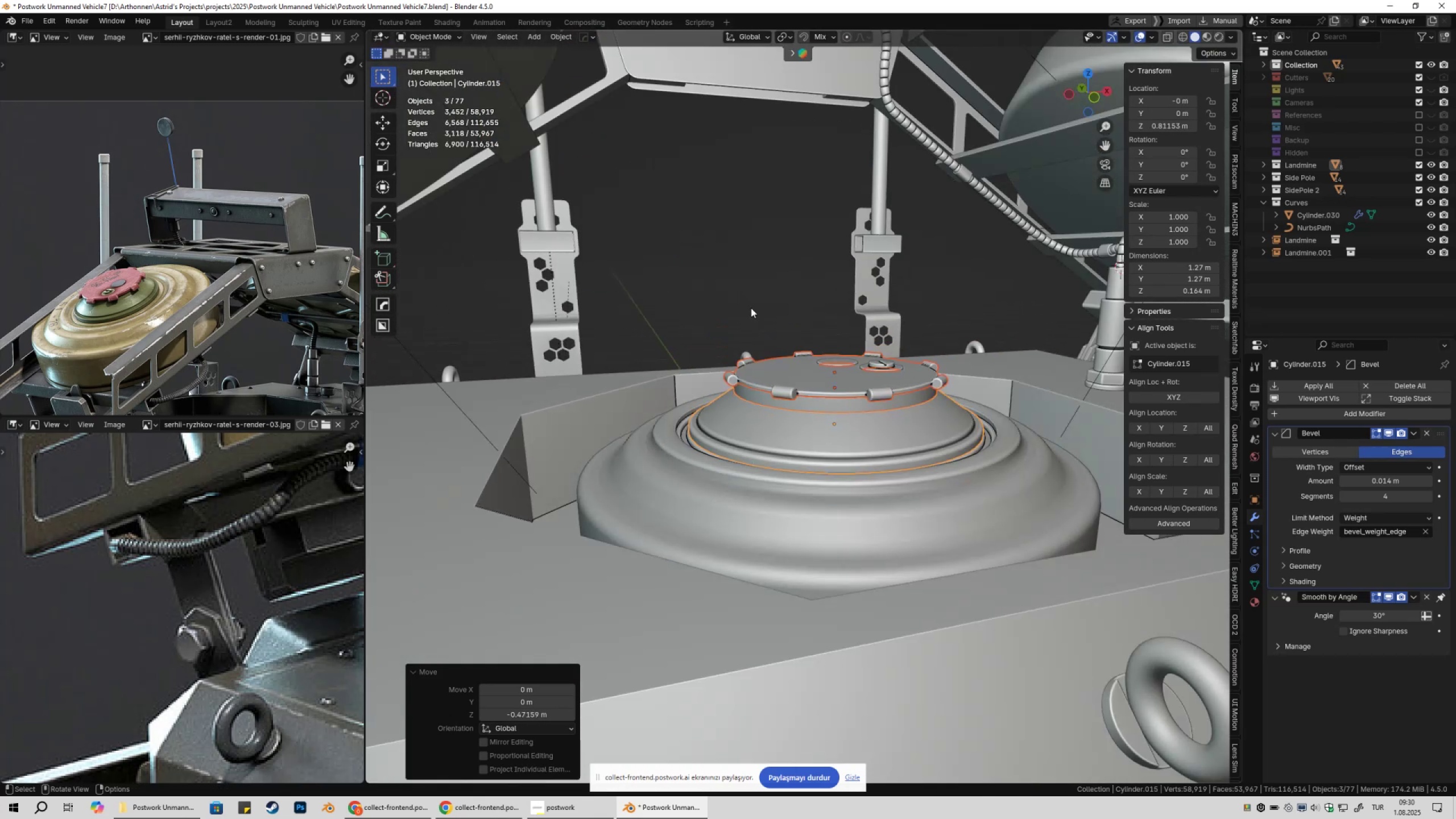 
left_click([751, 308])
 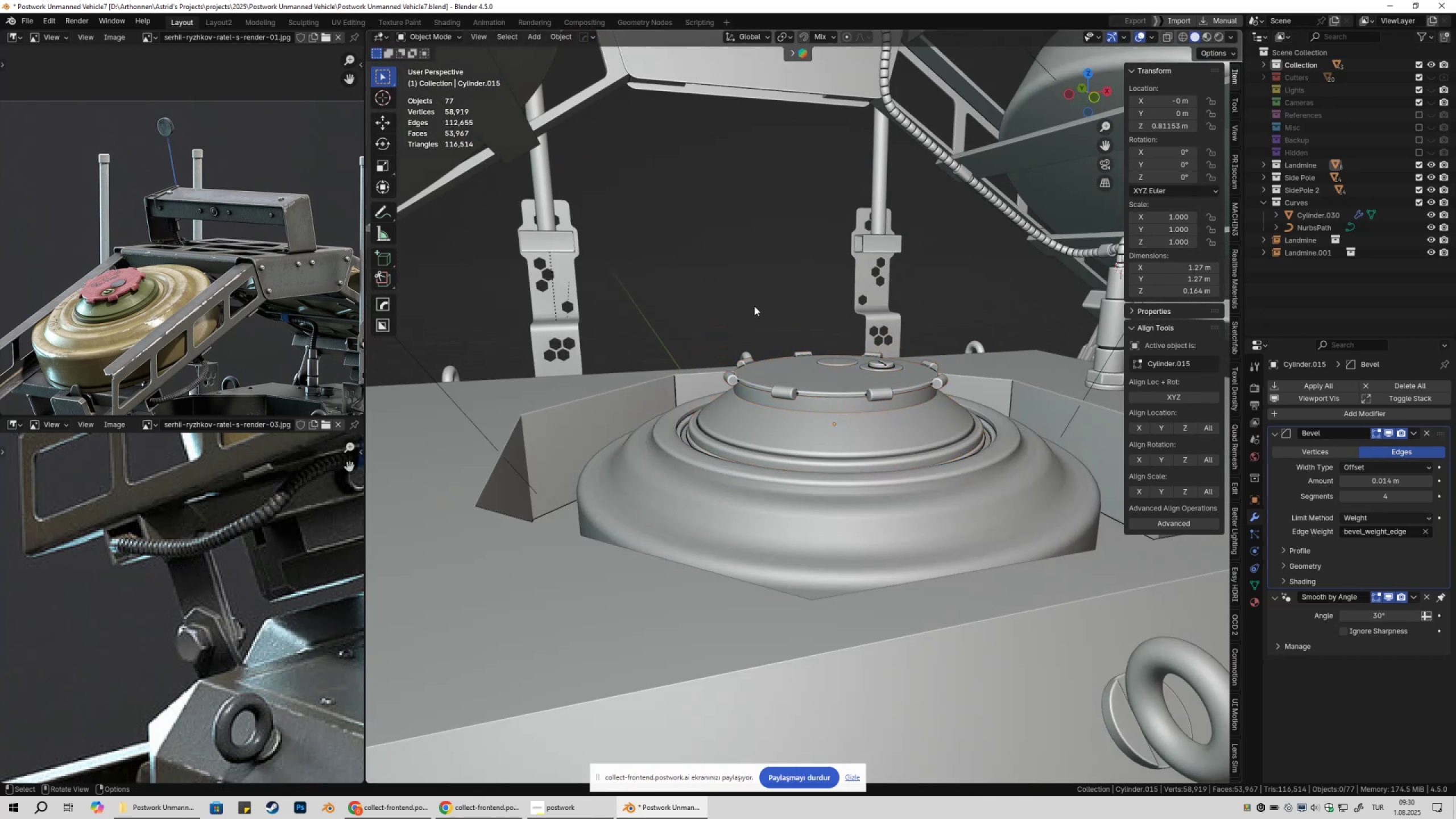 
scroll: coordinate [750, 333], scroll_direction: down, amount: 7.0
 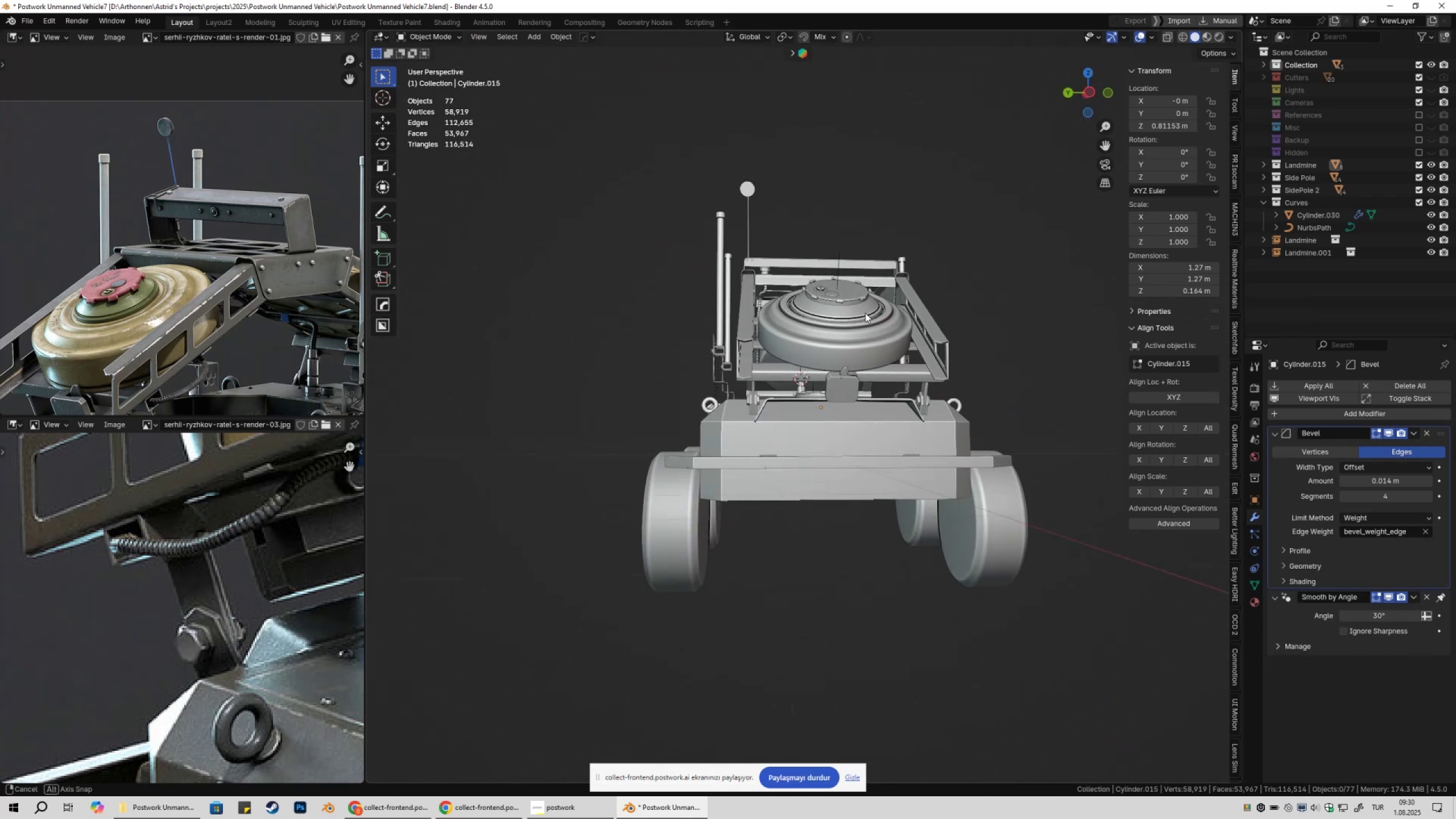 
scroll: coordinate [754, 440], scroll_direction: up, amount: 4.0
 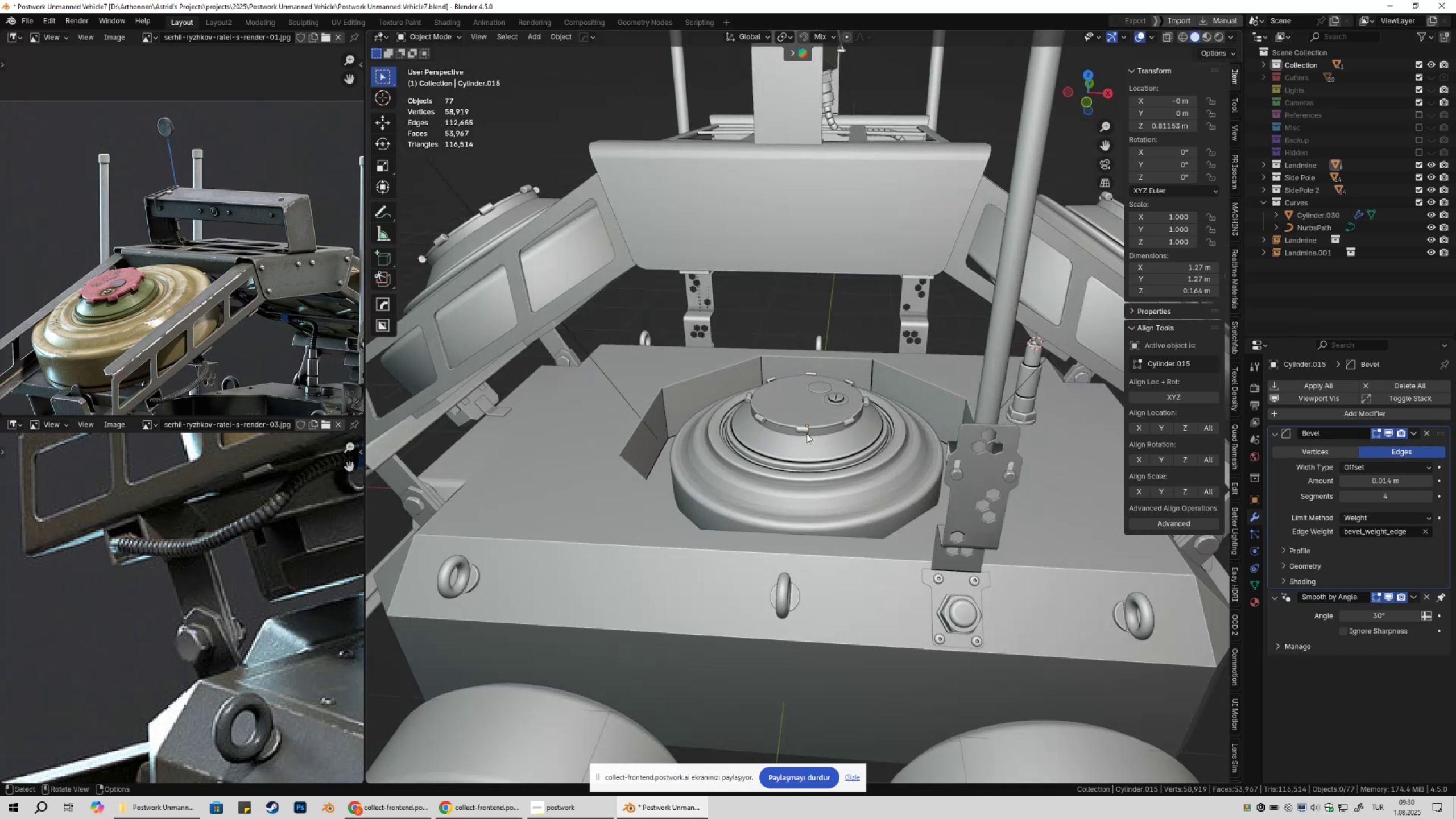 
key(Shift+ShiftLeft)
 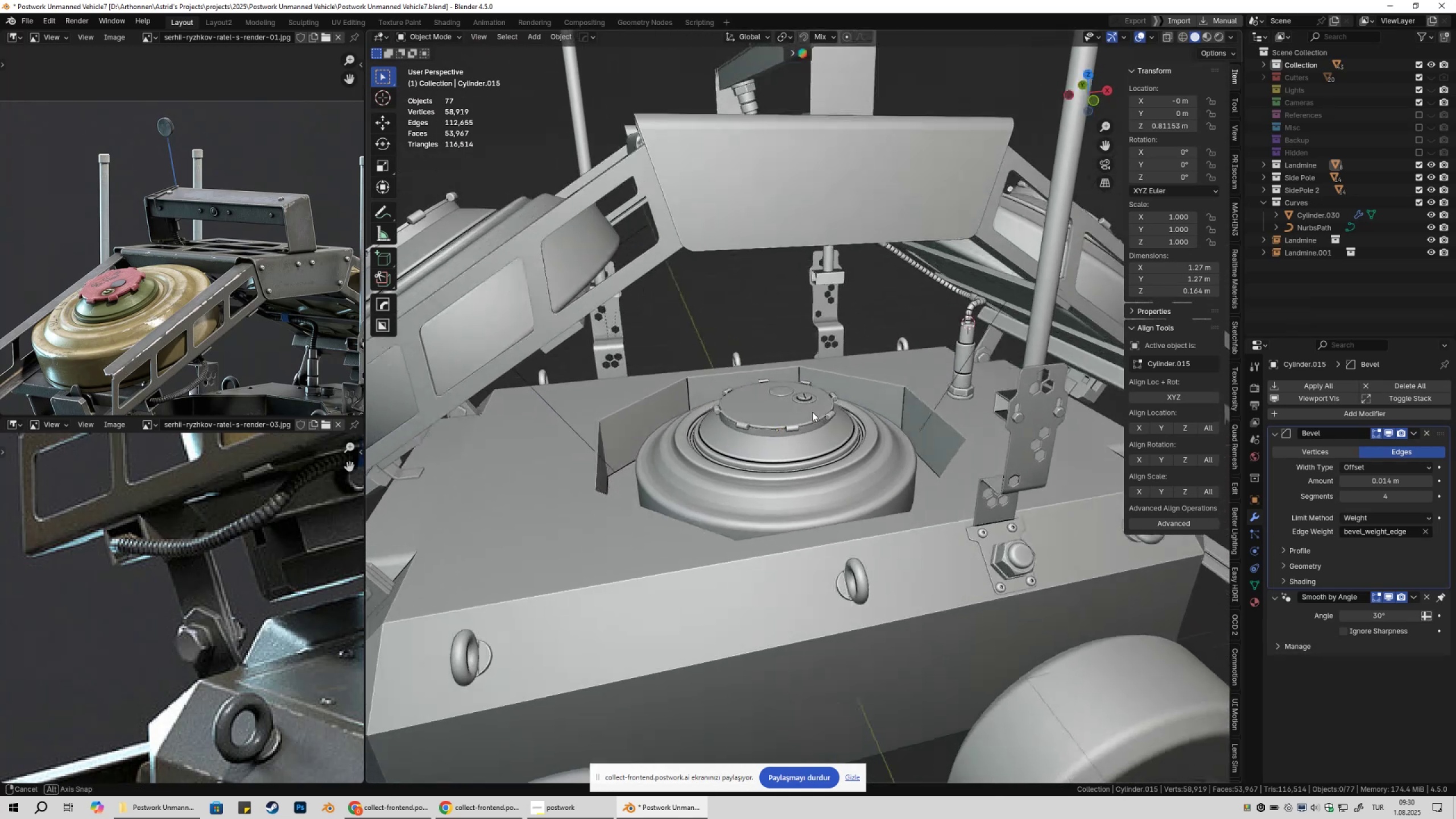 
key(Shift+ShiftLeft)
 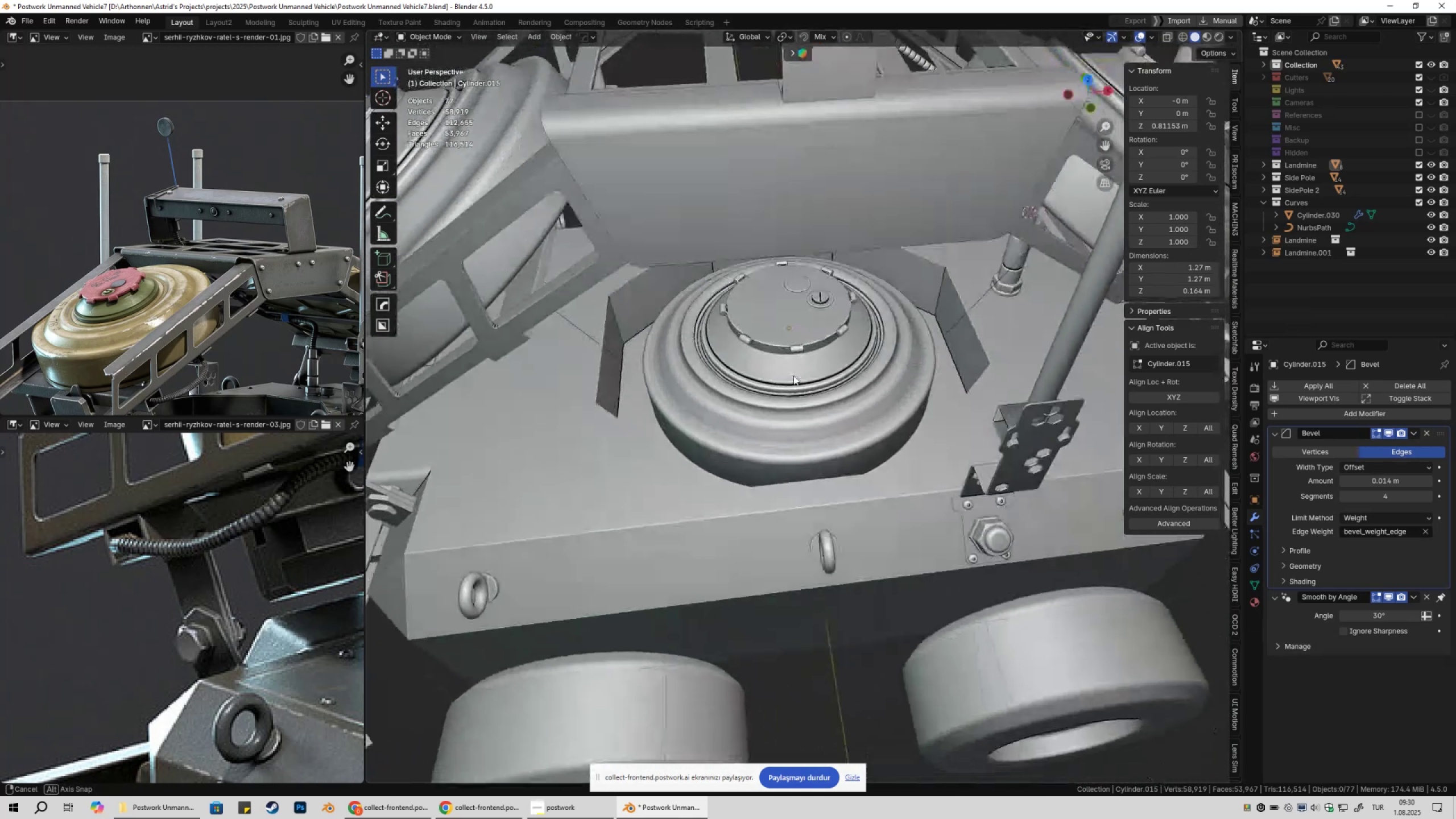 
scroll: coordinate [895, 316], scroll_direction: down, amount: 2.0
 